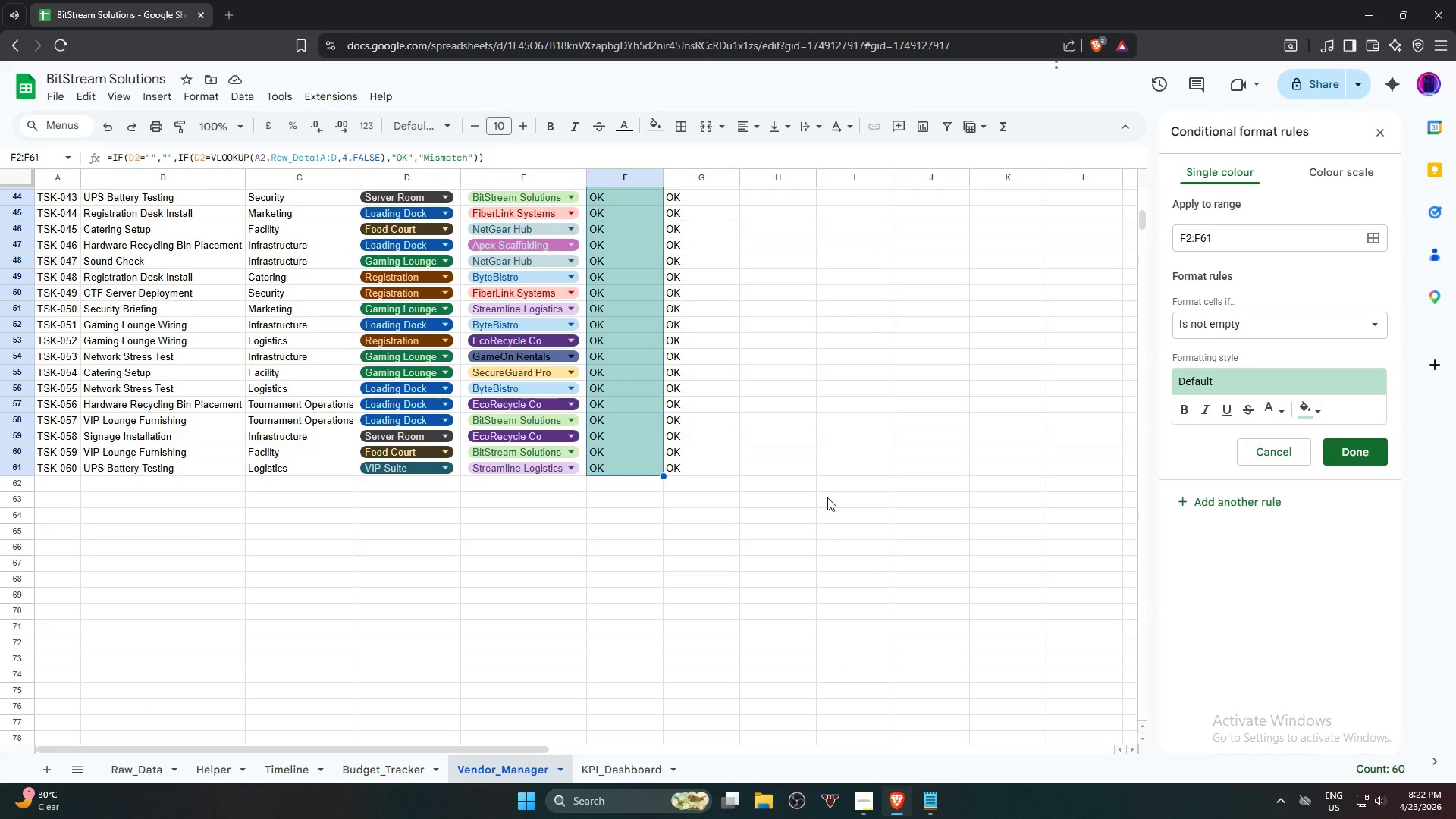 
wait(7.23)
 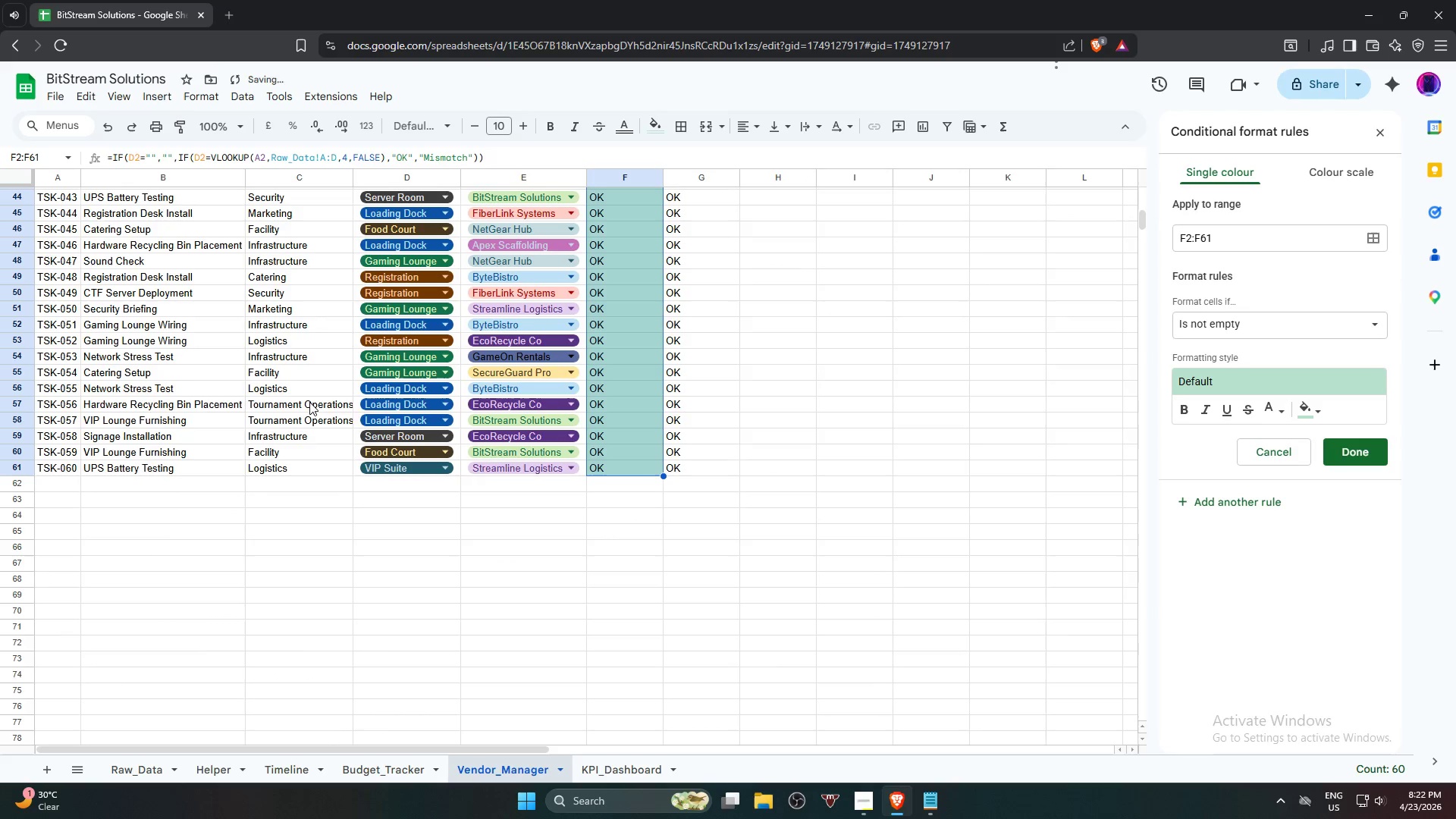 
left_click([1267, 327])
 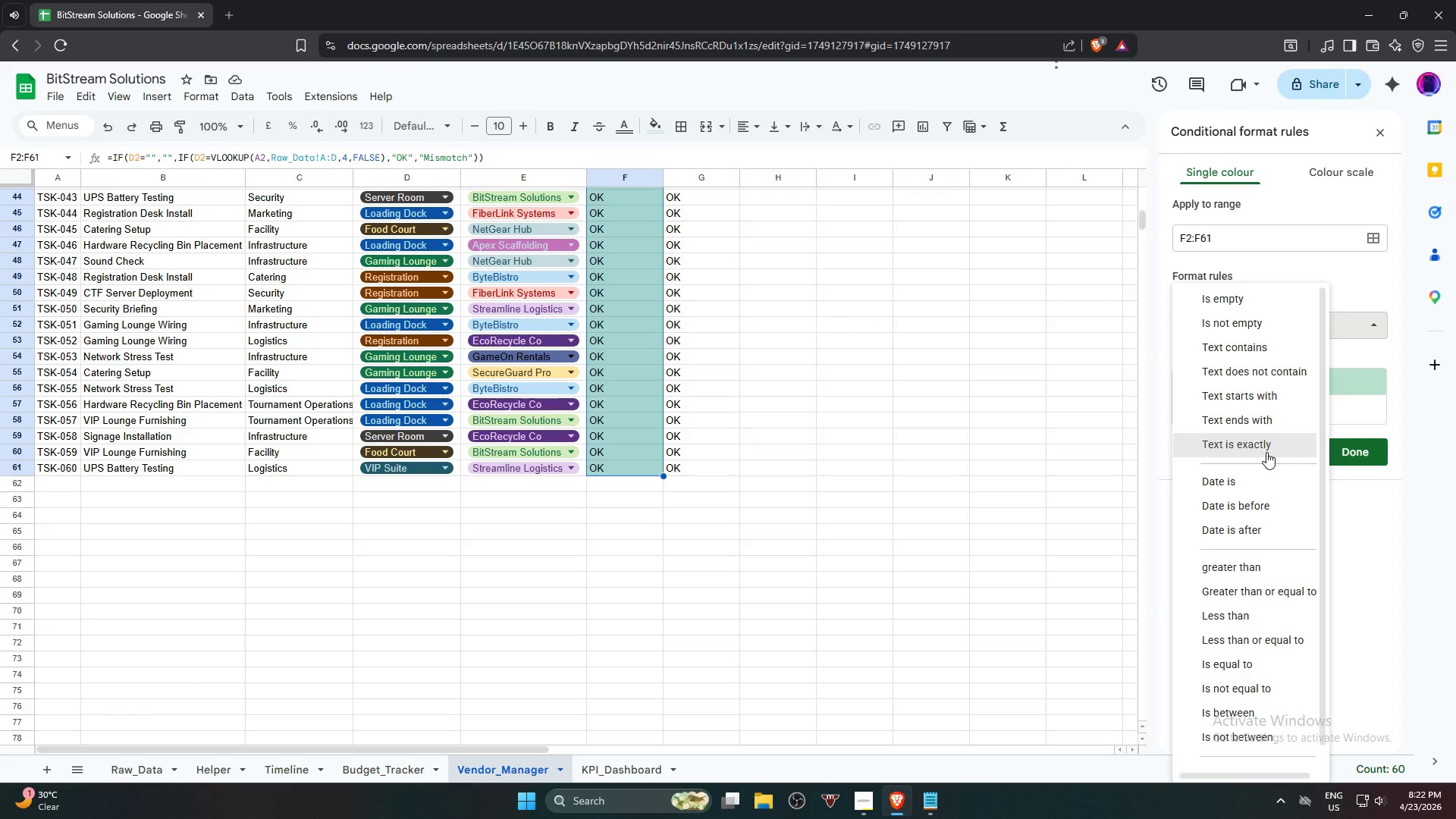 
left_click([1266, 452])
 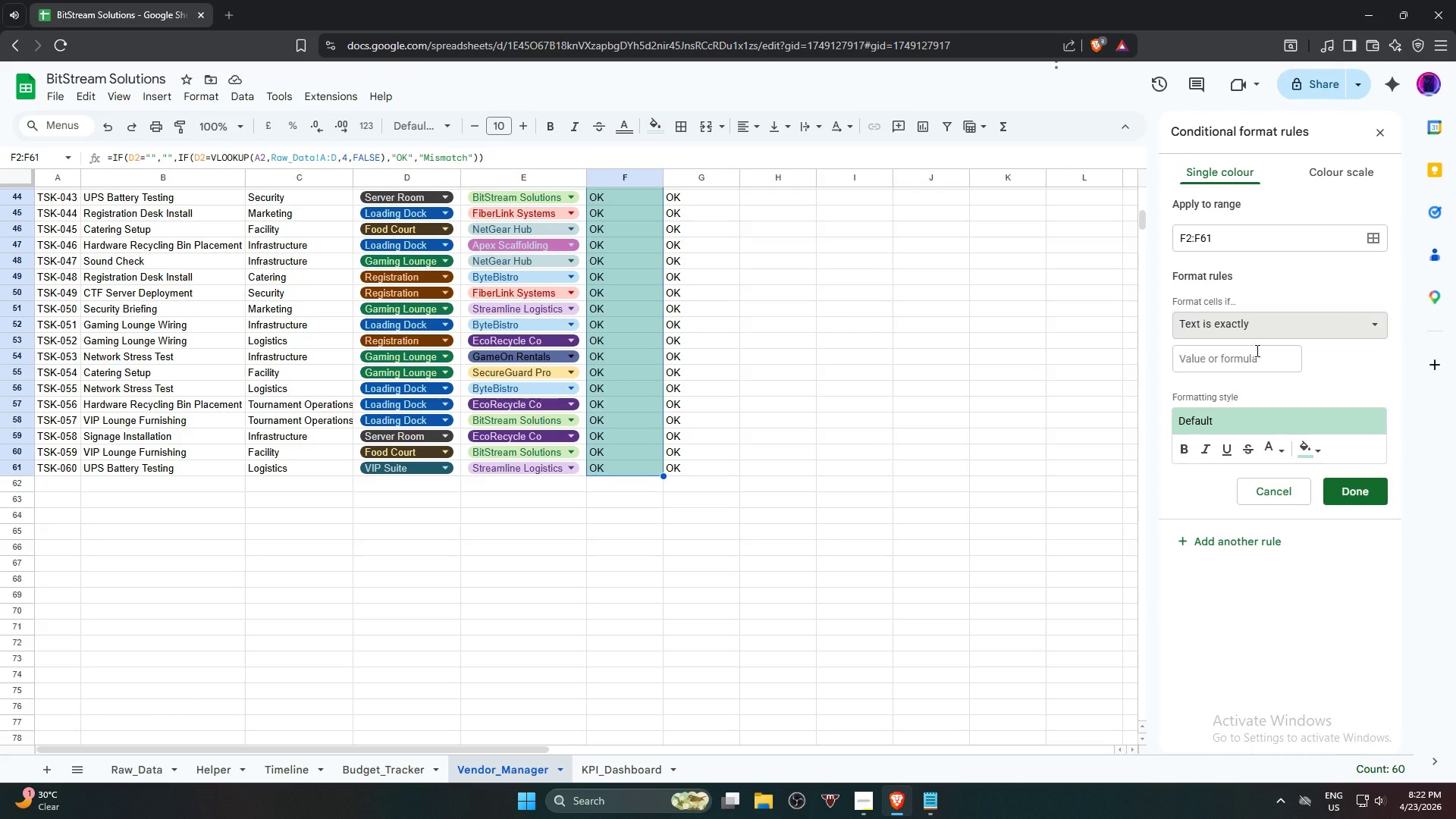 
left_click([1256, 350])
 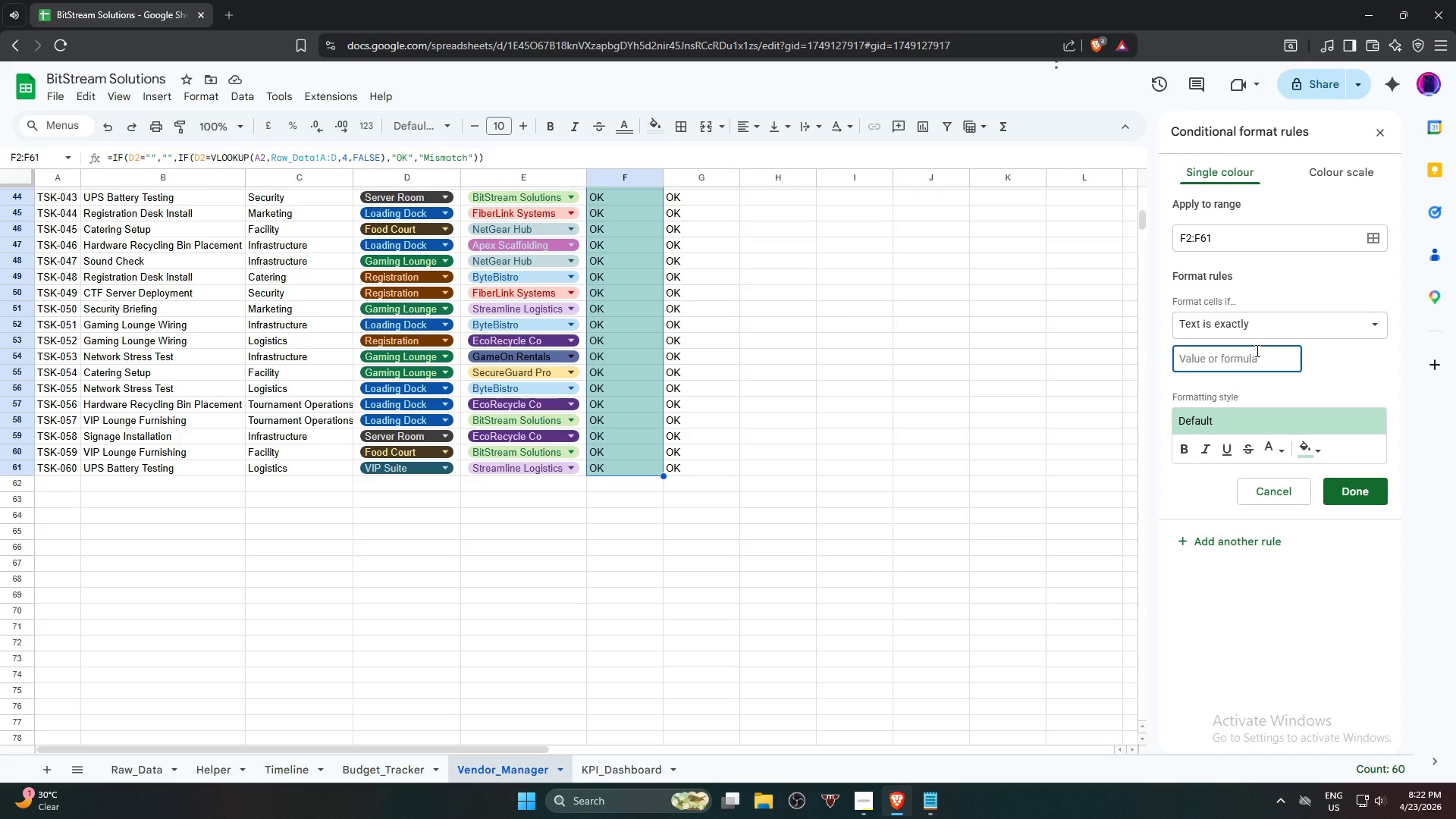 
type(,)
key(Backspace)
type(M)
key(Backspace)
type(Mi)
key(Backspace)
key(Backspace)
type(mISMATHAC)
key(Backspace)
key(Backspace)
key(Backspace)
type(CH)
 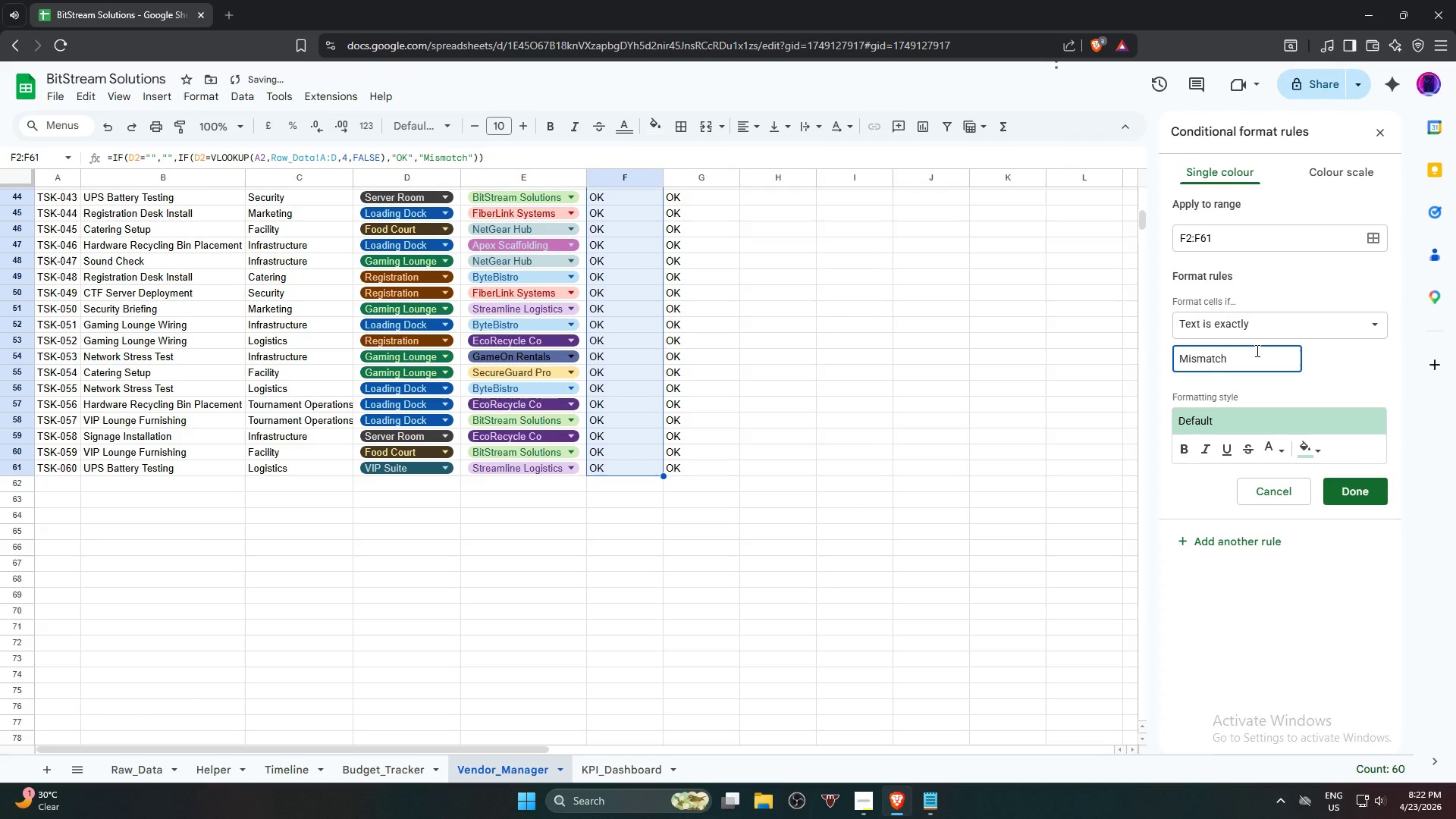 
left_click([1313, 450])
 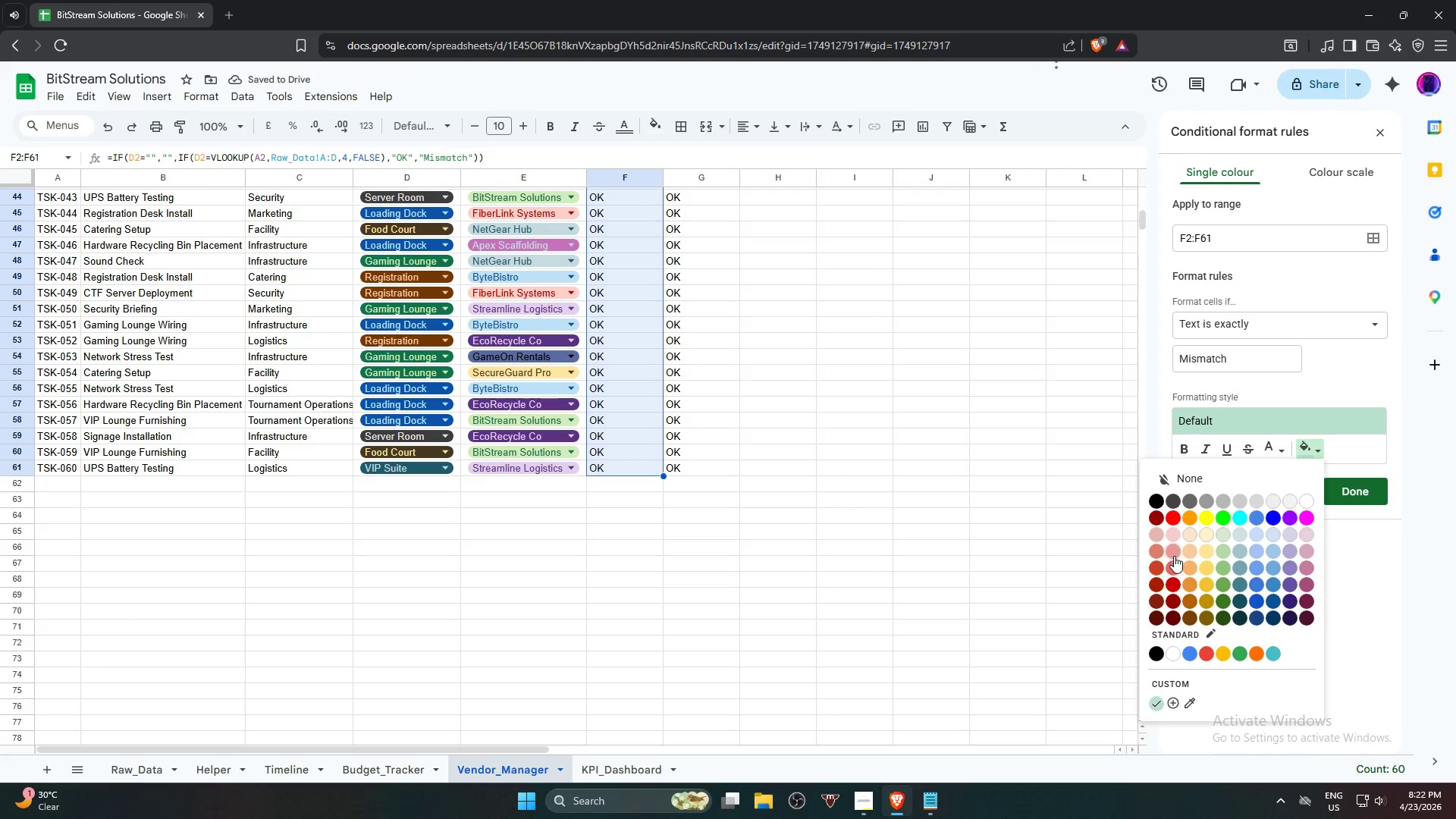 
left_click([1174, 566])
 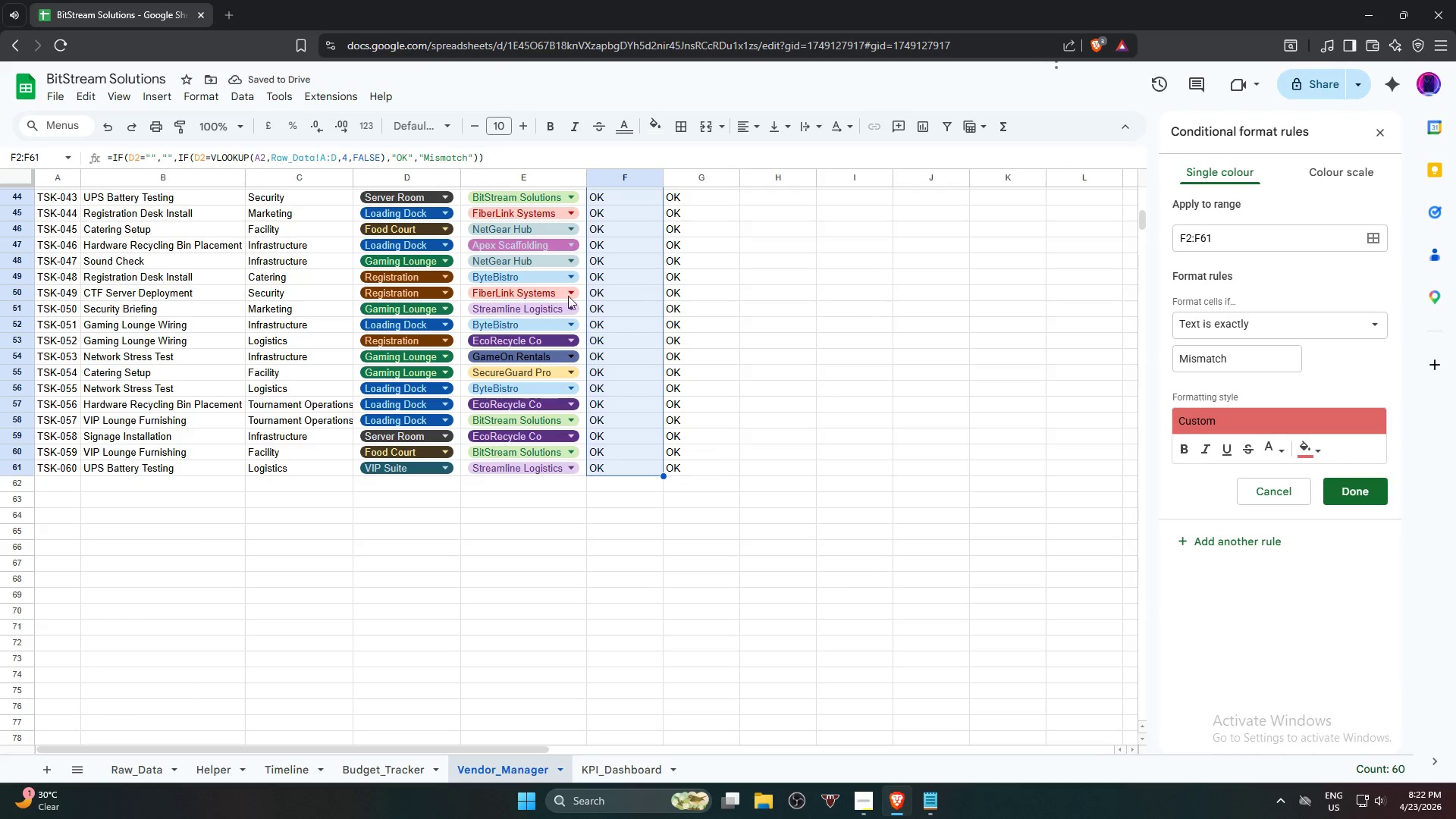 
left_click([546, 292])
 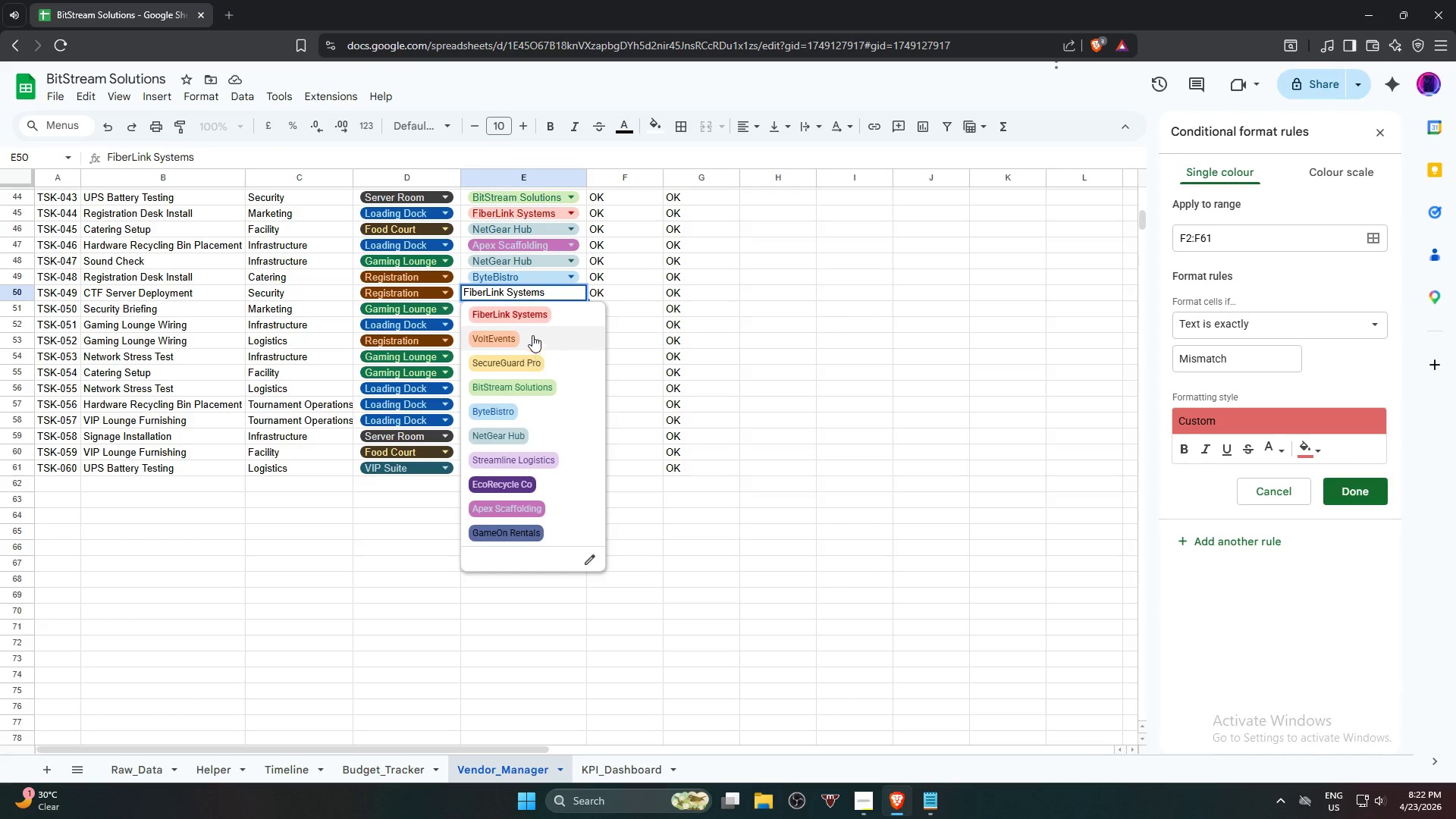 
left_click([425, 293])
 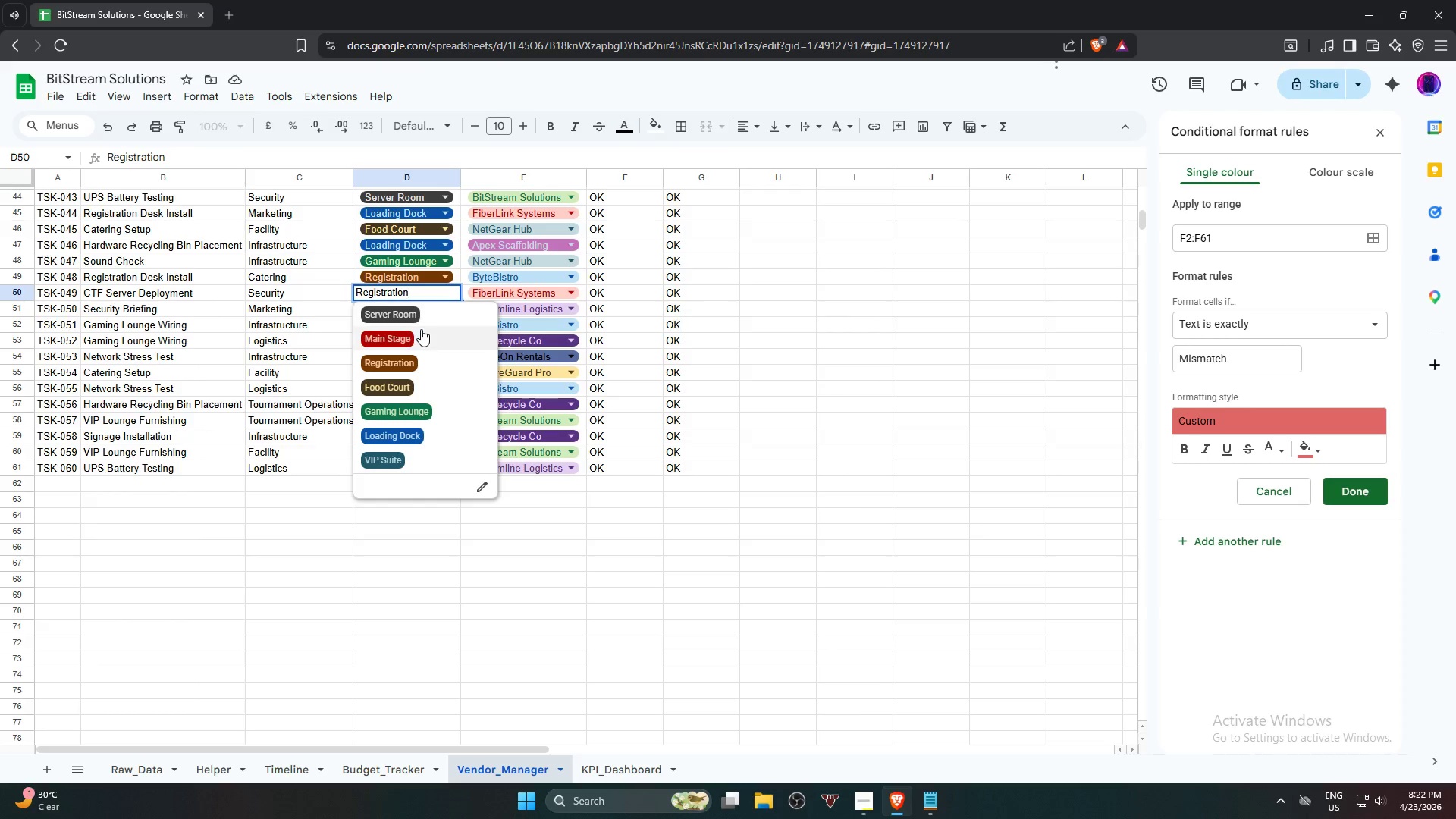 
left_click([421, 329])
 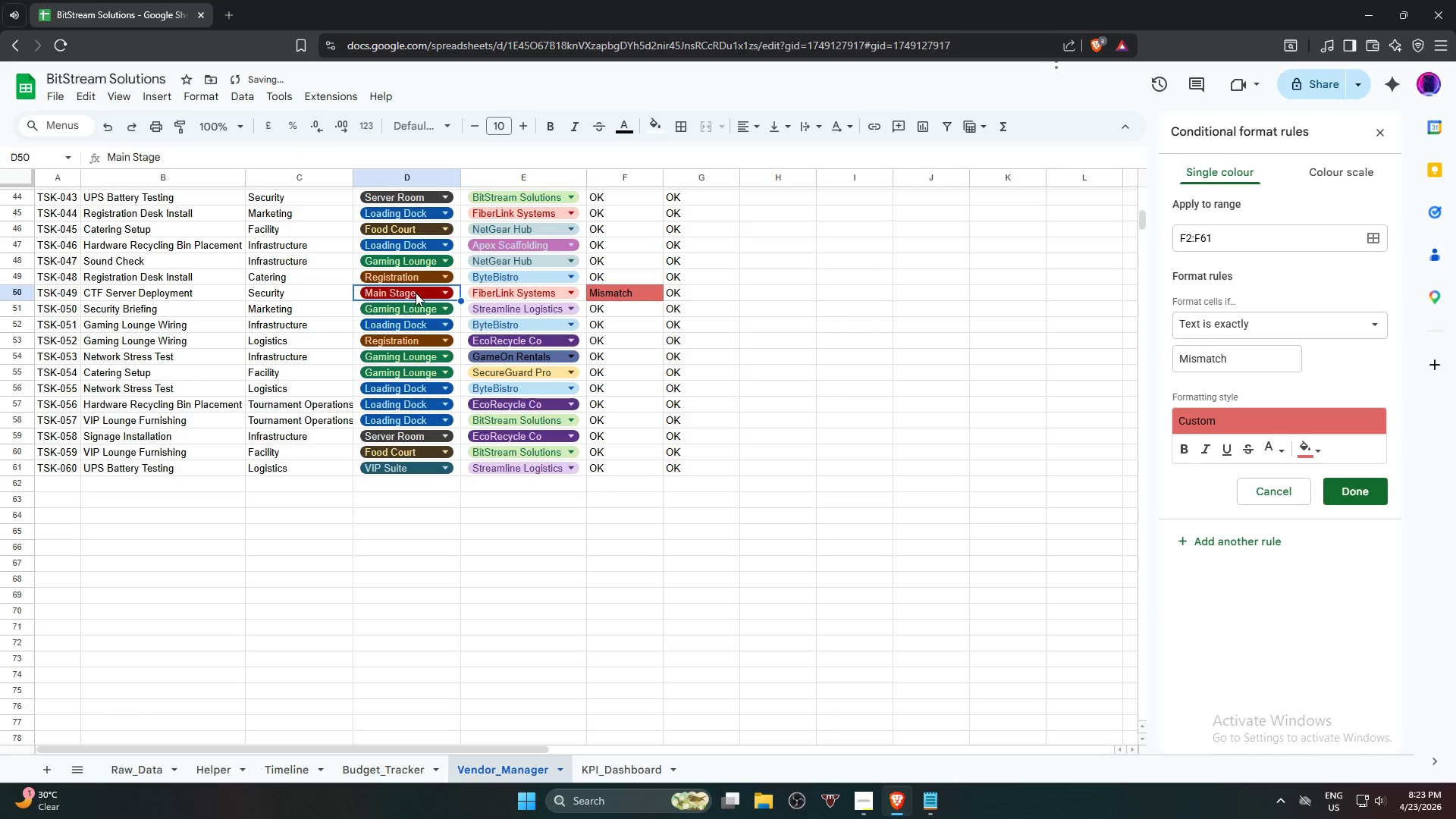 
key(Control+Z)
 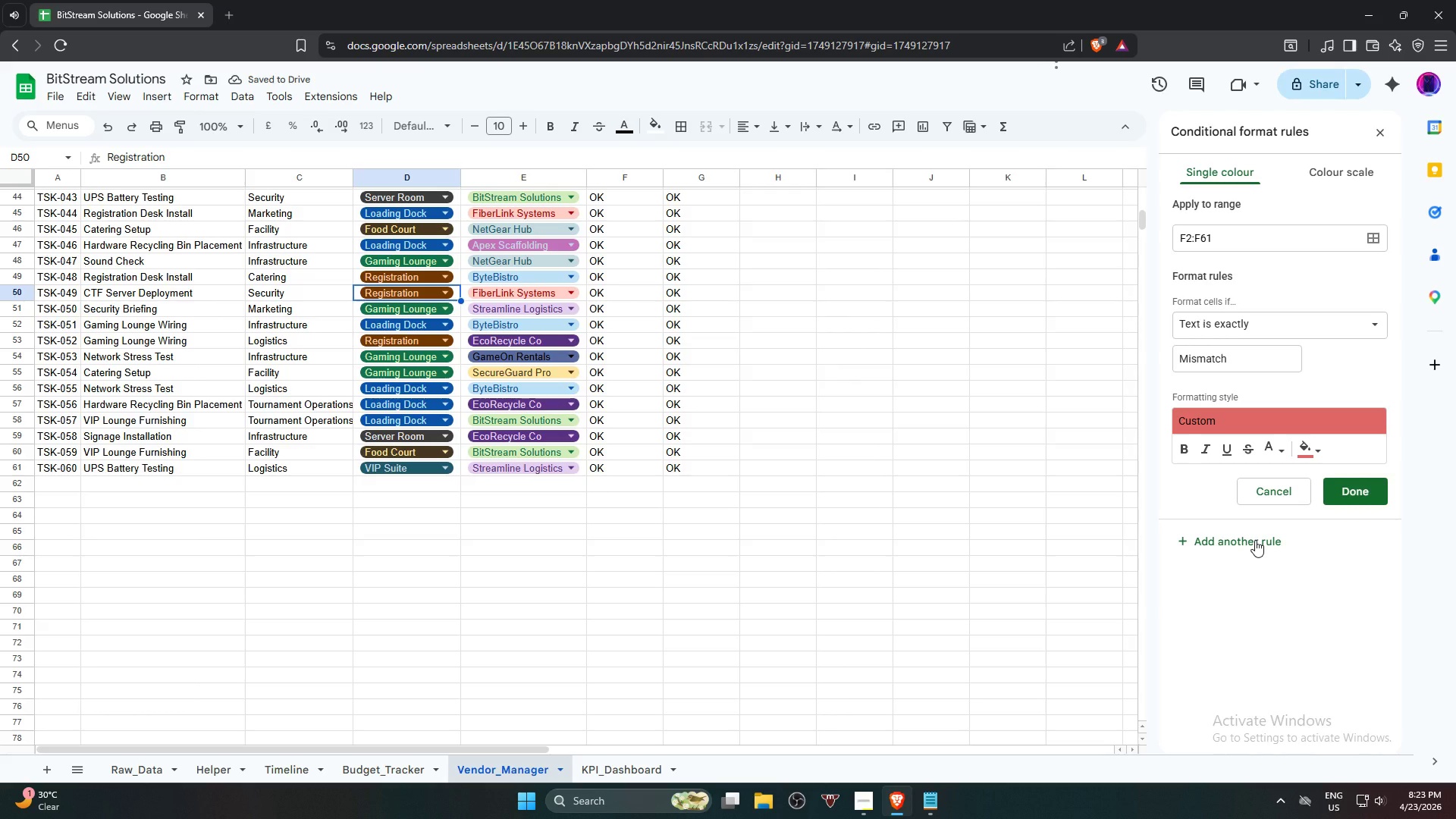 
wait(5.61)
 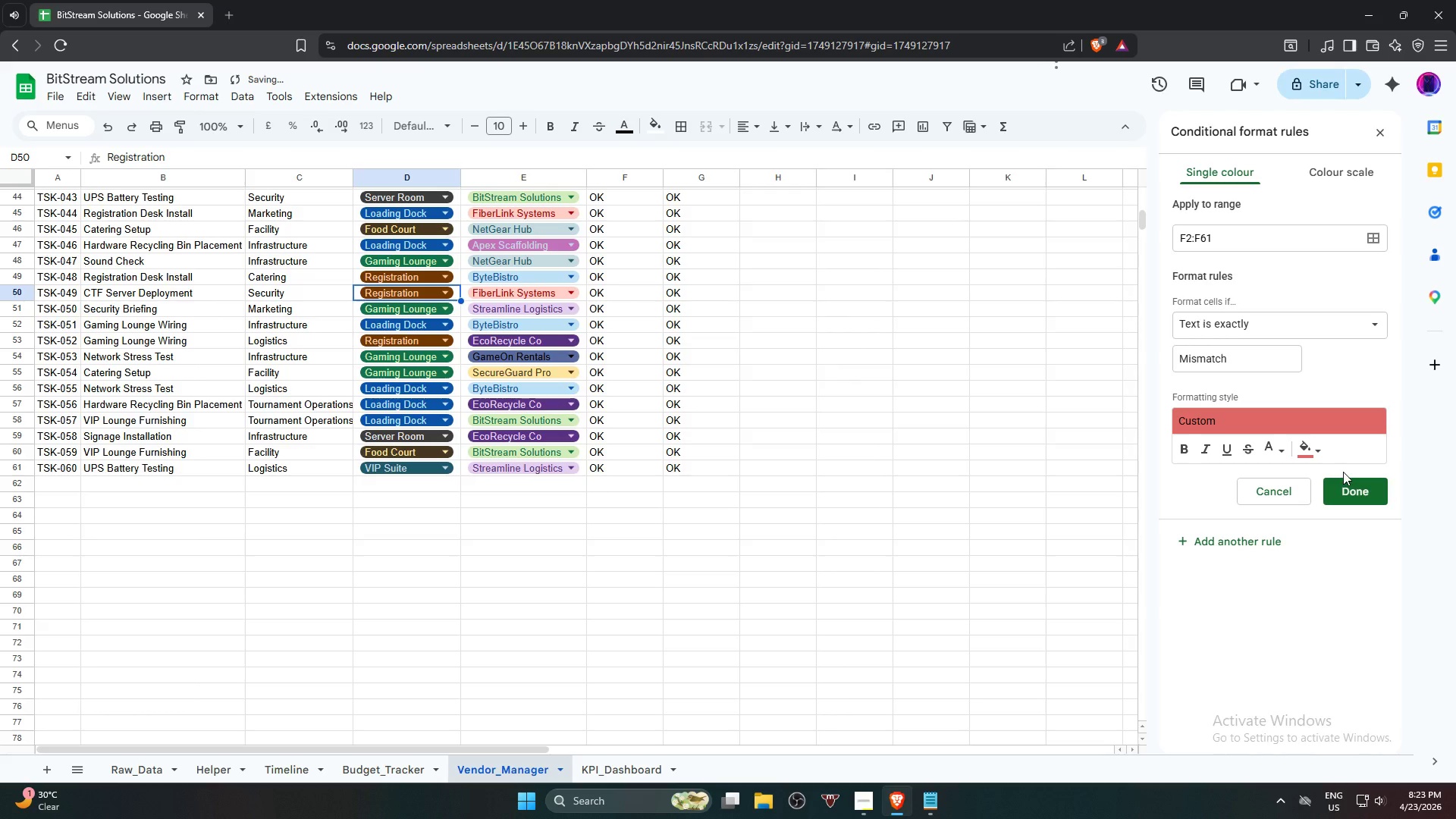 
left_click([1255, 540])
 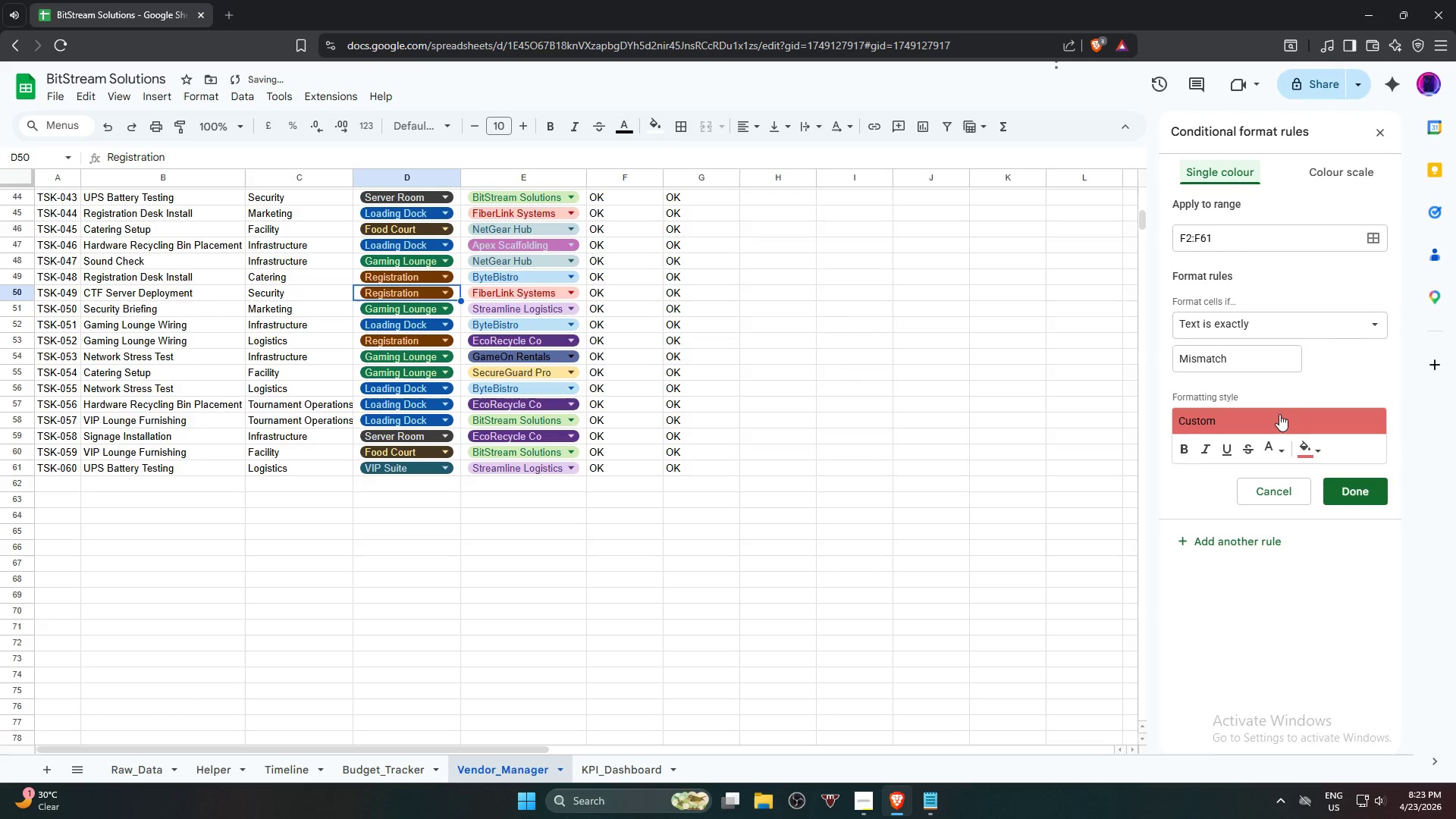 
left_click_drag(start_coordinate=[1240, 359], to_coordinate=[1106, 362])
 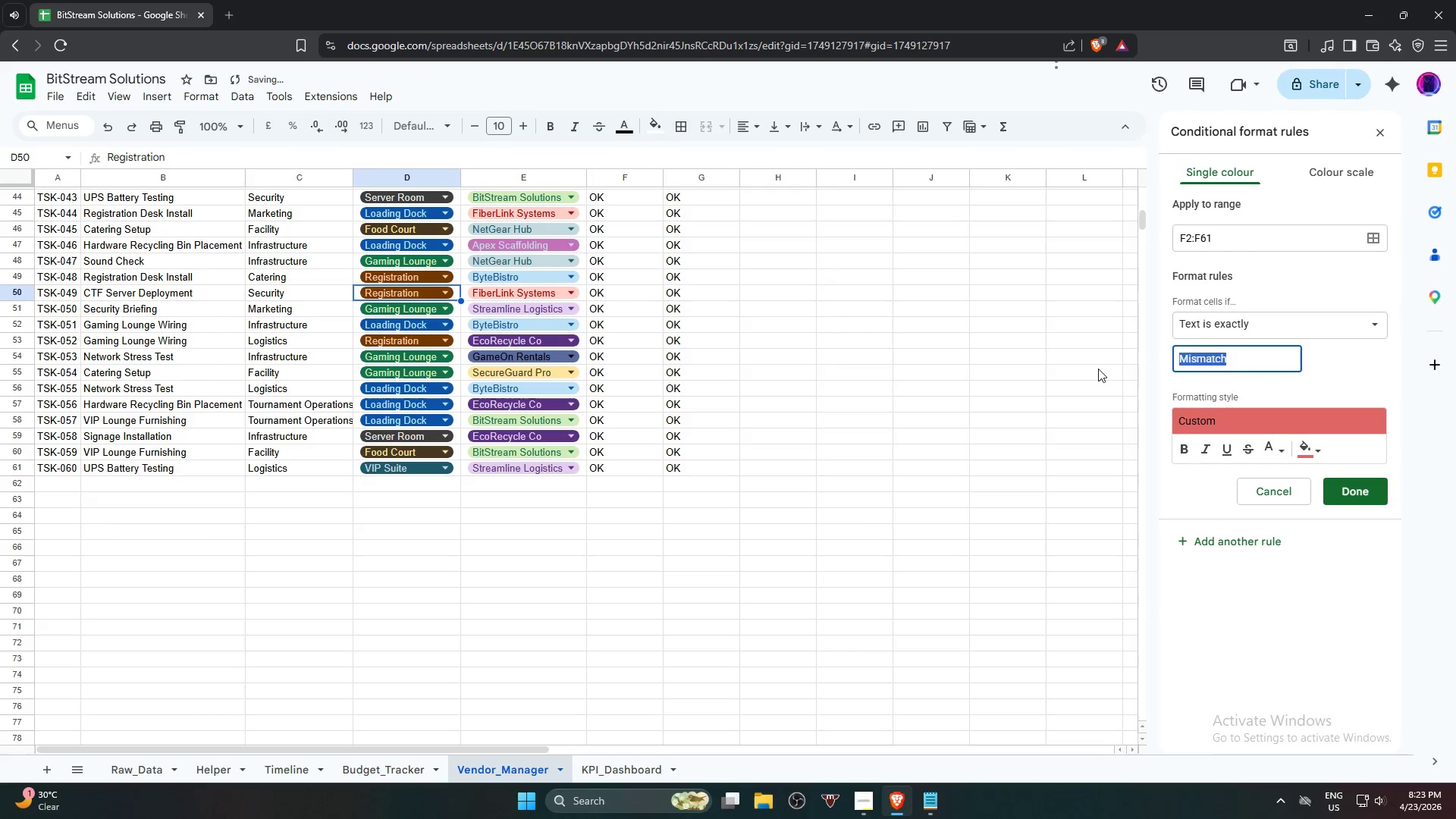 
type(OK)
key(Backspace)
key(Backspace)
type(ok)
 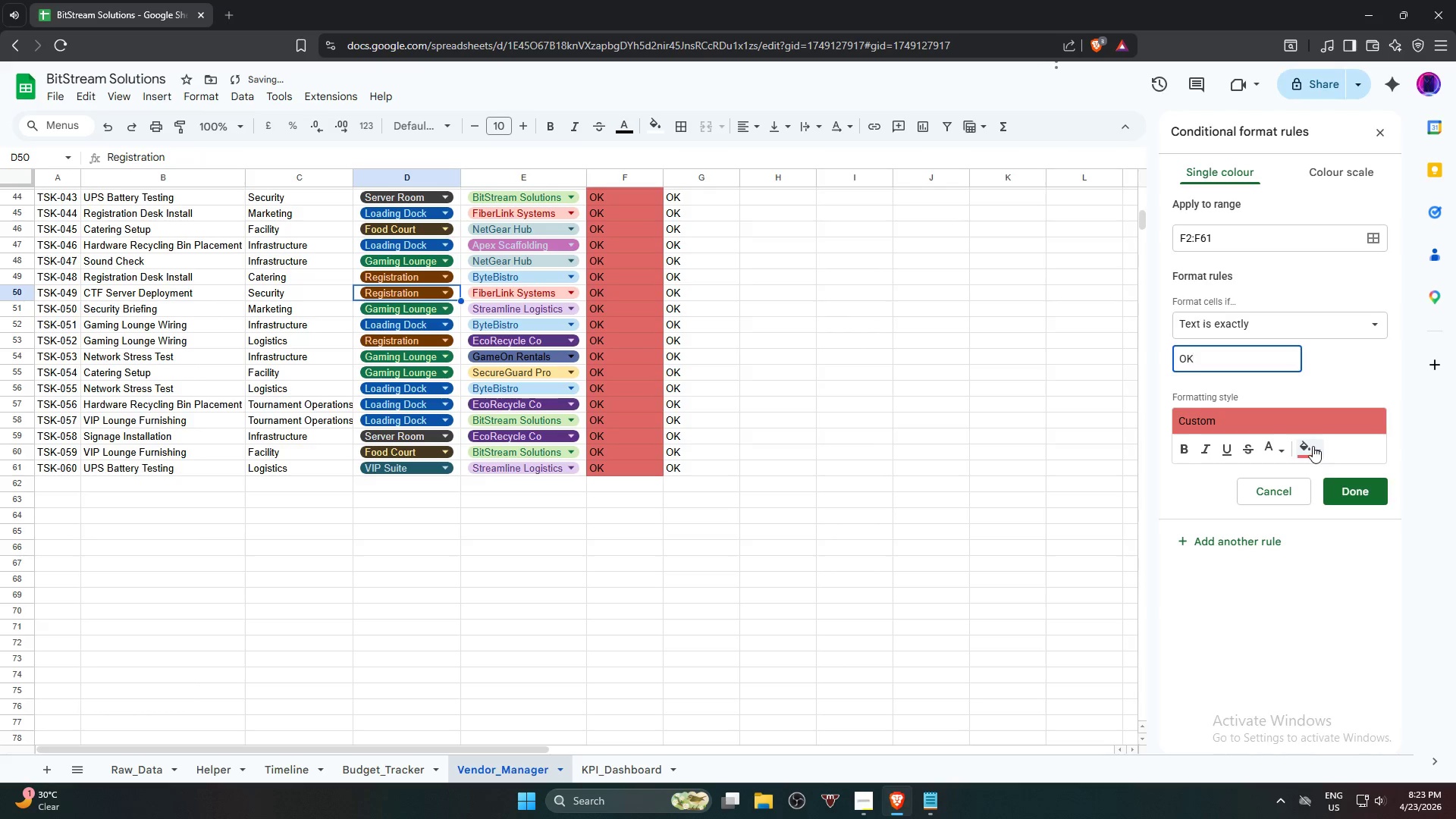 
left_click([1311, 442])
 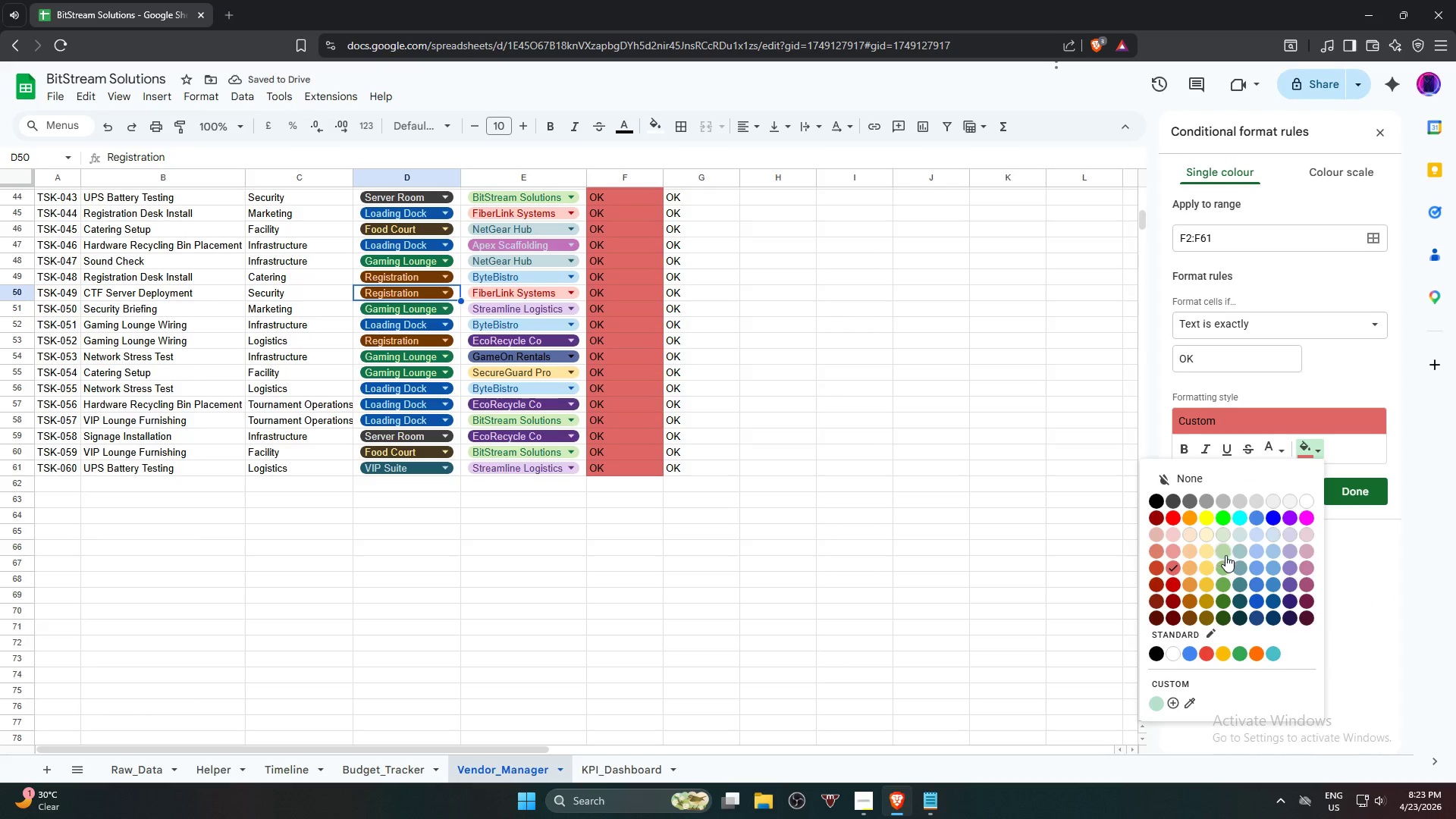 
left_click([1225, 565])
 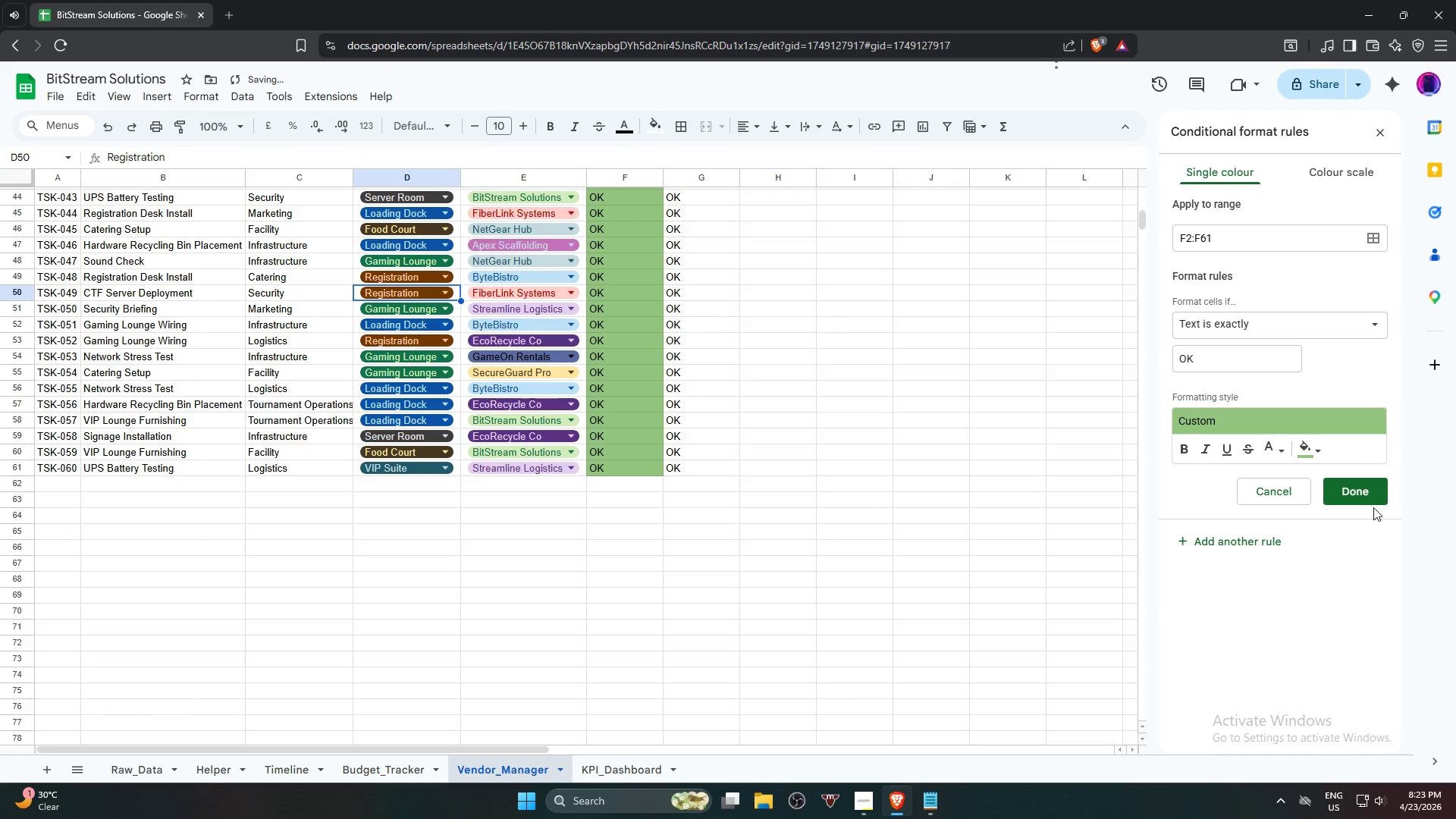 
left_click([1375, 495])
 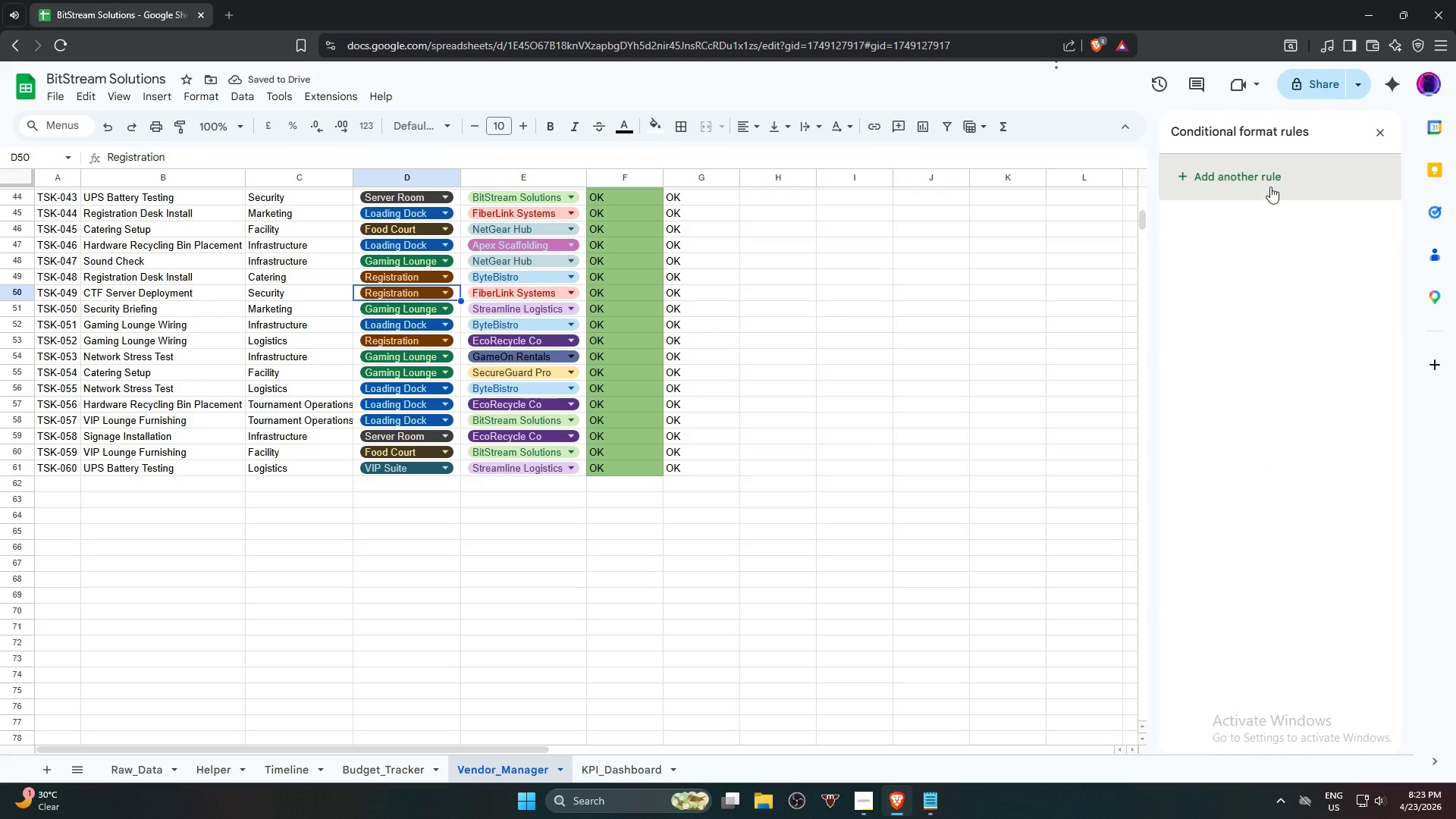 
left_click([1272, 186])
 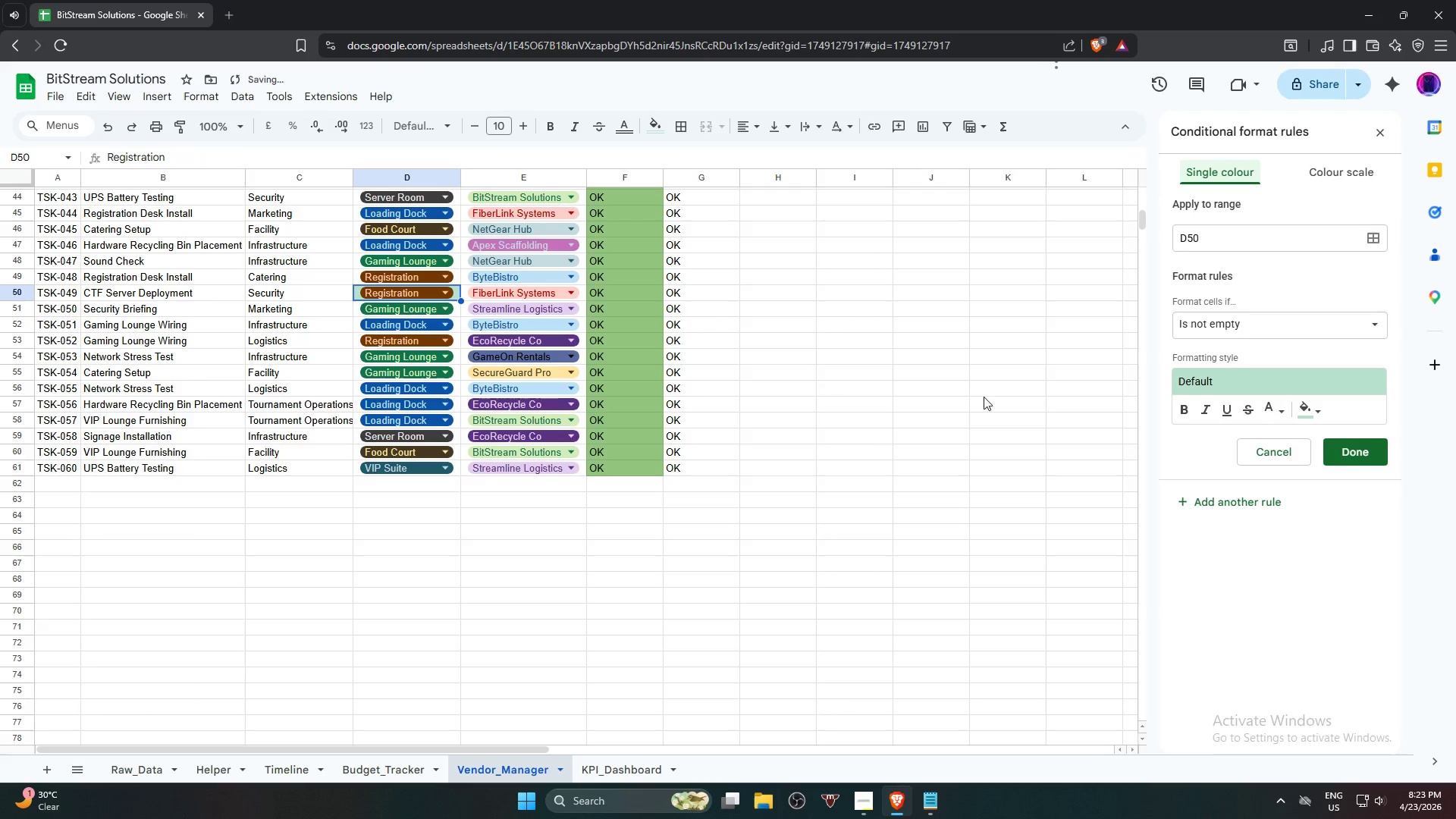 
left_click([718, 216])
 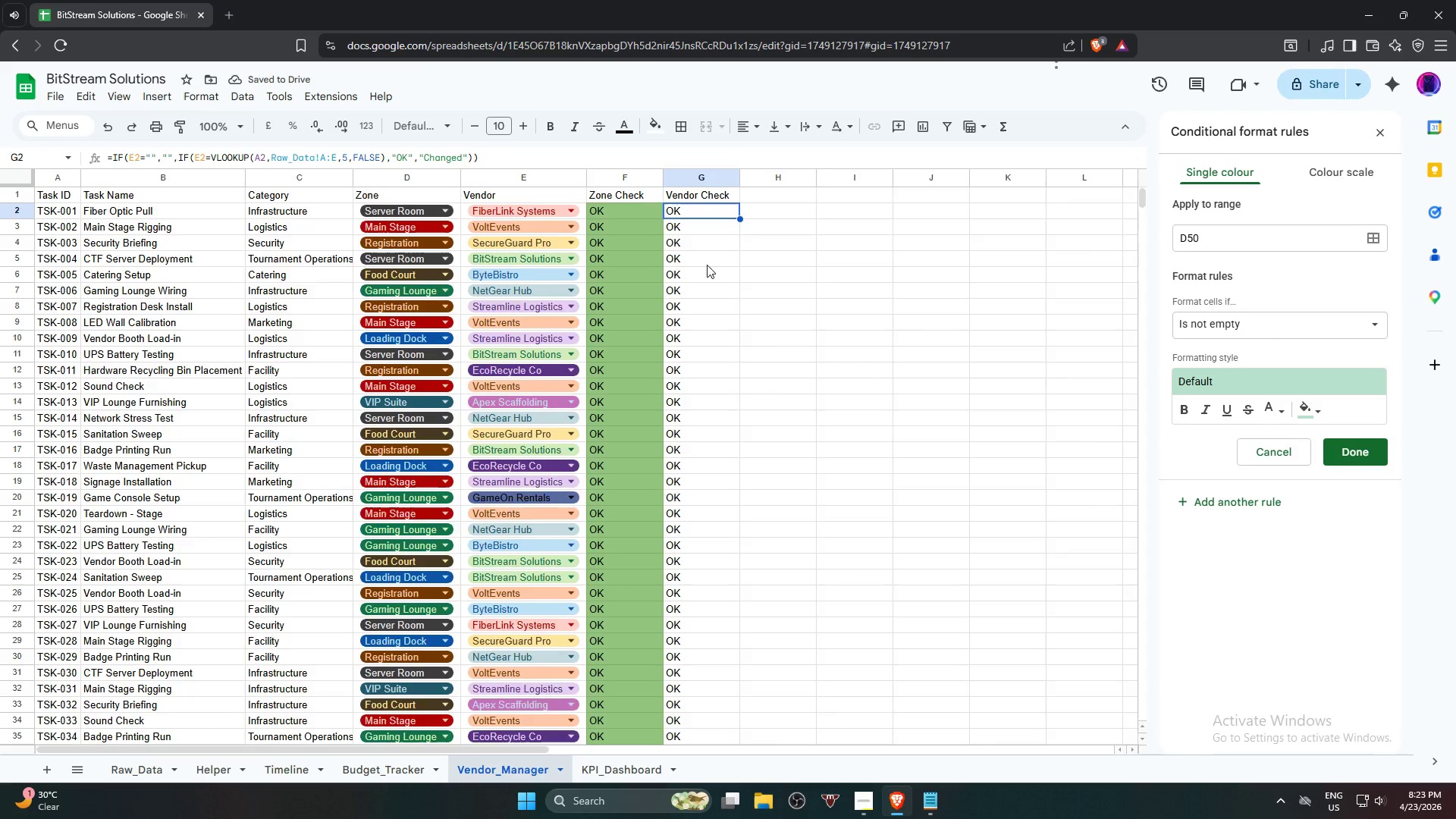 
scroll: coordinate [720, 303], scroll_direction: up, amount: 12.0
 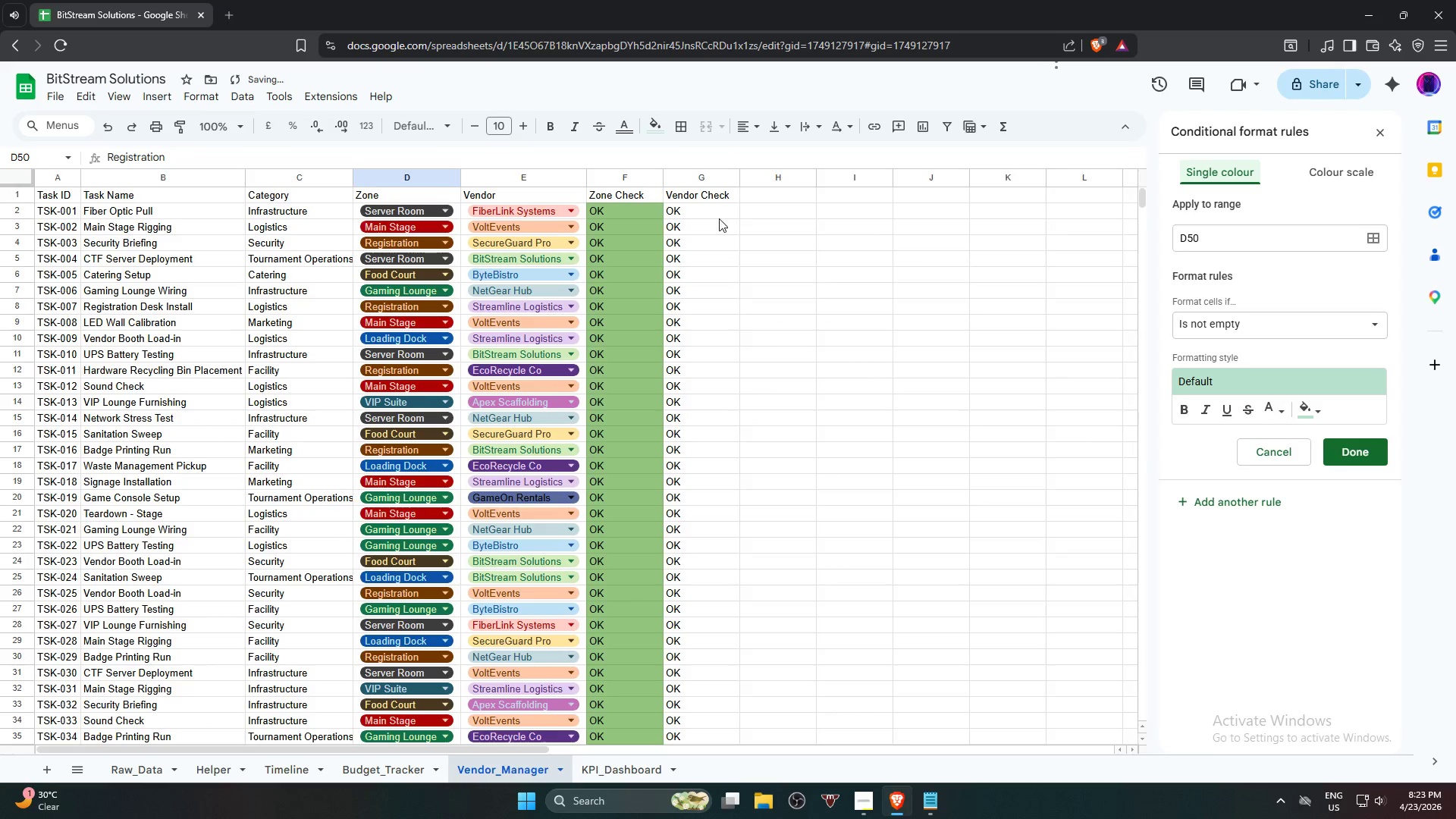 
scroll: coordinate [730, 378], scroll_direction: down, amount: 9.0
 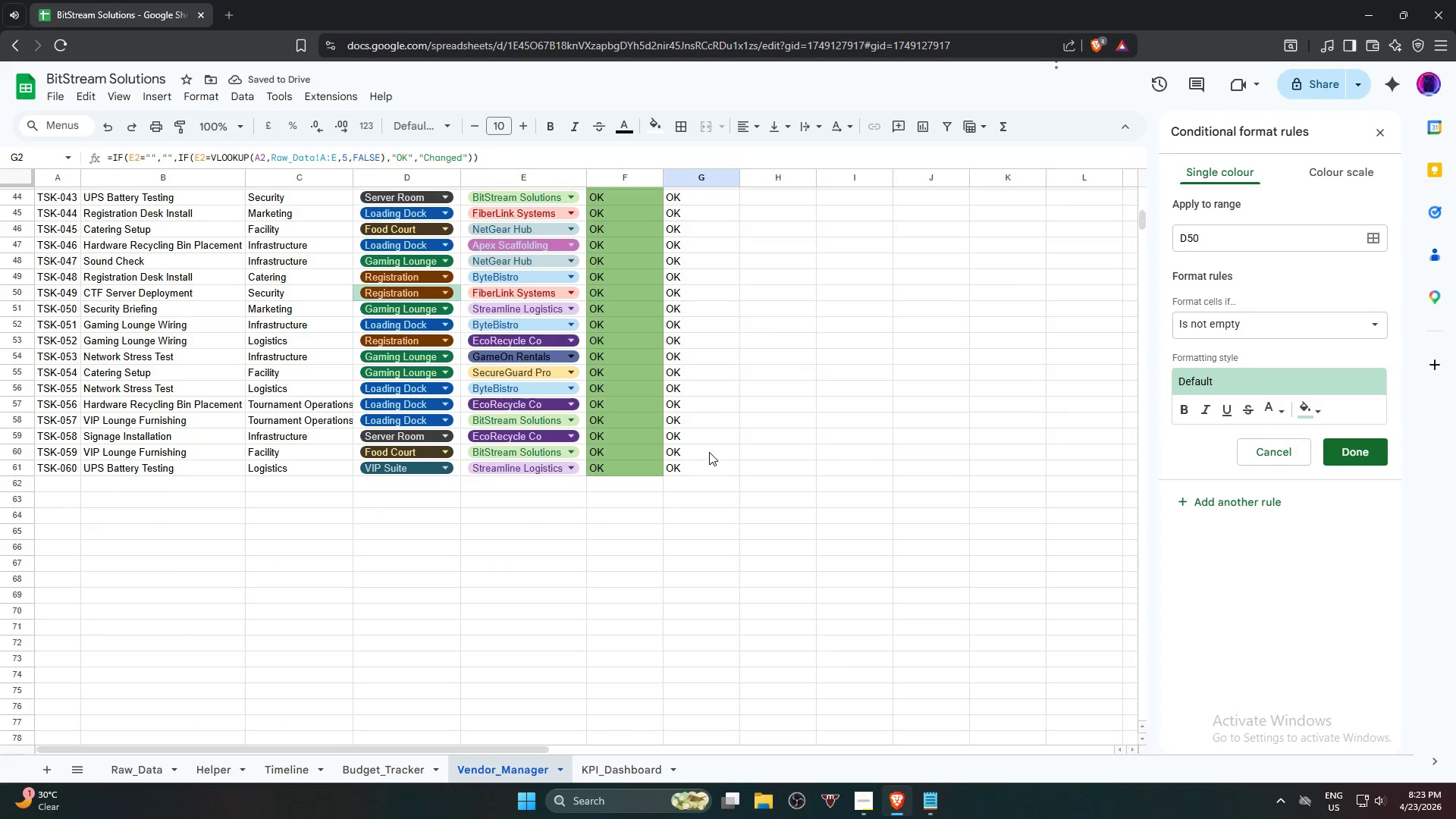 
hold_key(key=ShiftLeft, duration=1.19)
 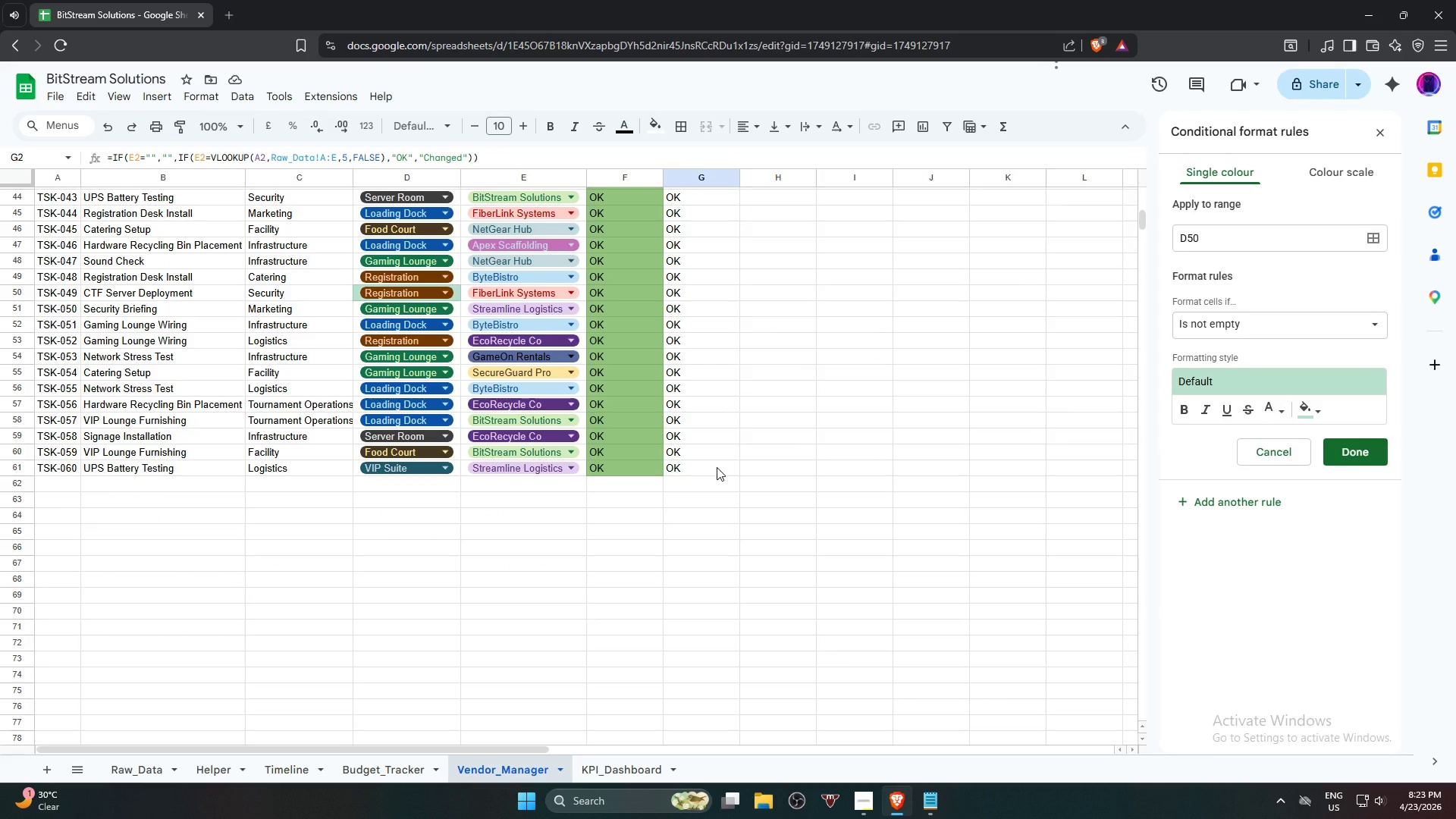 
wait(9.77)
 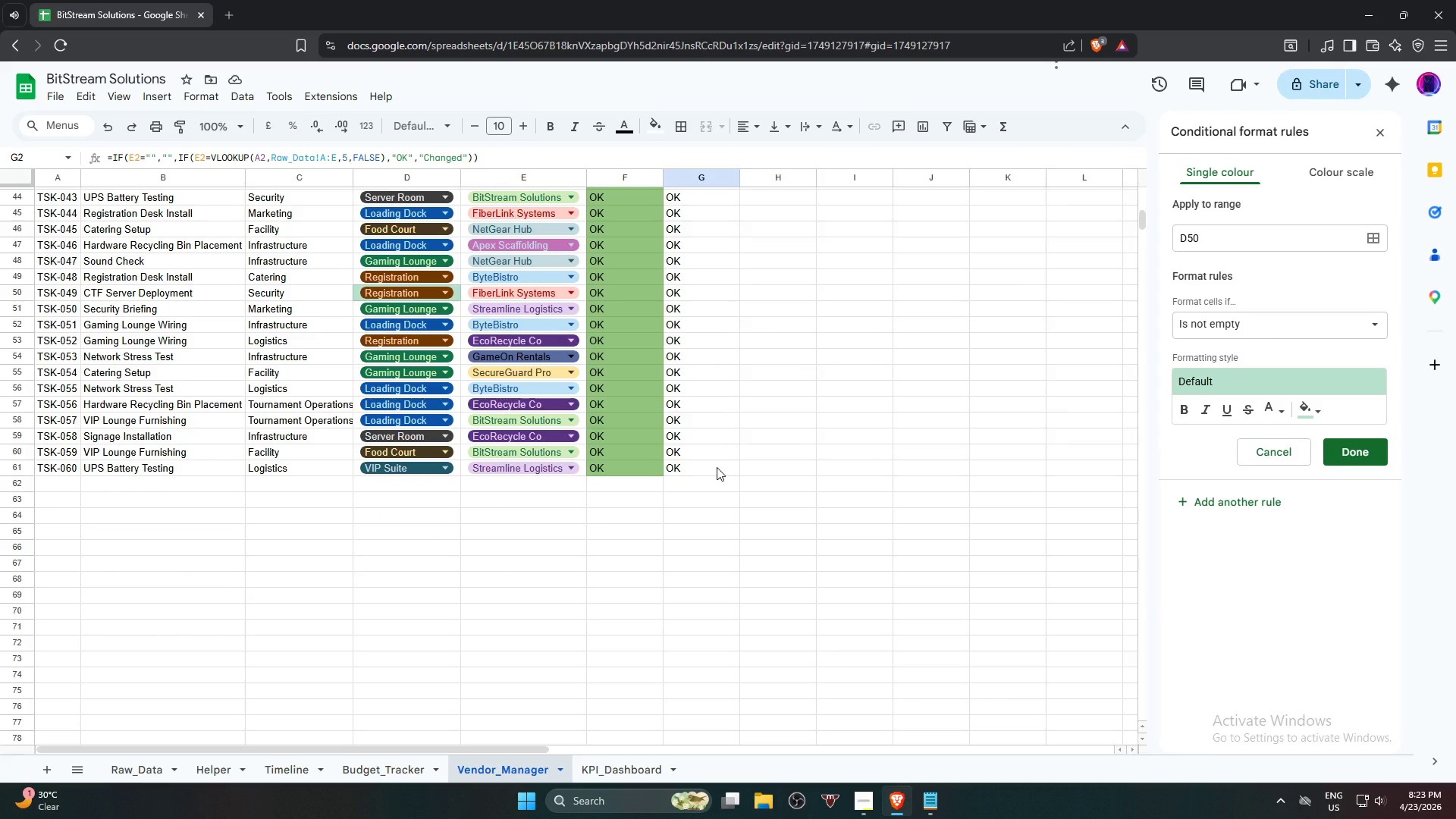 
hold_key(key=ShiftLeft, duration=5.08)
left_click([717, 467])
 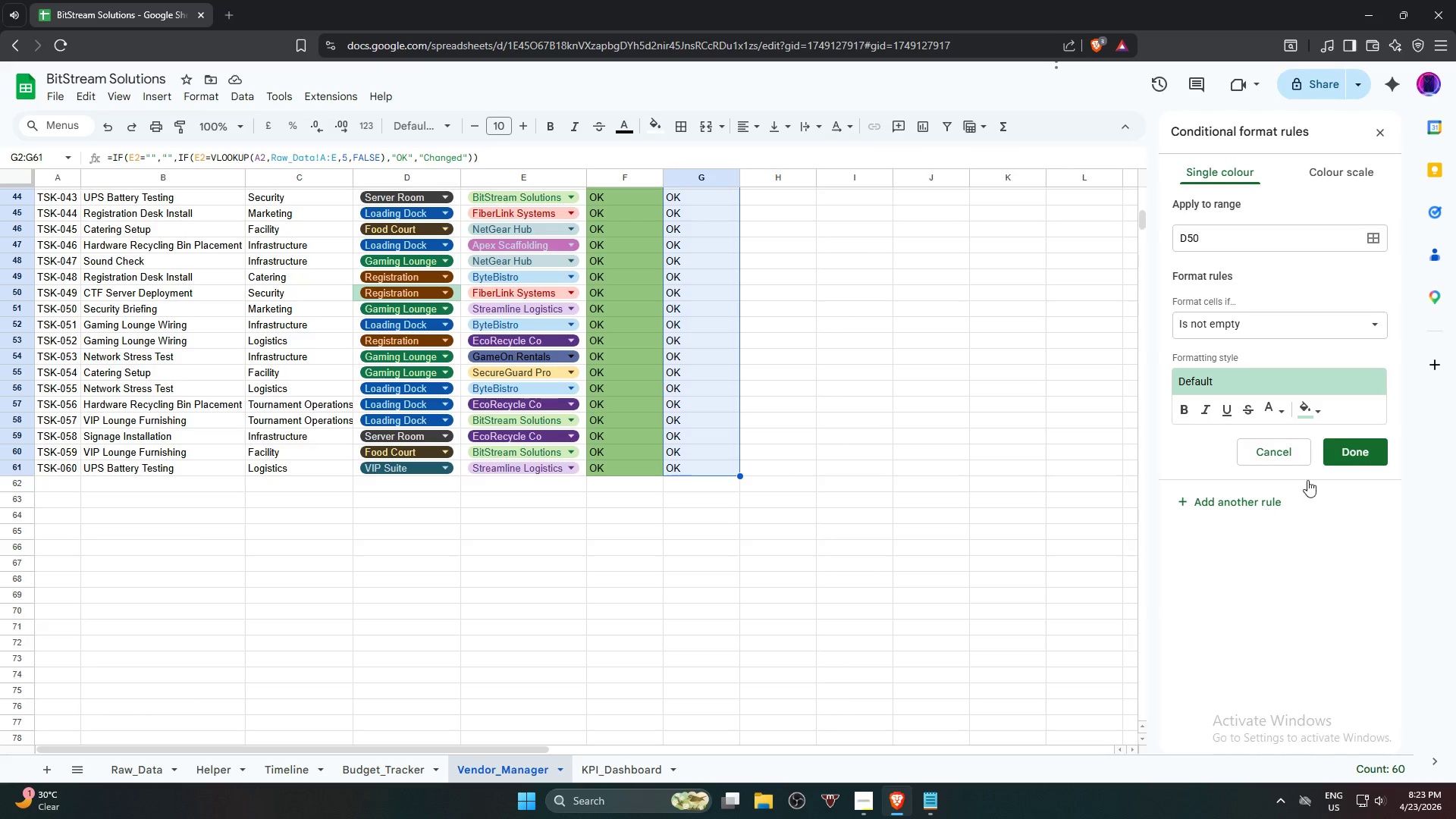 
mouse_move([1312, 403])
 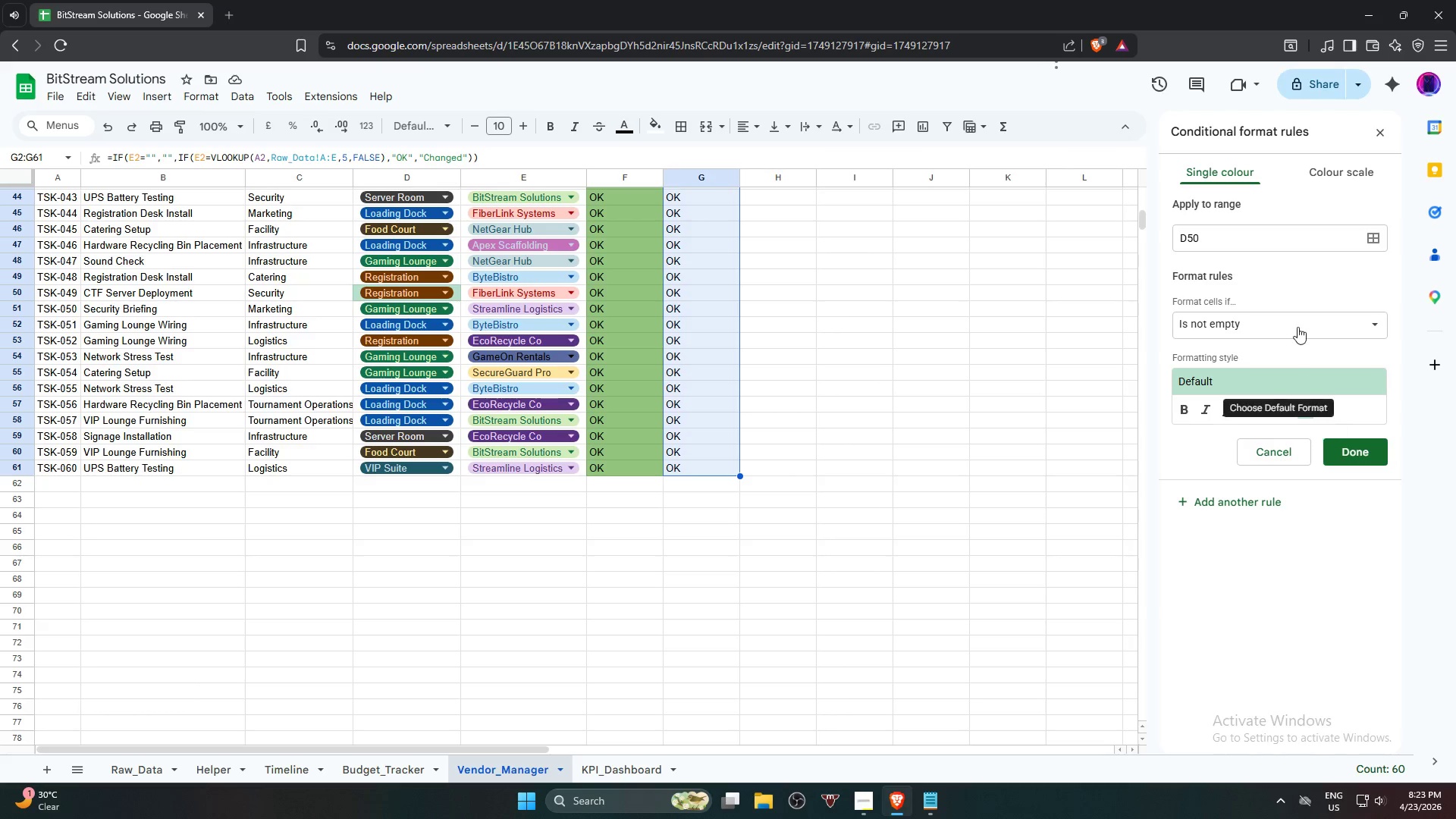 
mouse_move([1283, 328])
 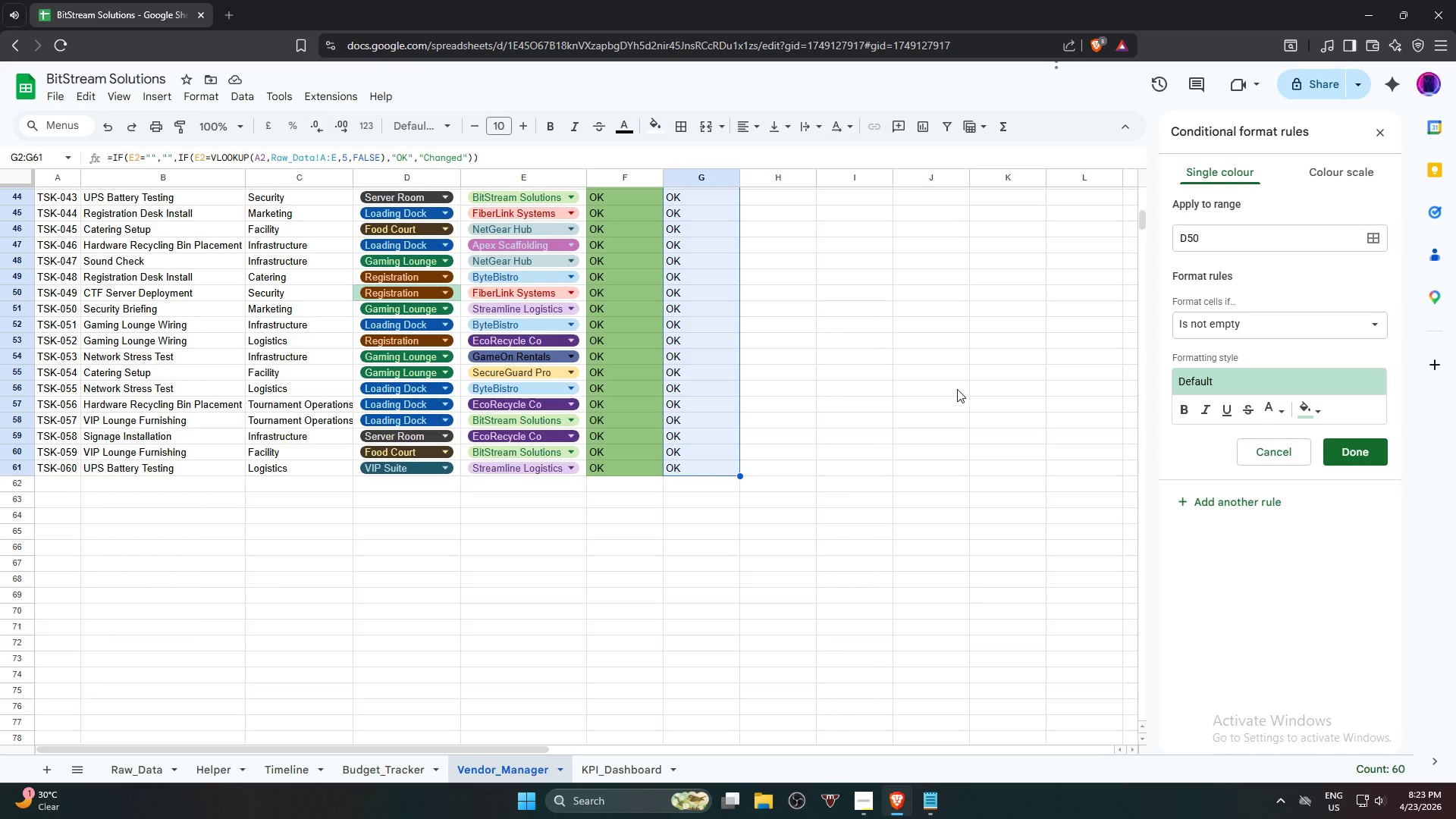 
left_click([924, 392])
 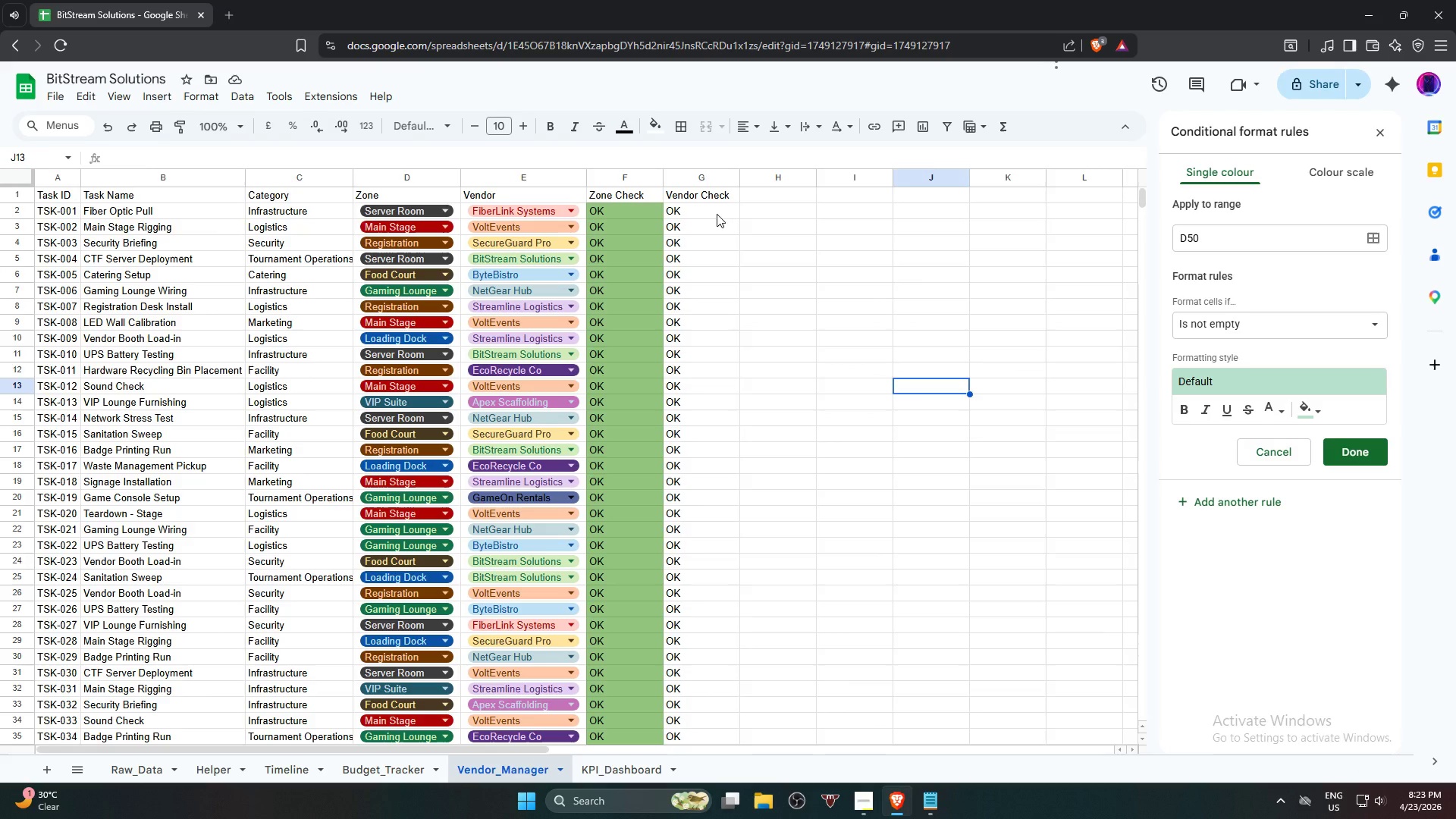 
scroll: coordinate [956, 388], scroll_direction: up, amount: 11.0
 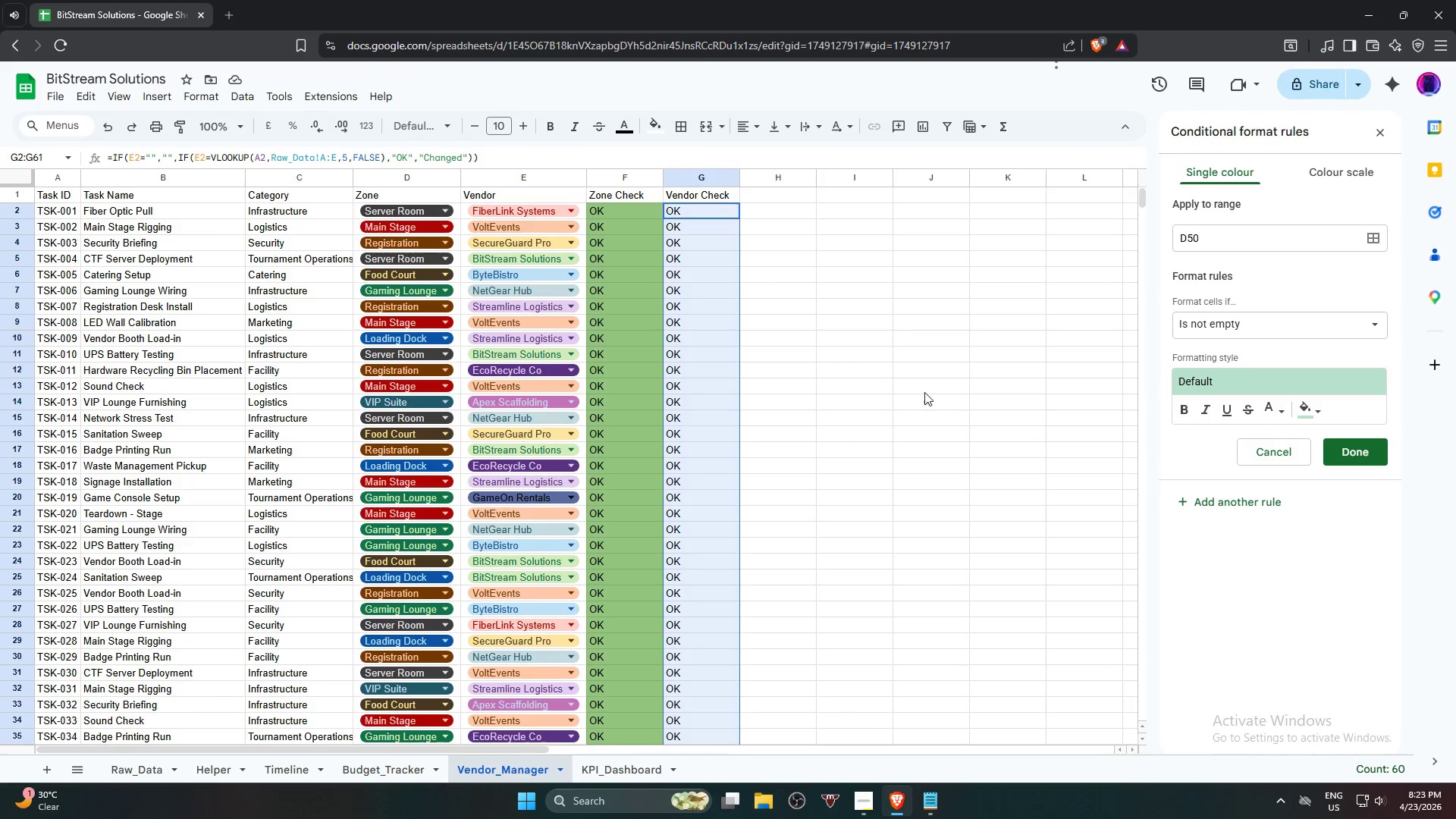 
left_click([717, 214])
 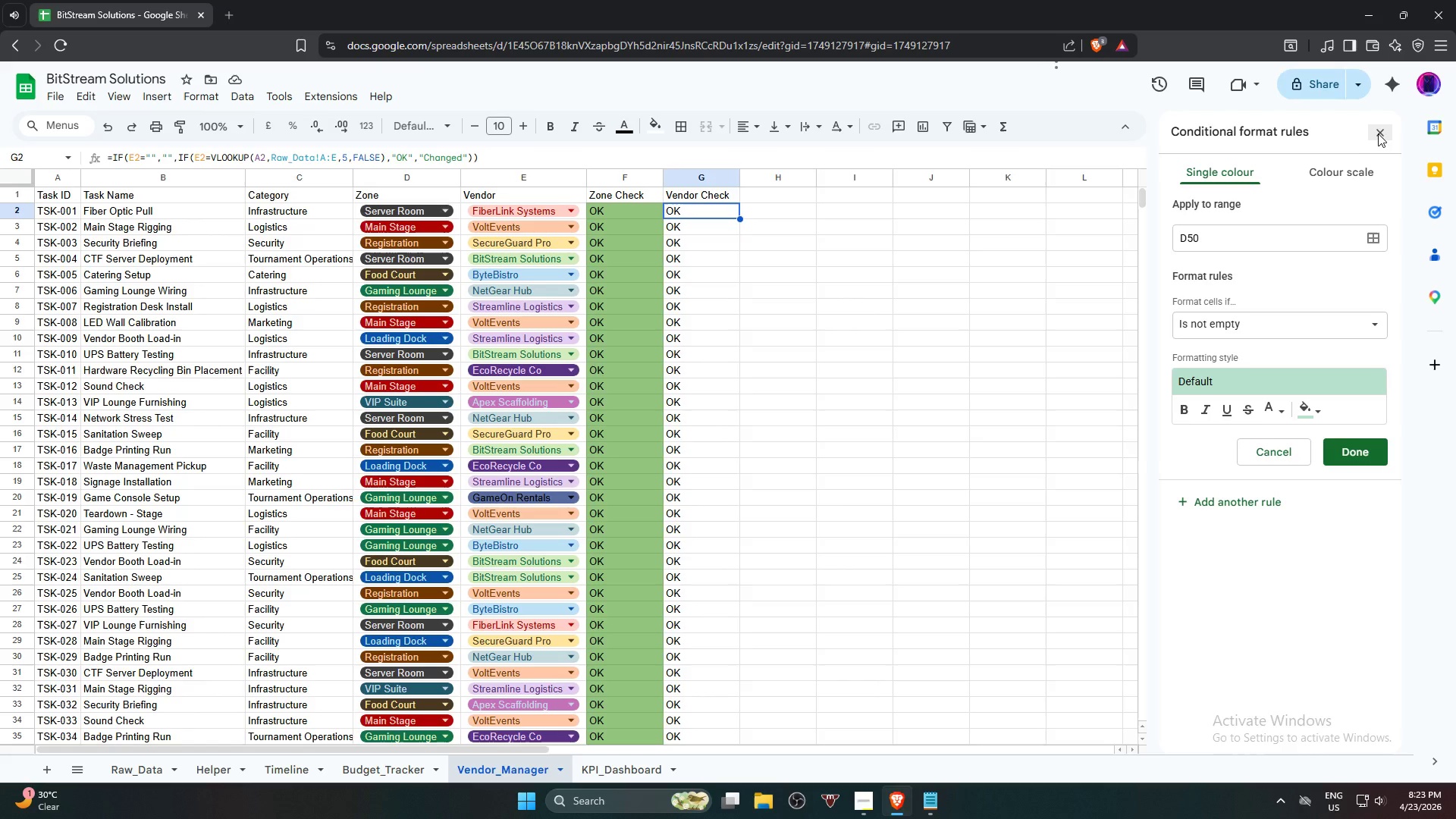 
left_click([1380, 133])
 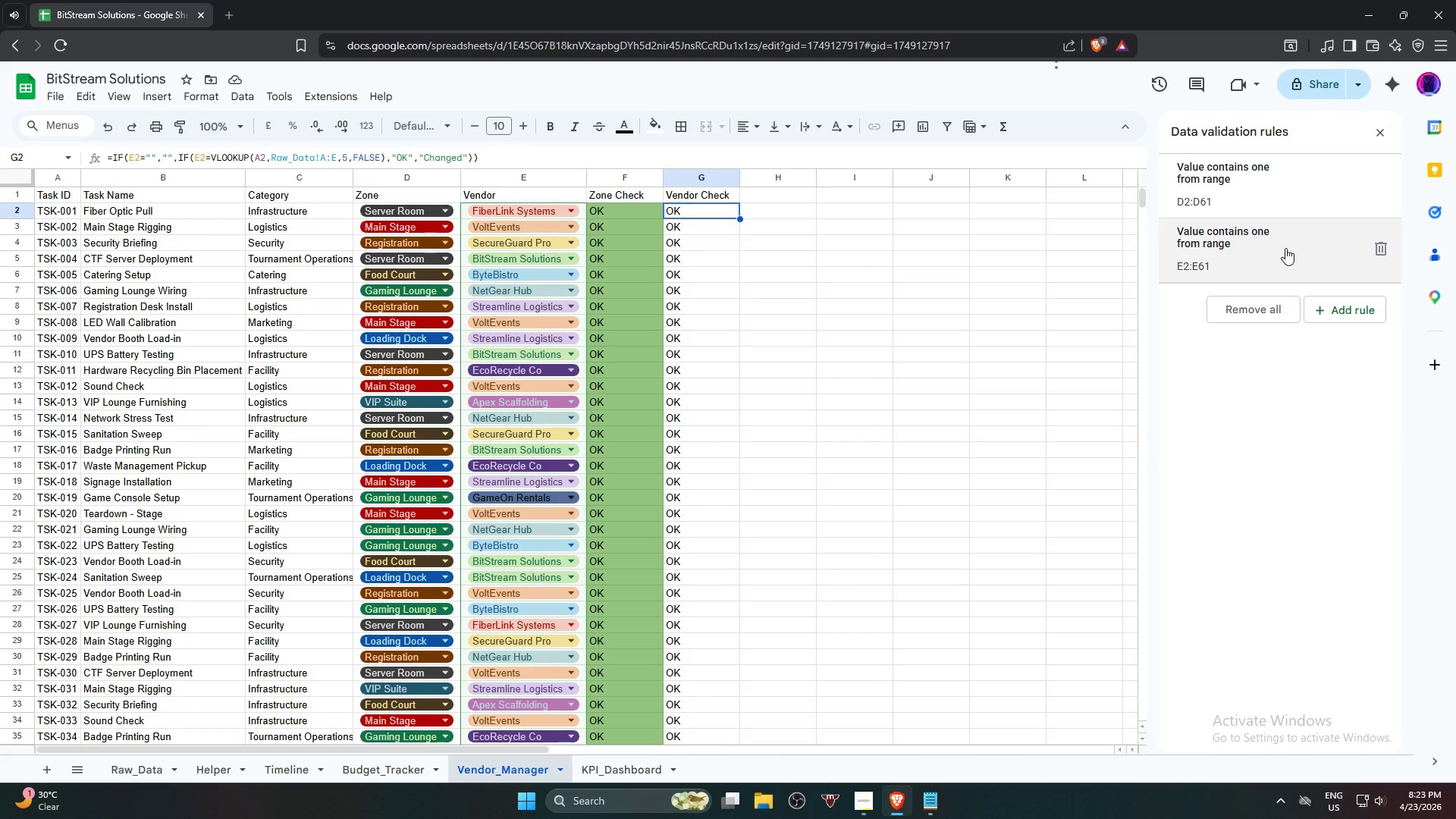 
left_click([642, 214])
 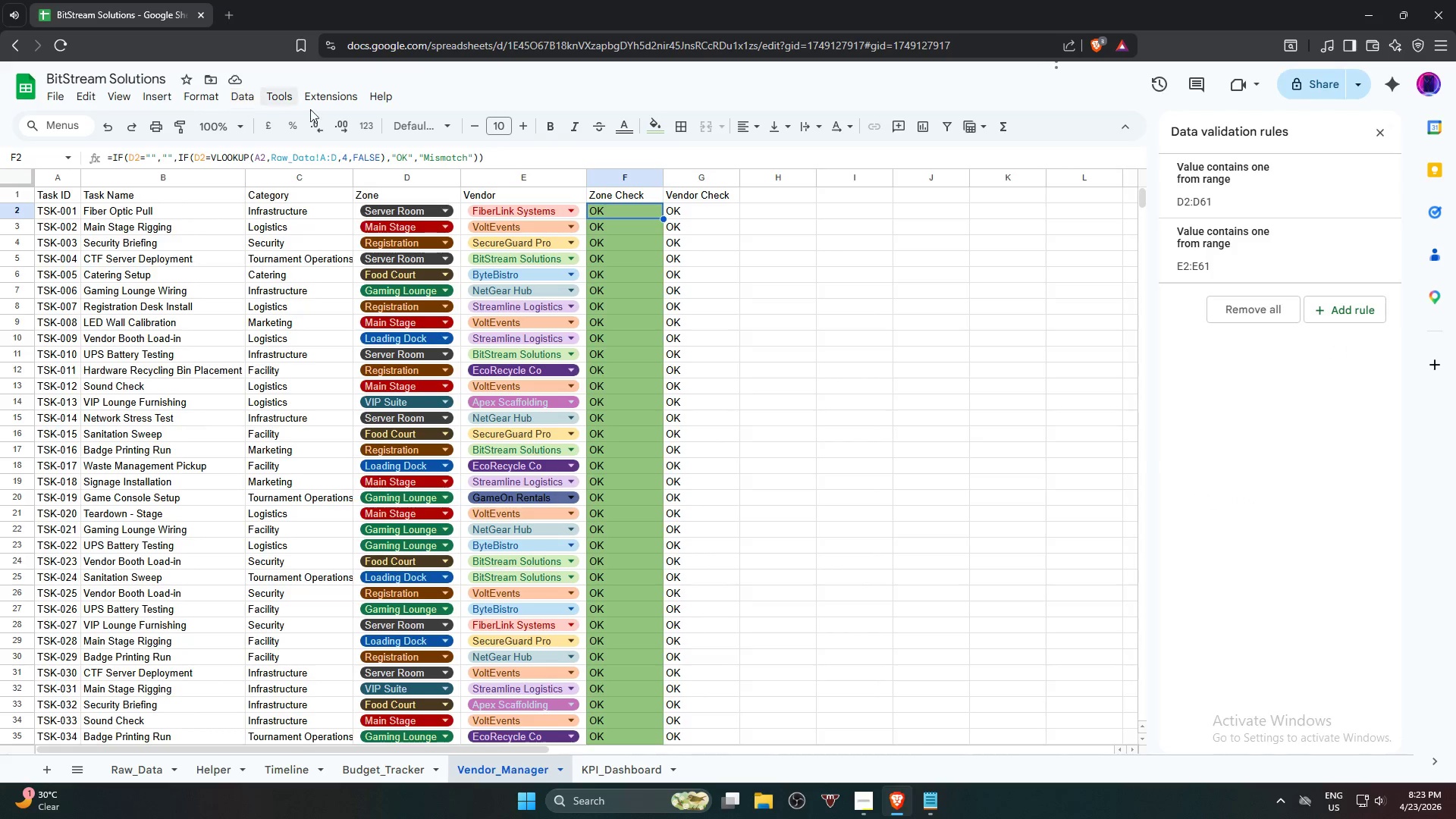 
left_click([718, 209])
 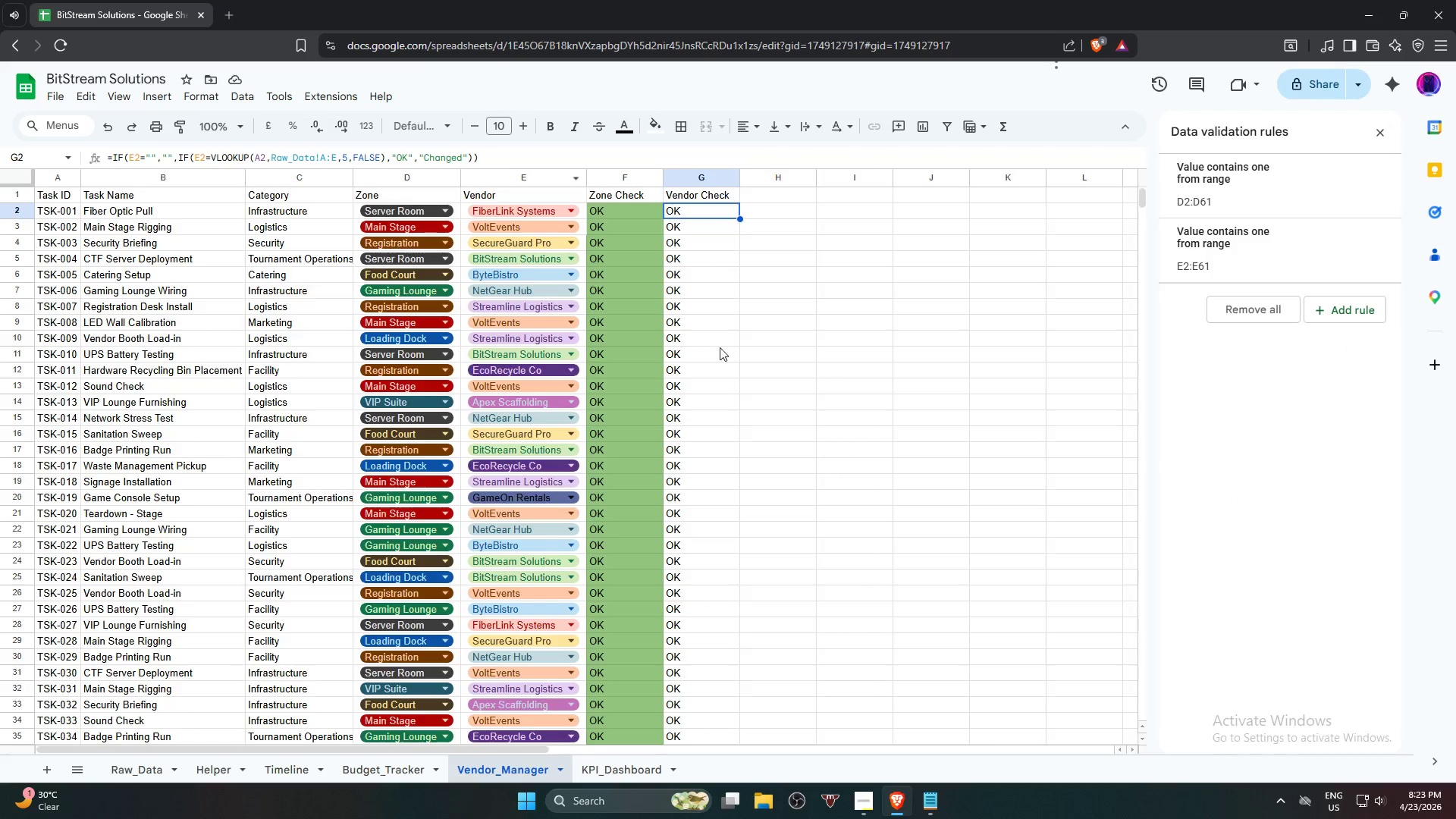 
hold_key(key=ShiftLeft, duration=0.48)
 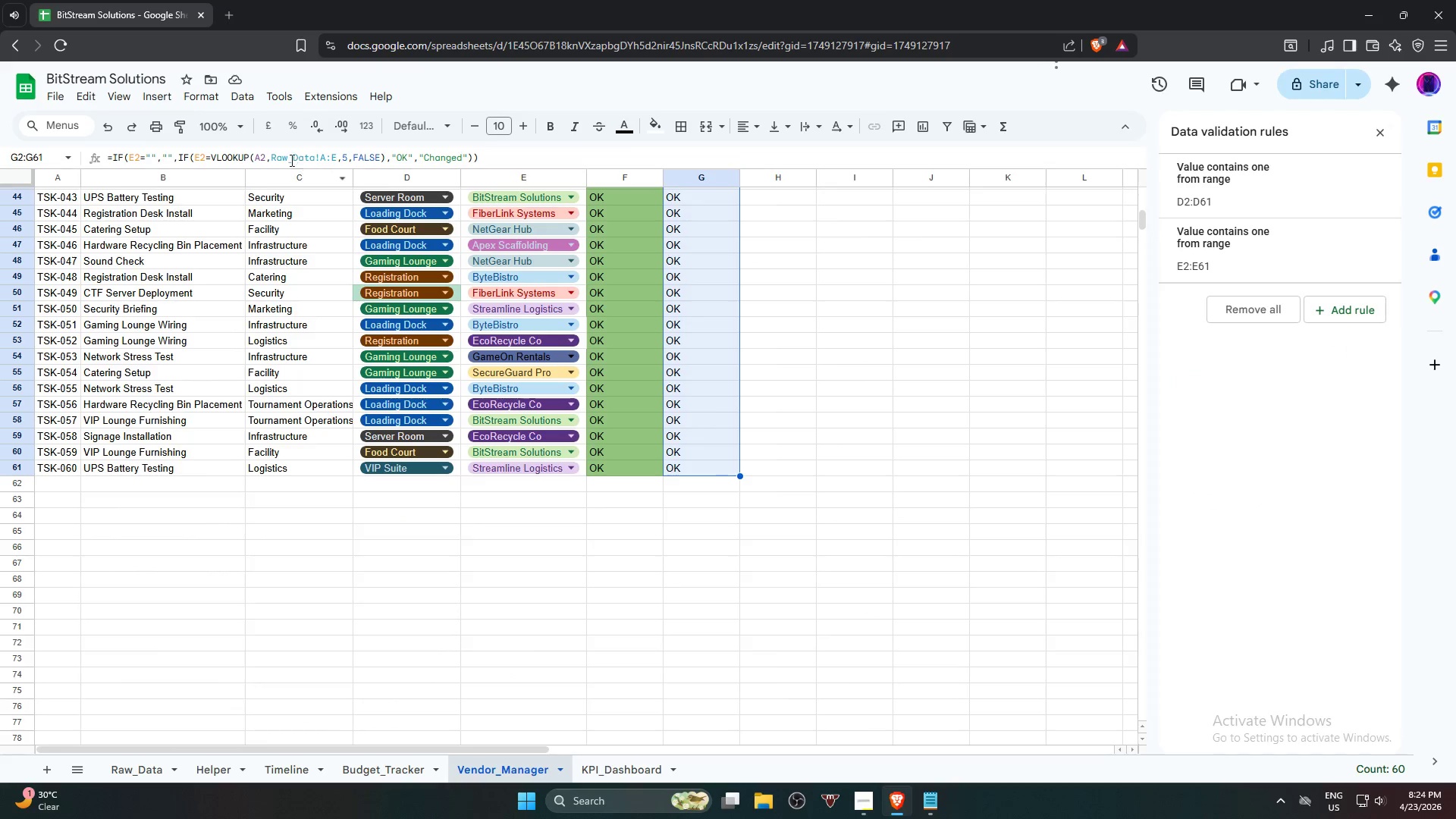 
scroll: coordinate [702, 445], scroll_direction: down, amount: 9.0
 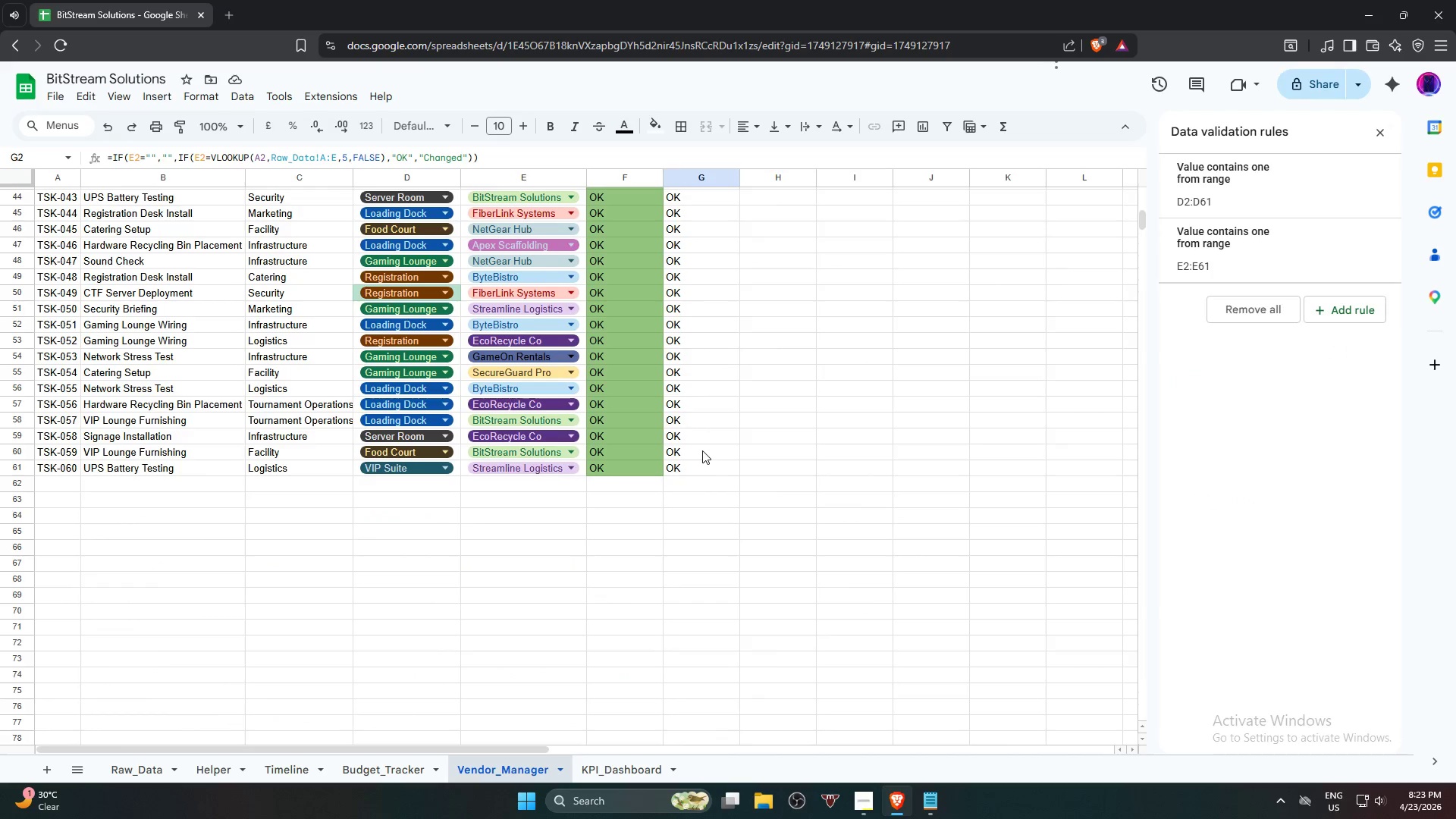 
left_click([702, 469])
 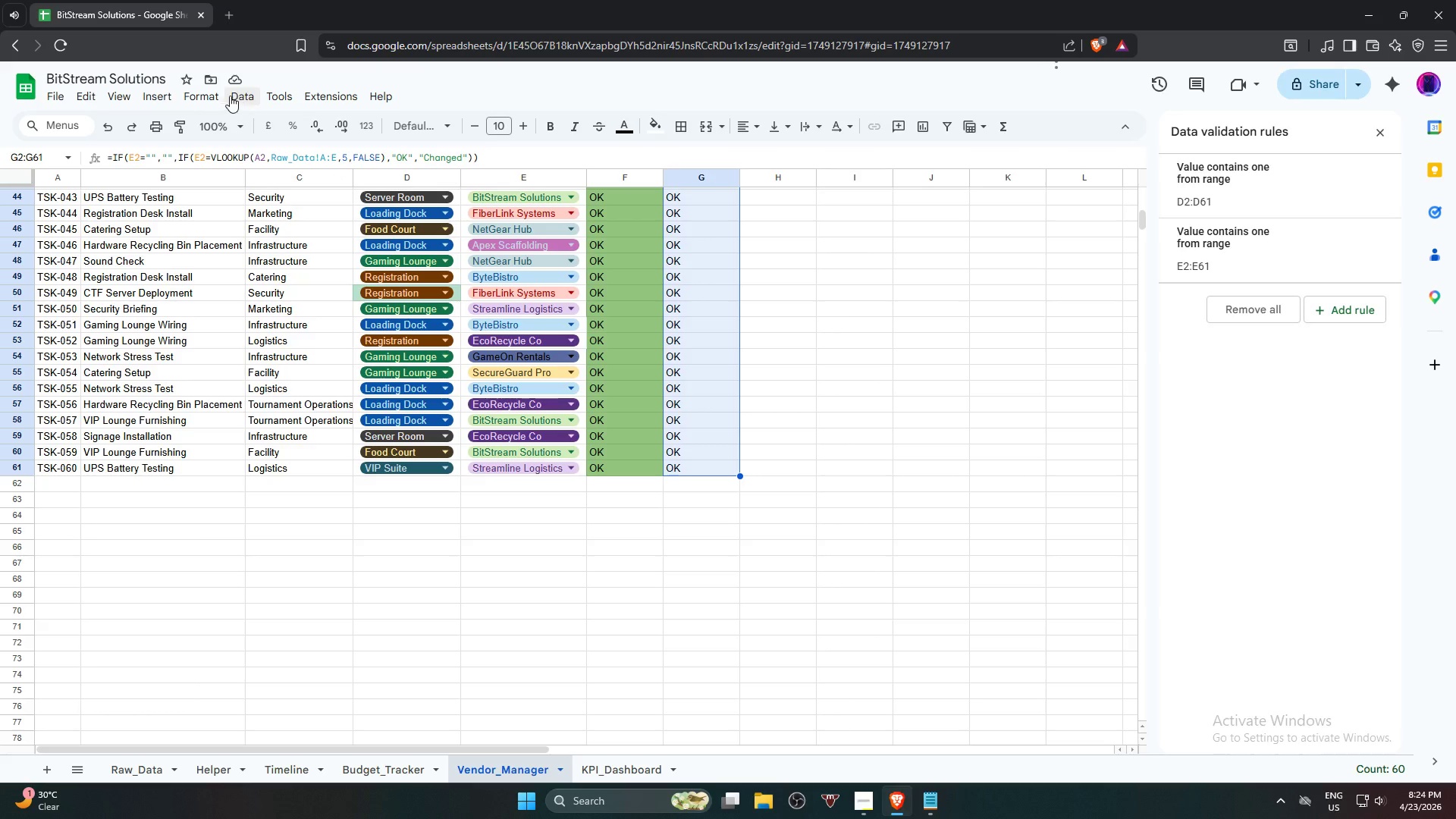 
left_click([213, 95])
 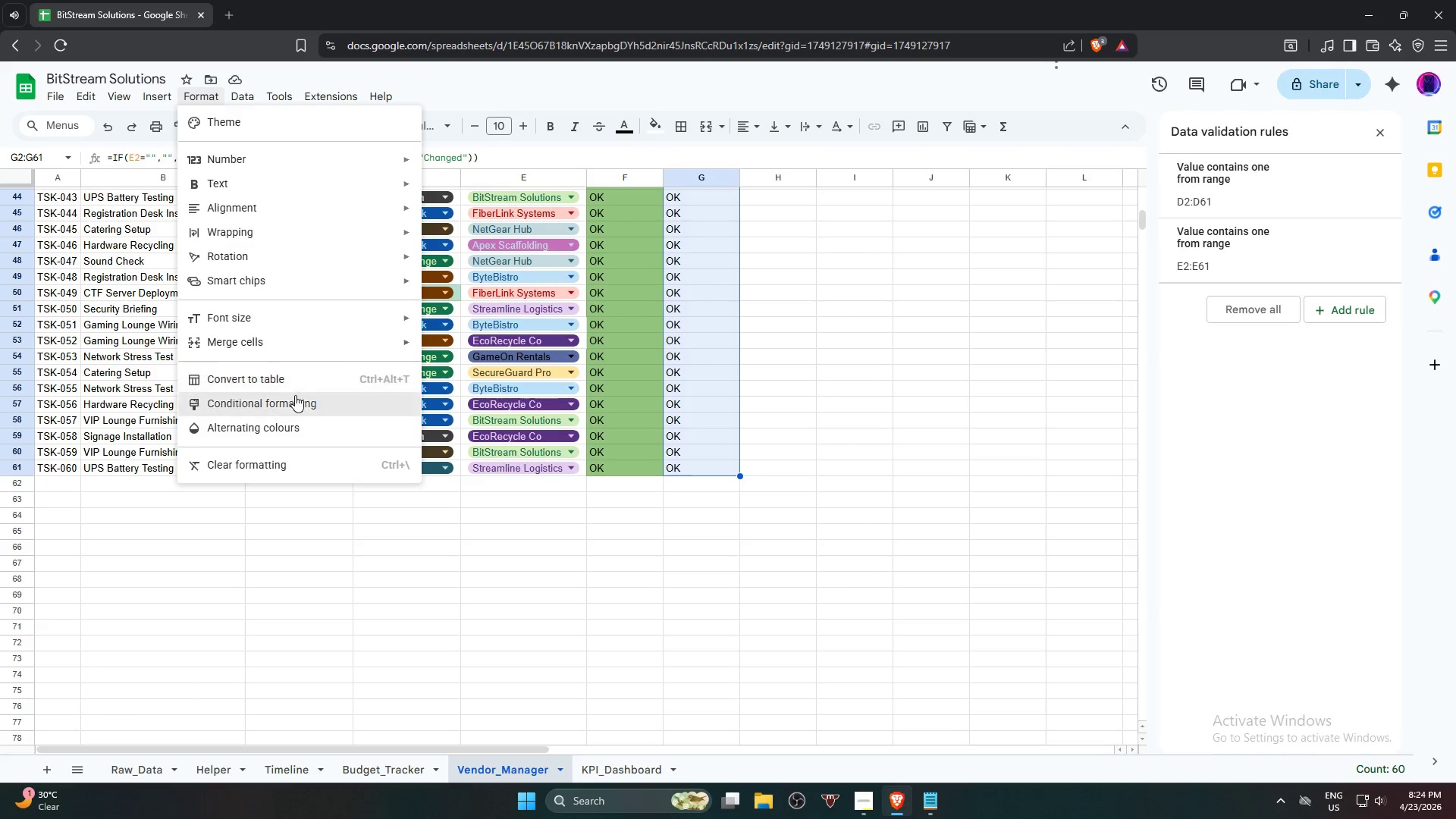 
left_click([298, 405])
 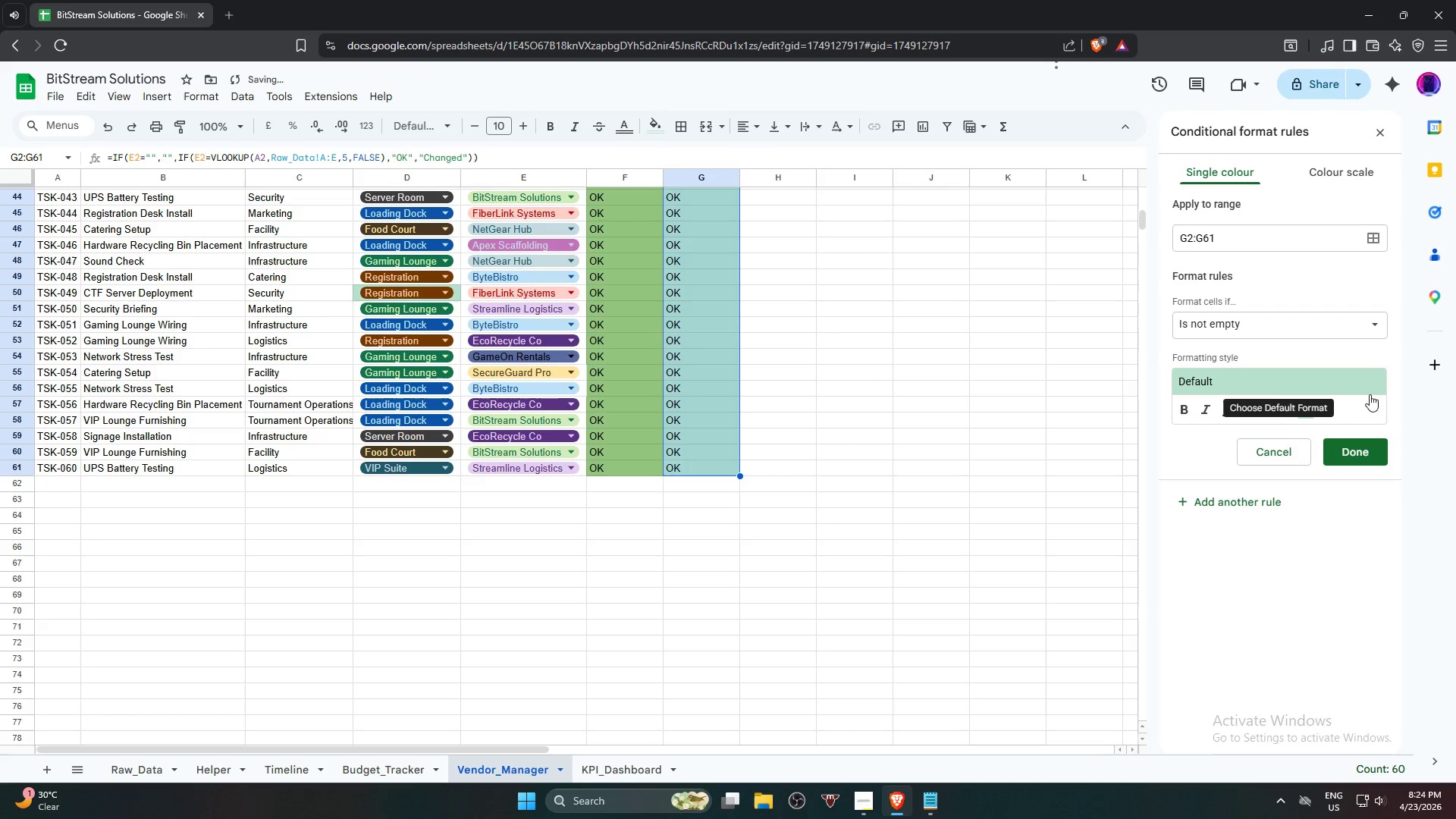 
mouse_move([1306, 419])
 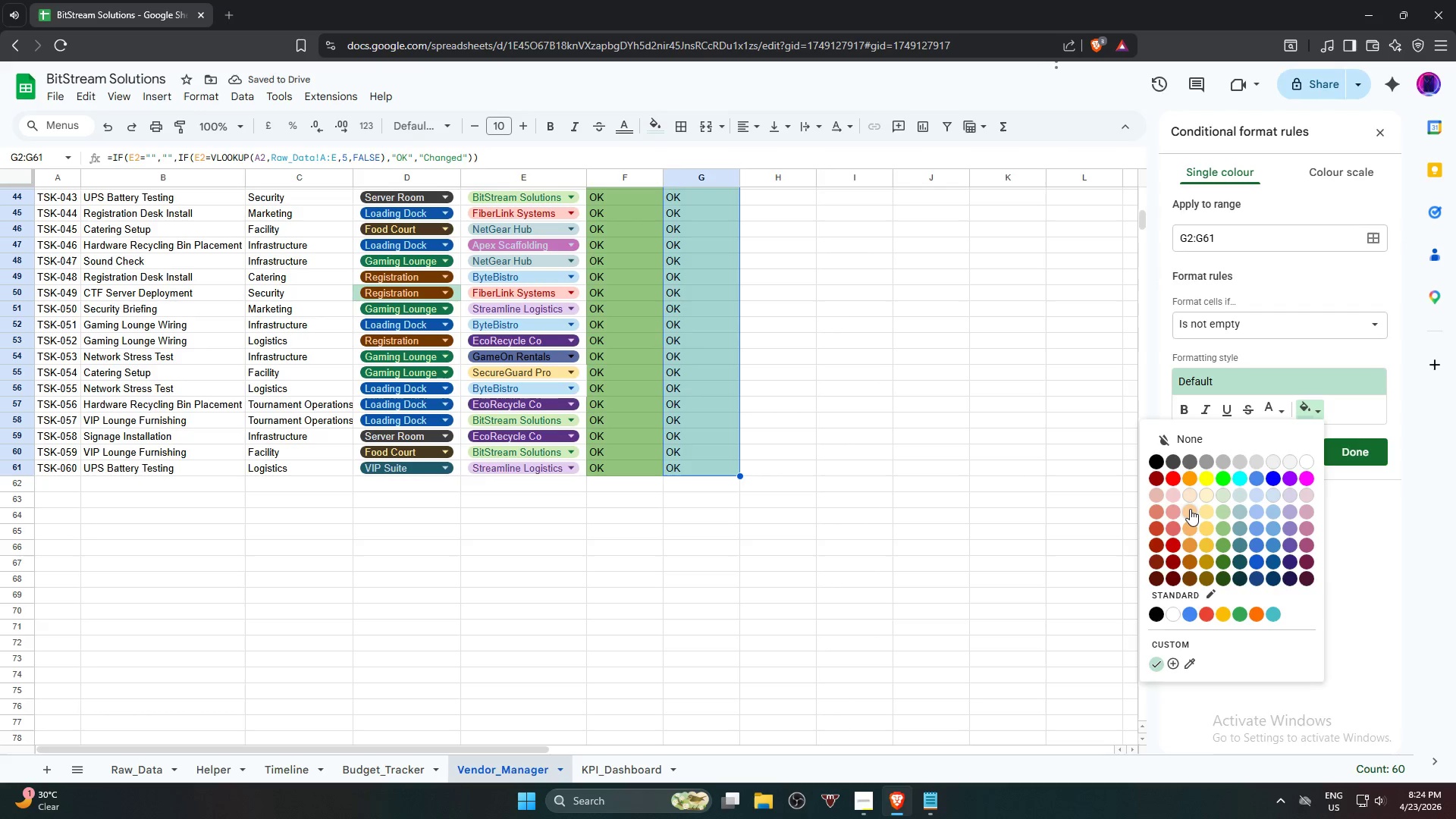 
left_click([1188, 516])
 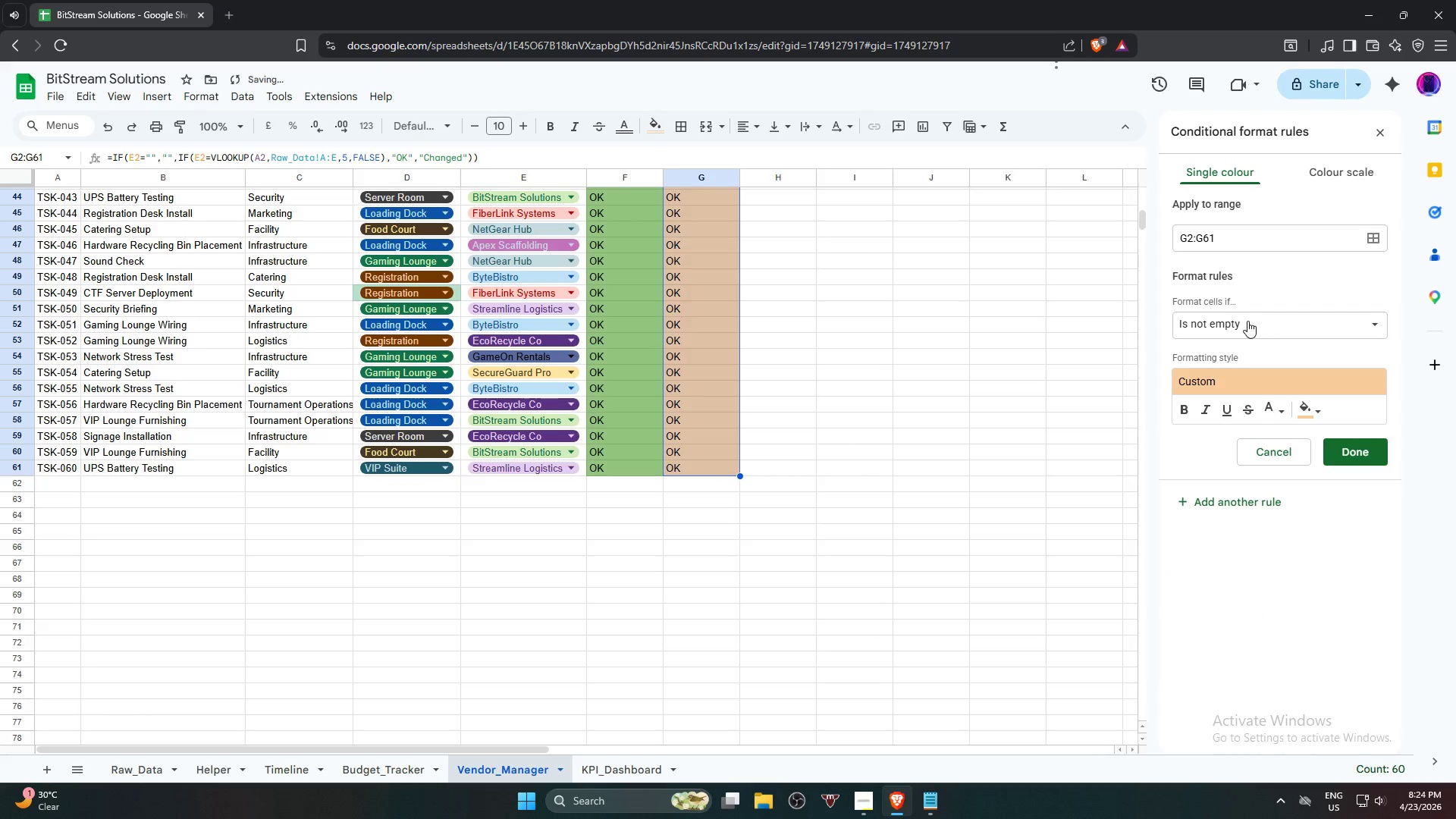 
left_click([1249, 322])
 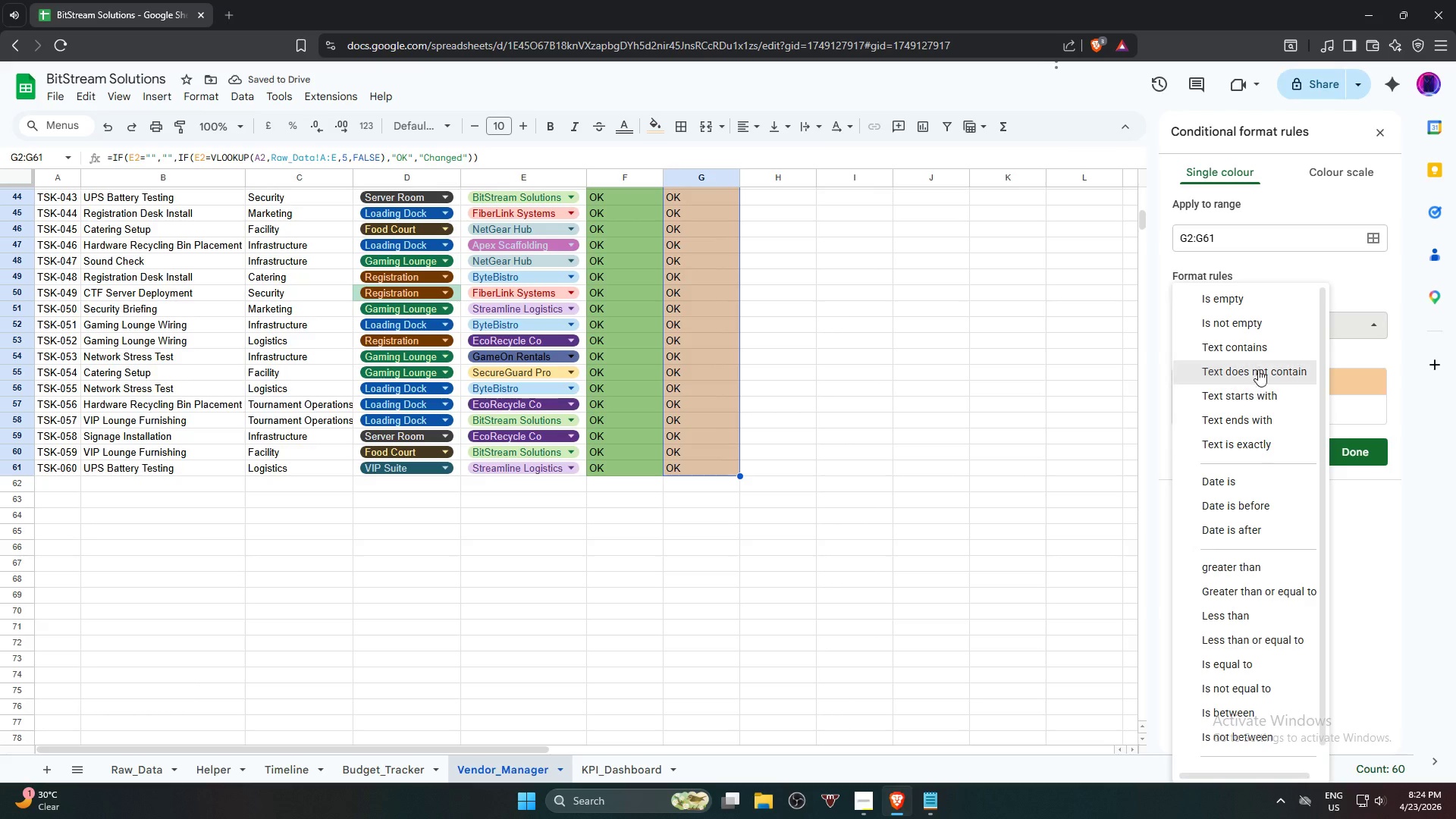 
left_click([1266, 348])
 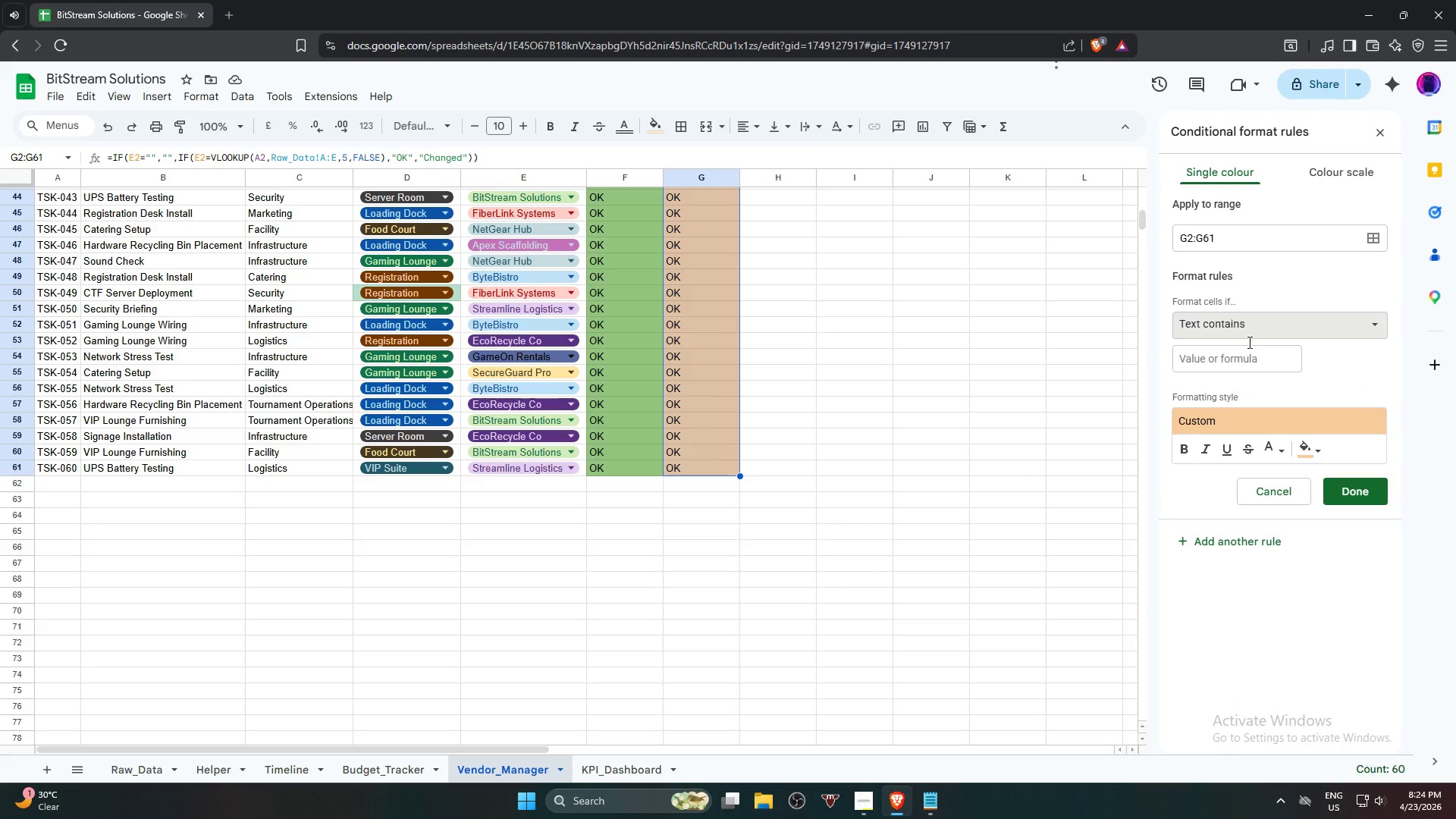 
left_click([1266, 420])
 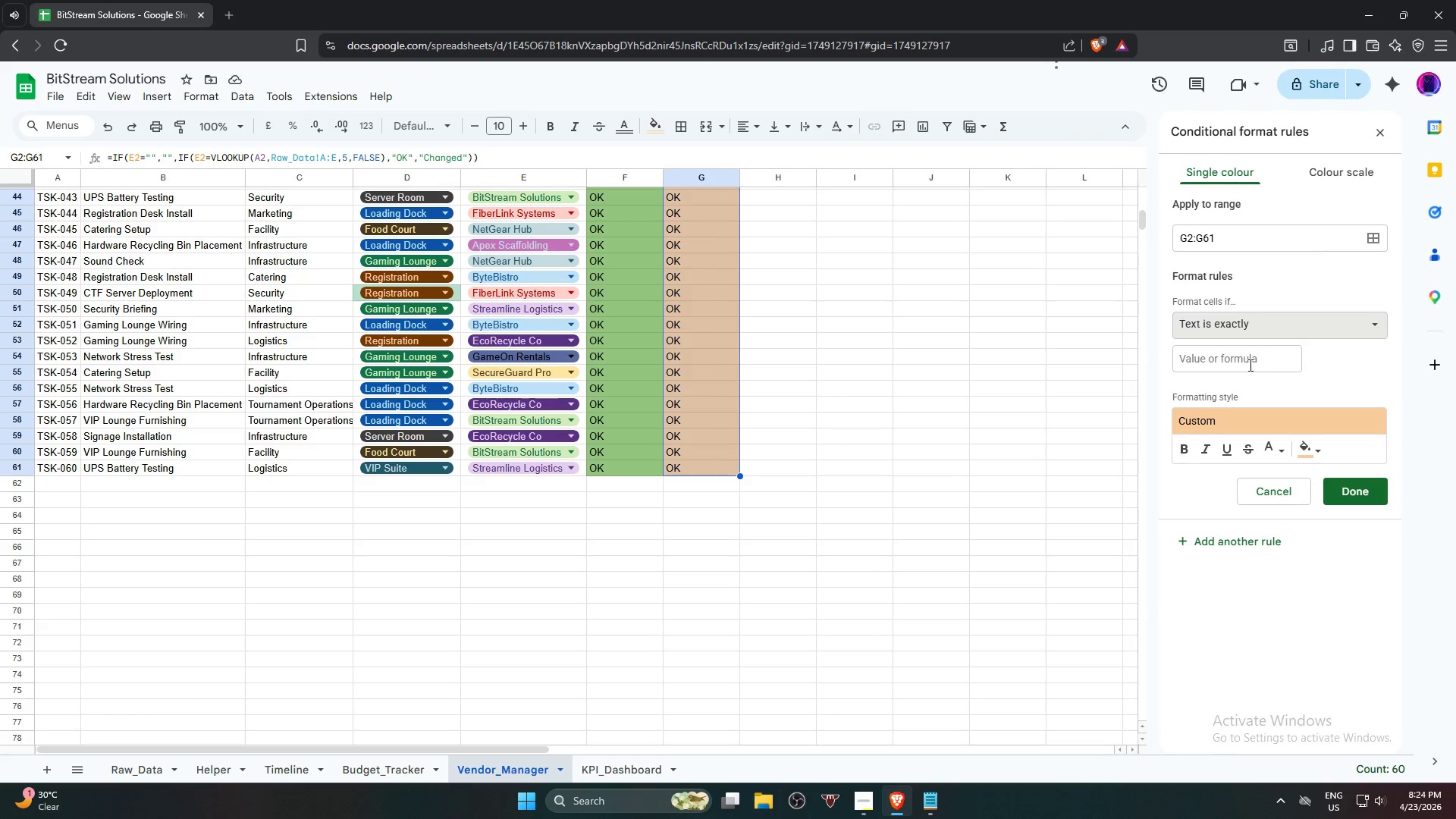 
left_click([1249, 360])
 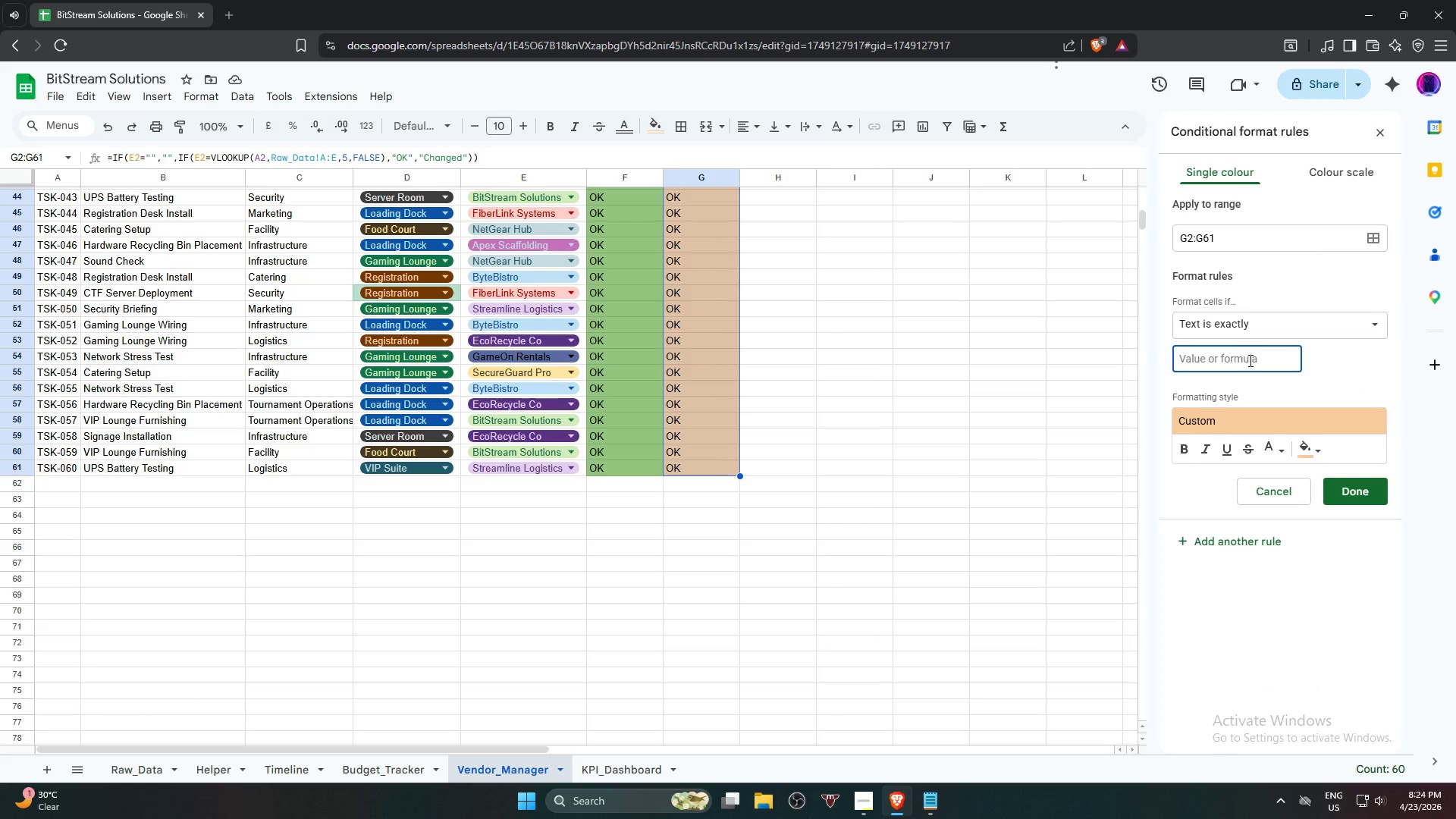 
type(Chan)
key(Backspace)
key(Backspace)
key(Backspace)
key(Backspace)
type(cHANGED)
 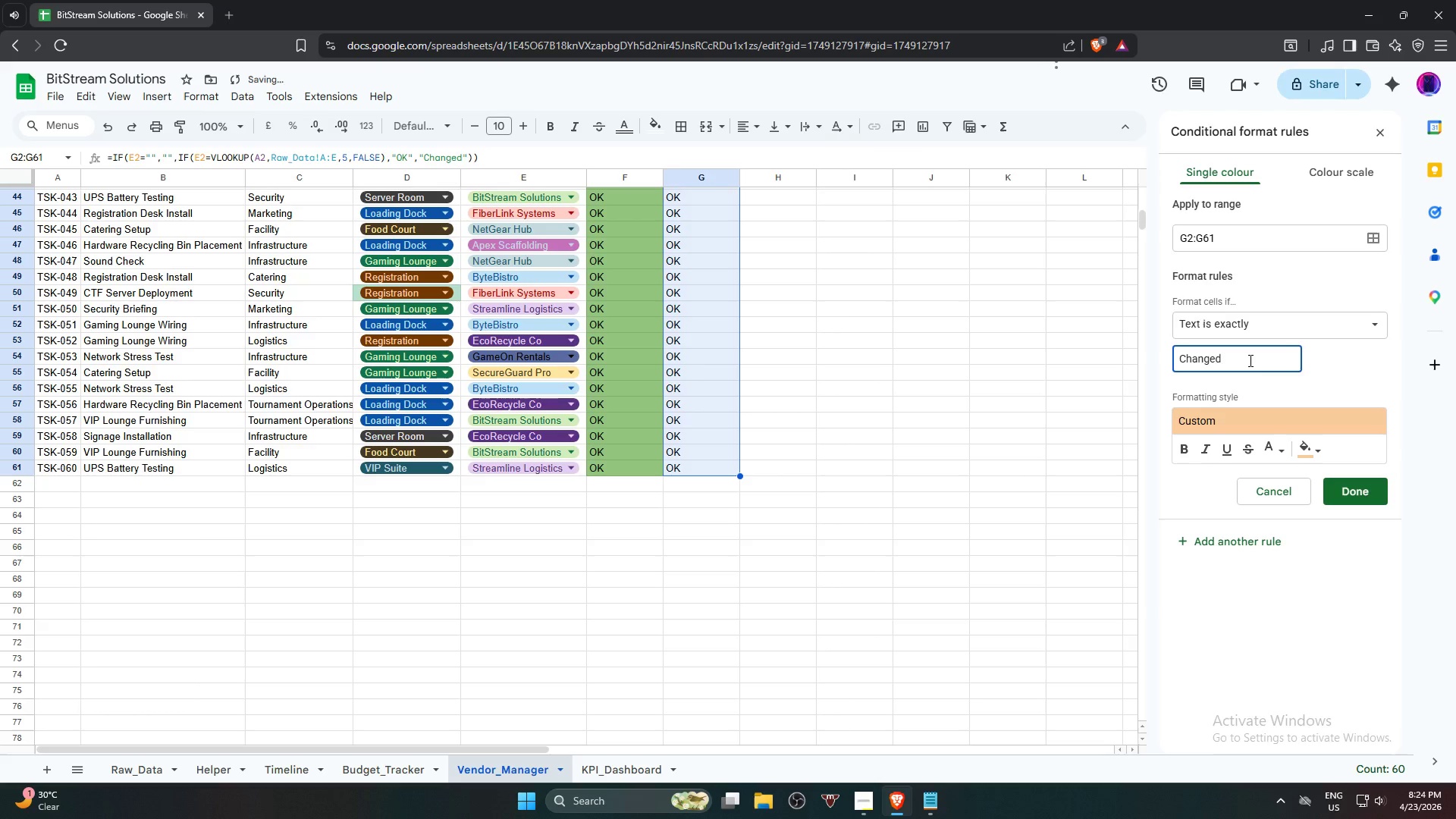 
left_click([1277, 538])
 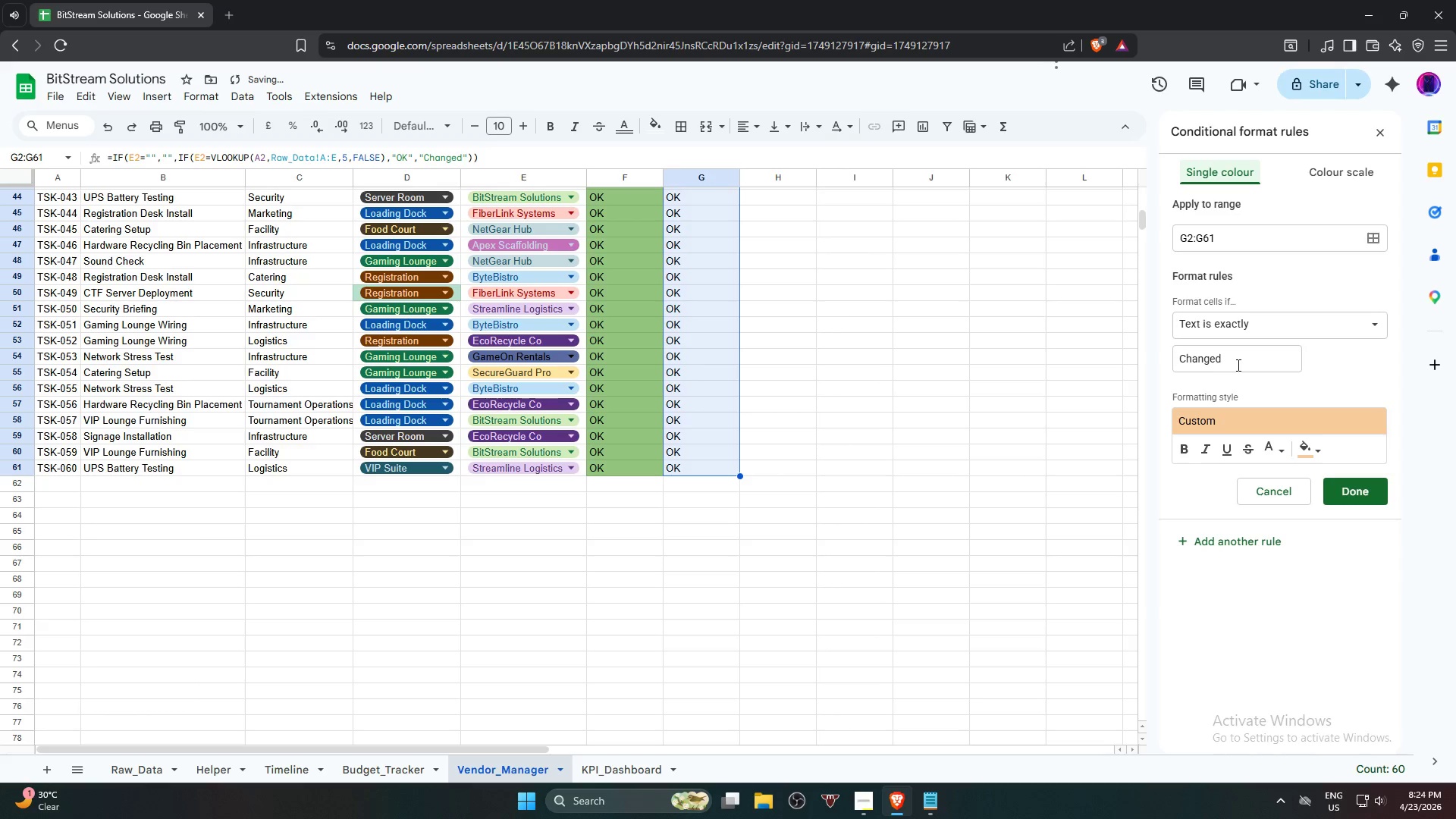 
left_click_drag(start_coordinate=[1240, 362], to_coordinate=[1155, 358])
 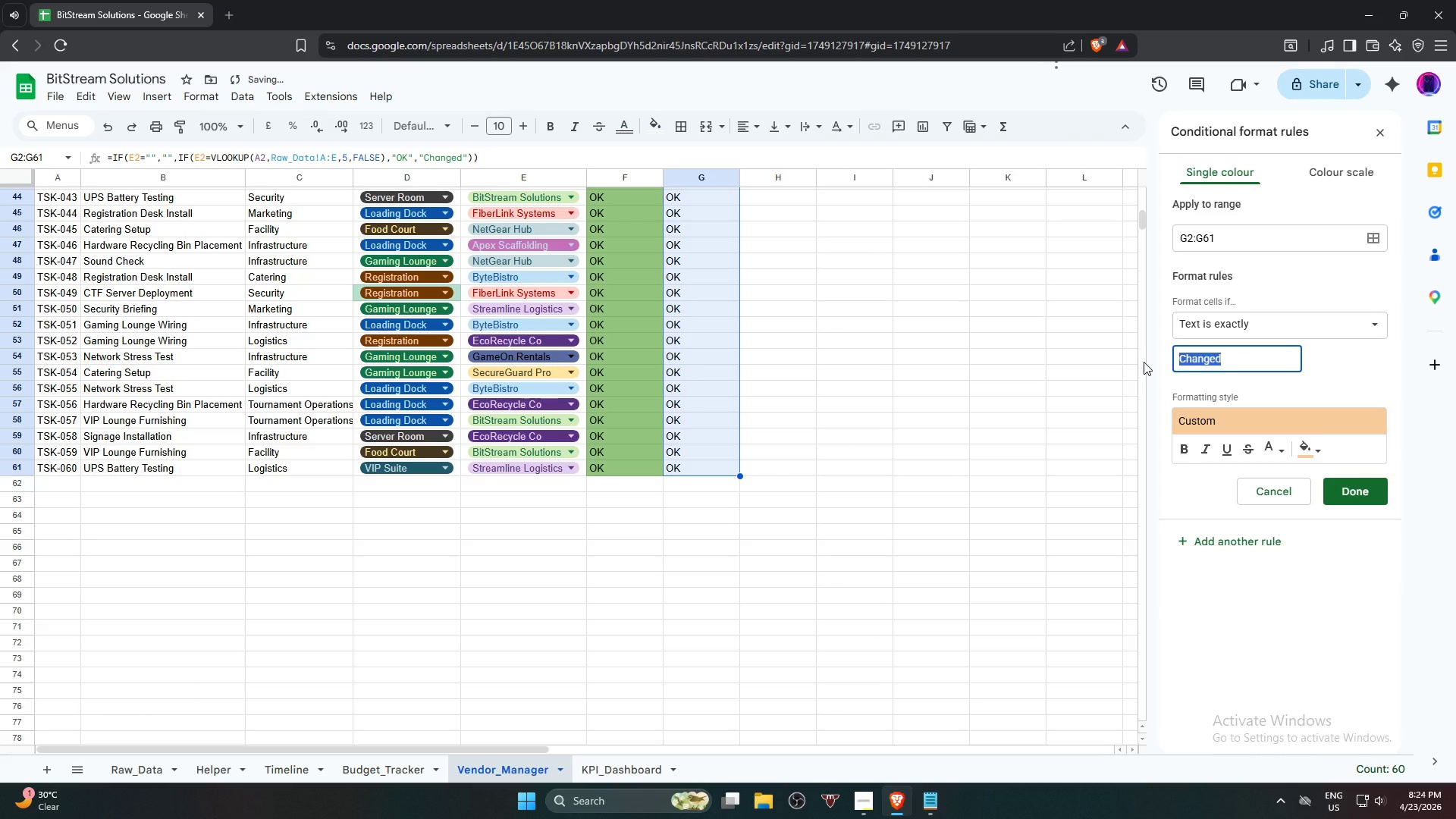 
type(OK)
key(Backspace)
key(Backspace)
key(Backspace)
type(ok)
 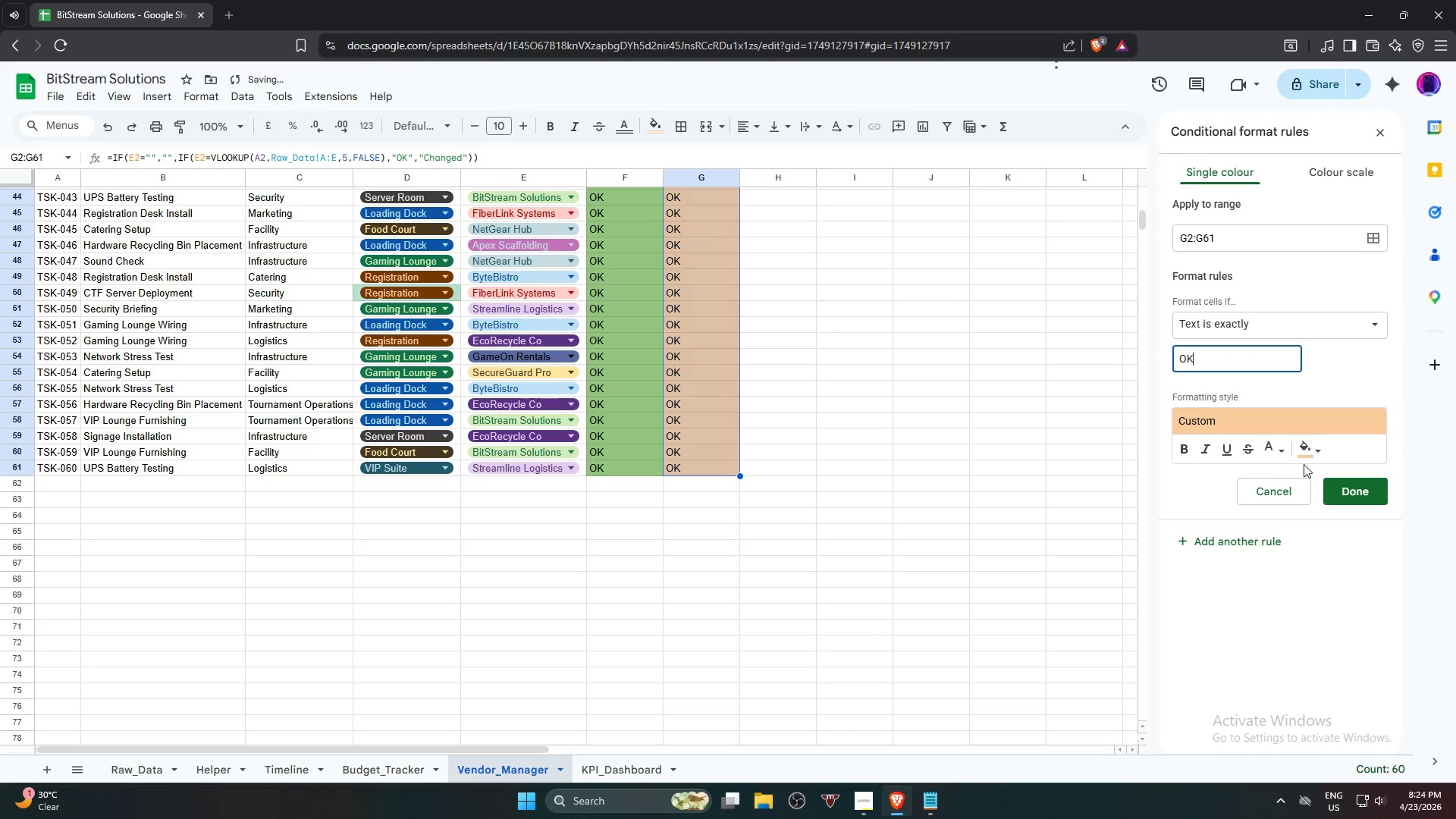 
left_click([1323, 453])
 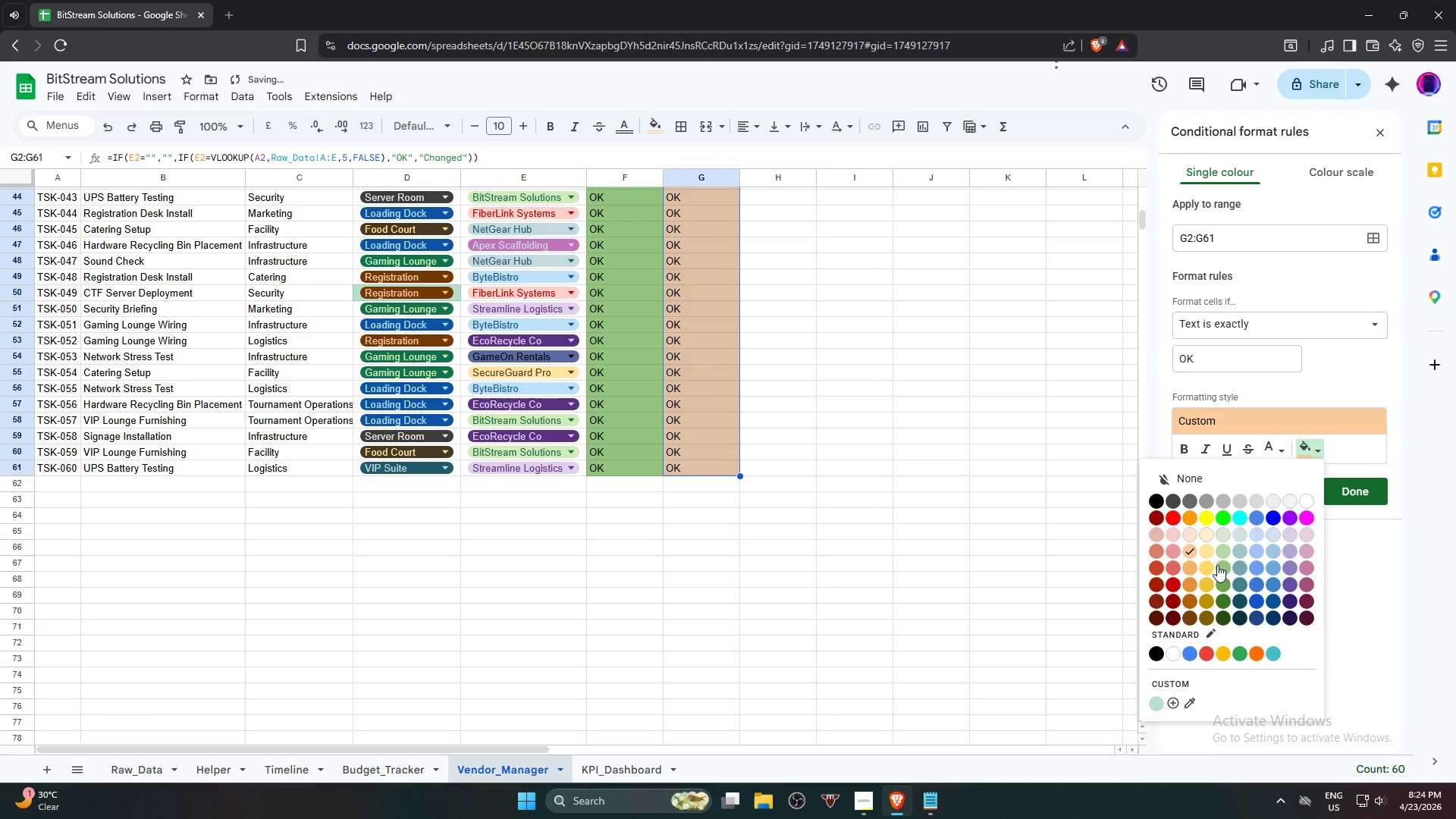 
left_click([1225, 555])
 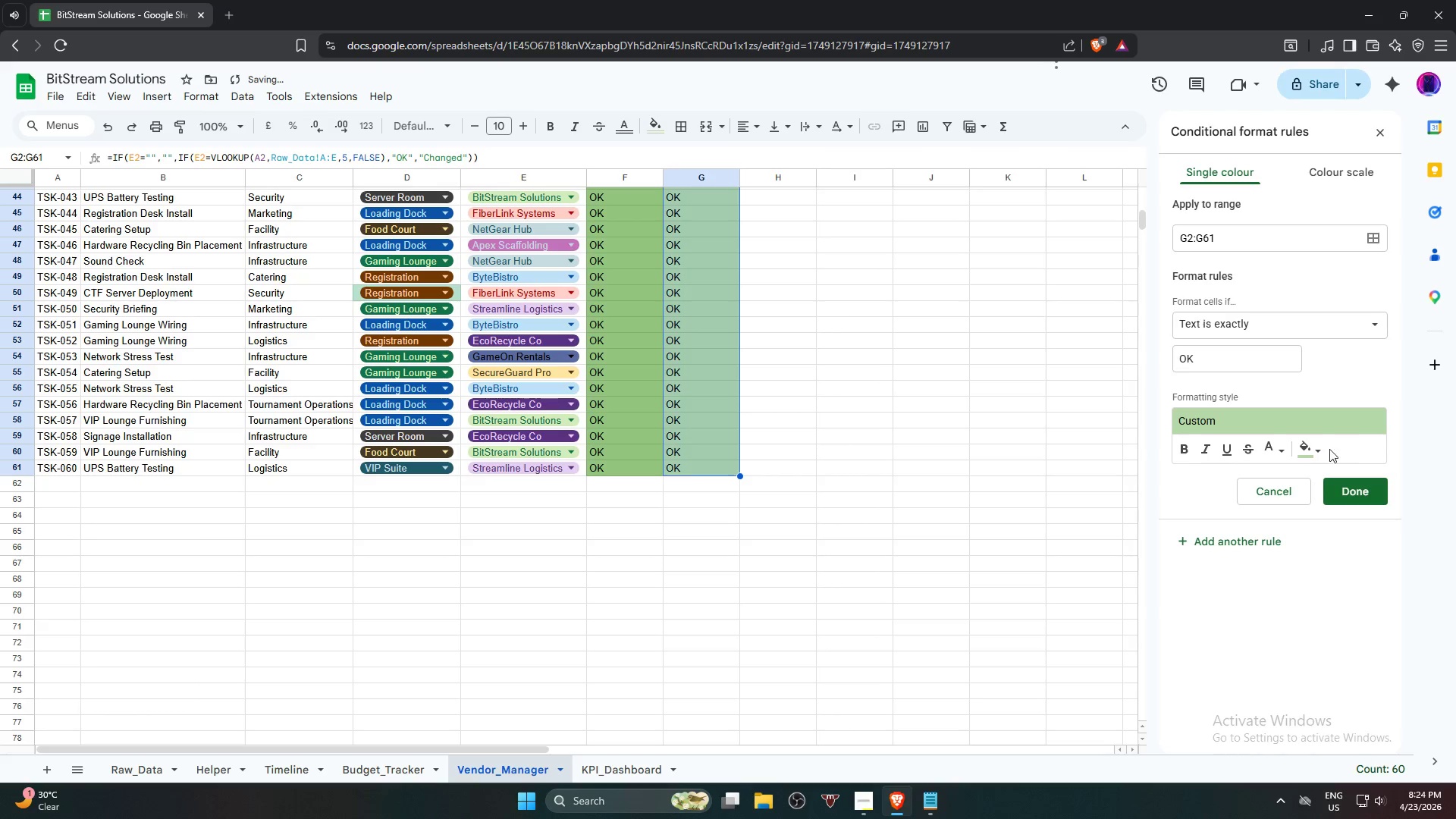 
left_click([1321, 452])
 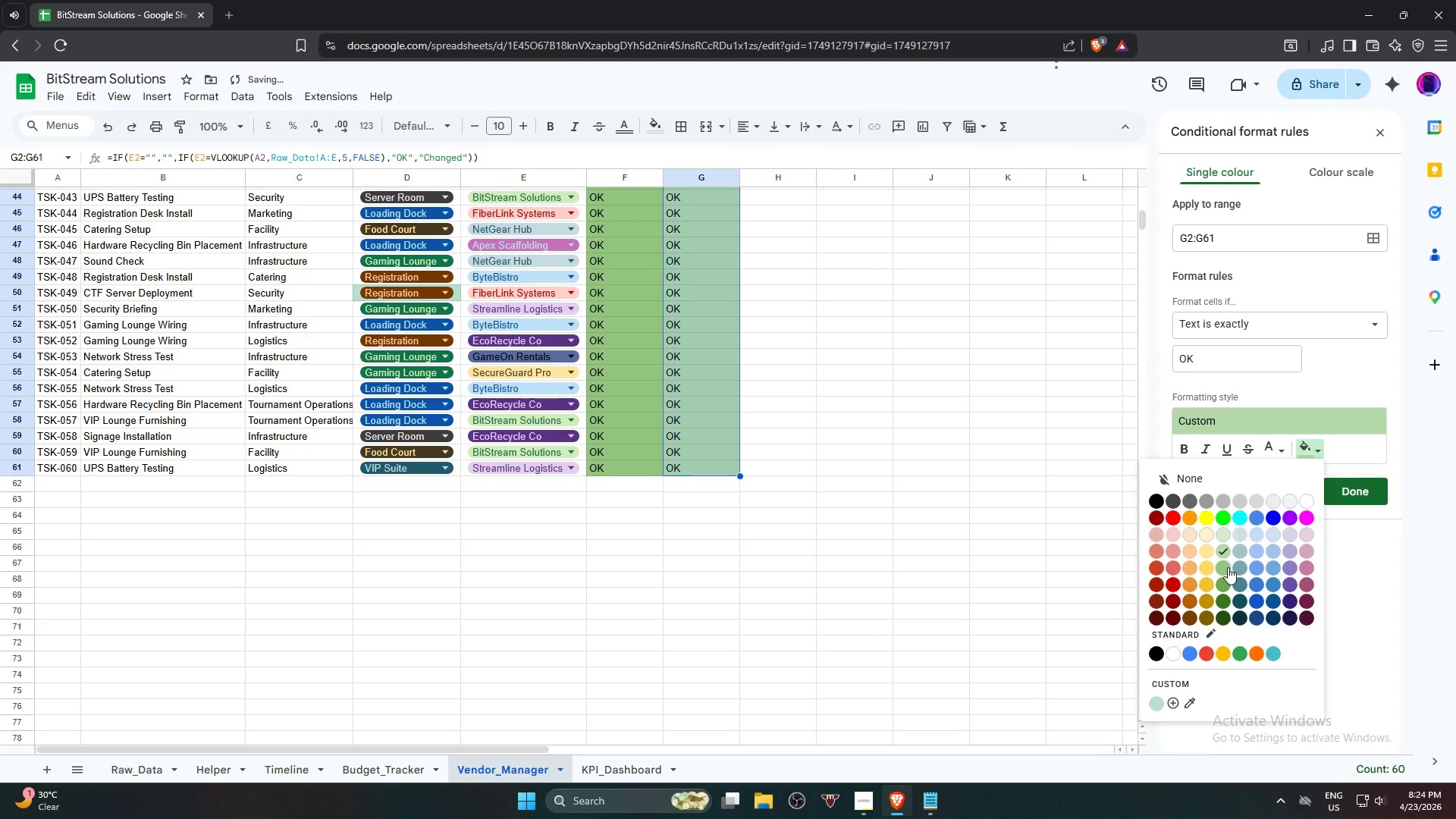 
left_click([1227, 570])
 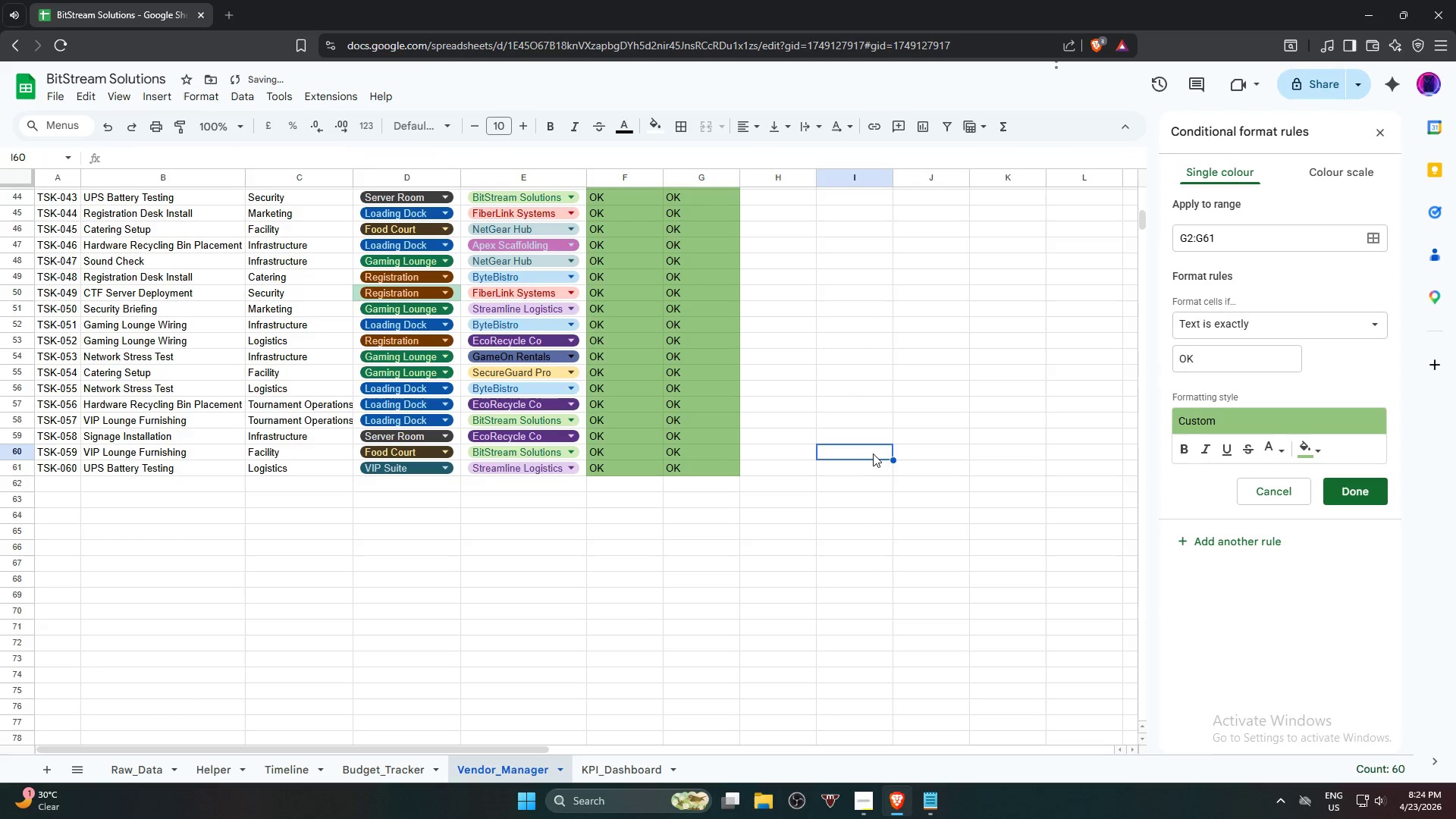 
scroll: coordinate [944, 435], scroll_direction: up, amount: 11.0
 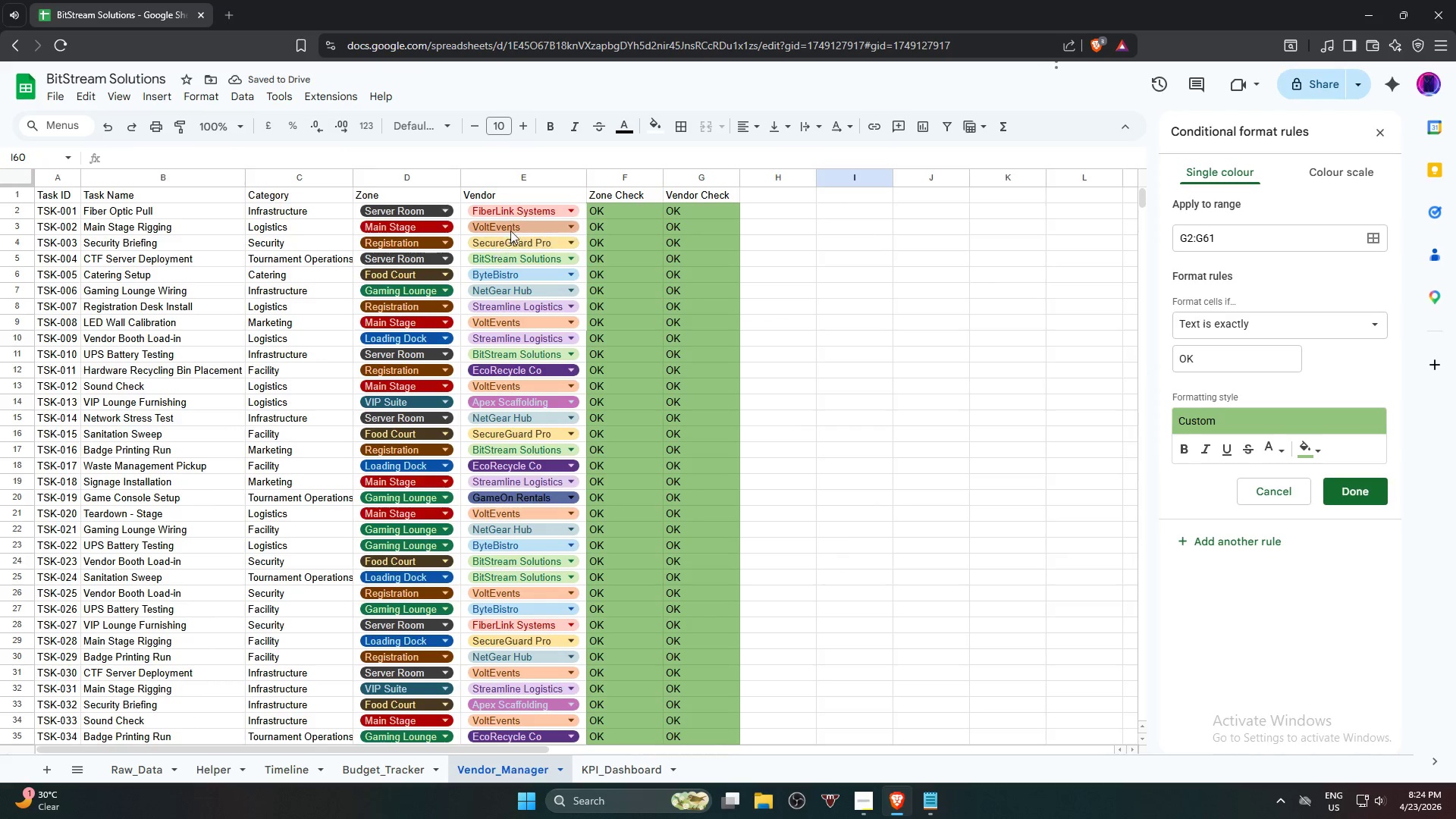 
left_click([527, 212])
 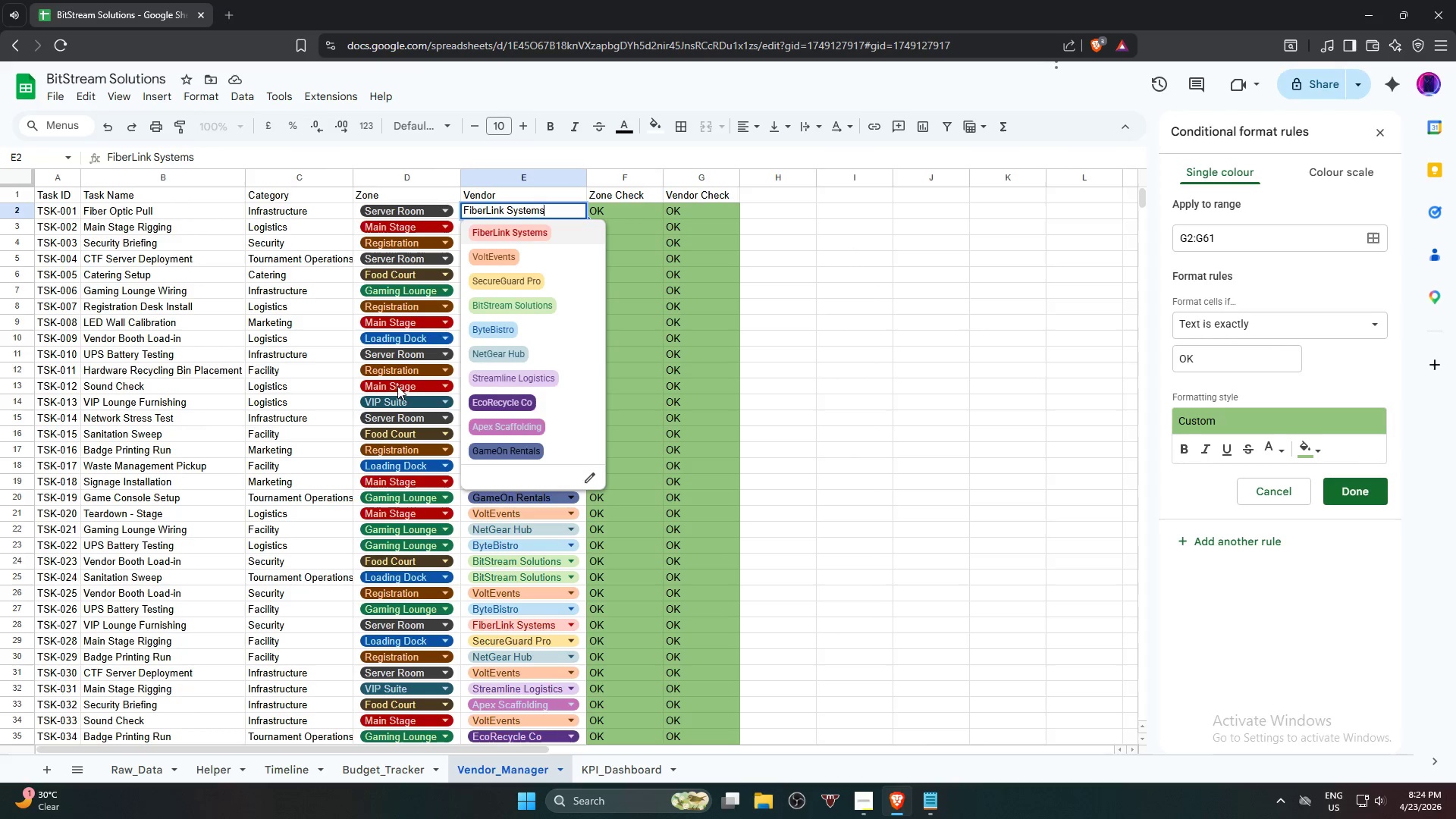 
left_click([411, 277])
 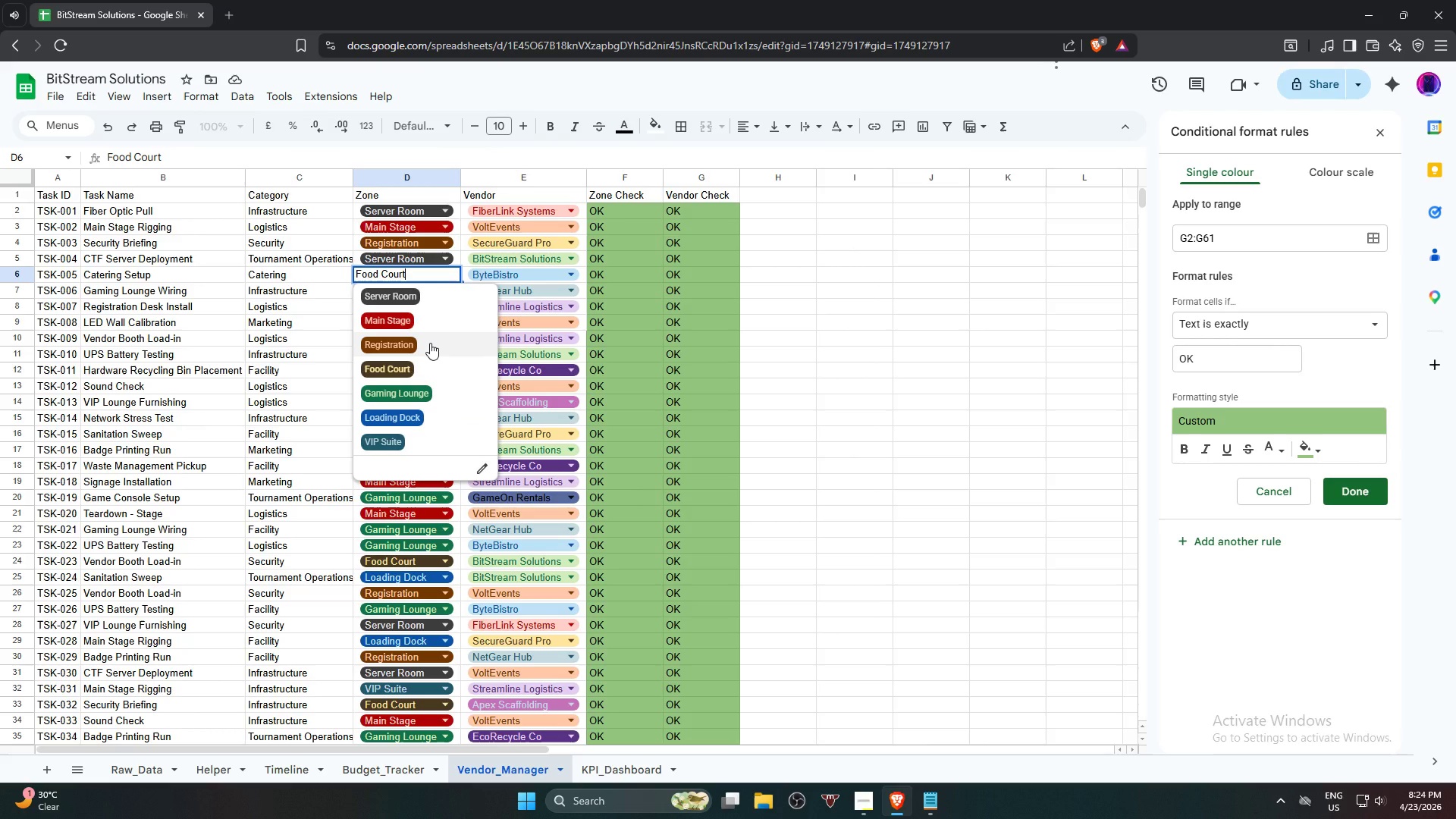 
left_click([430, 343])
 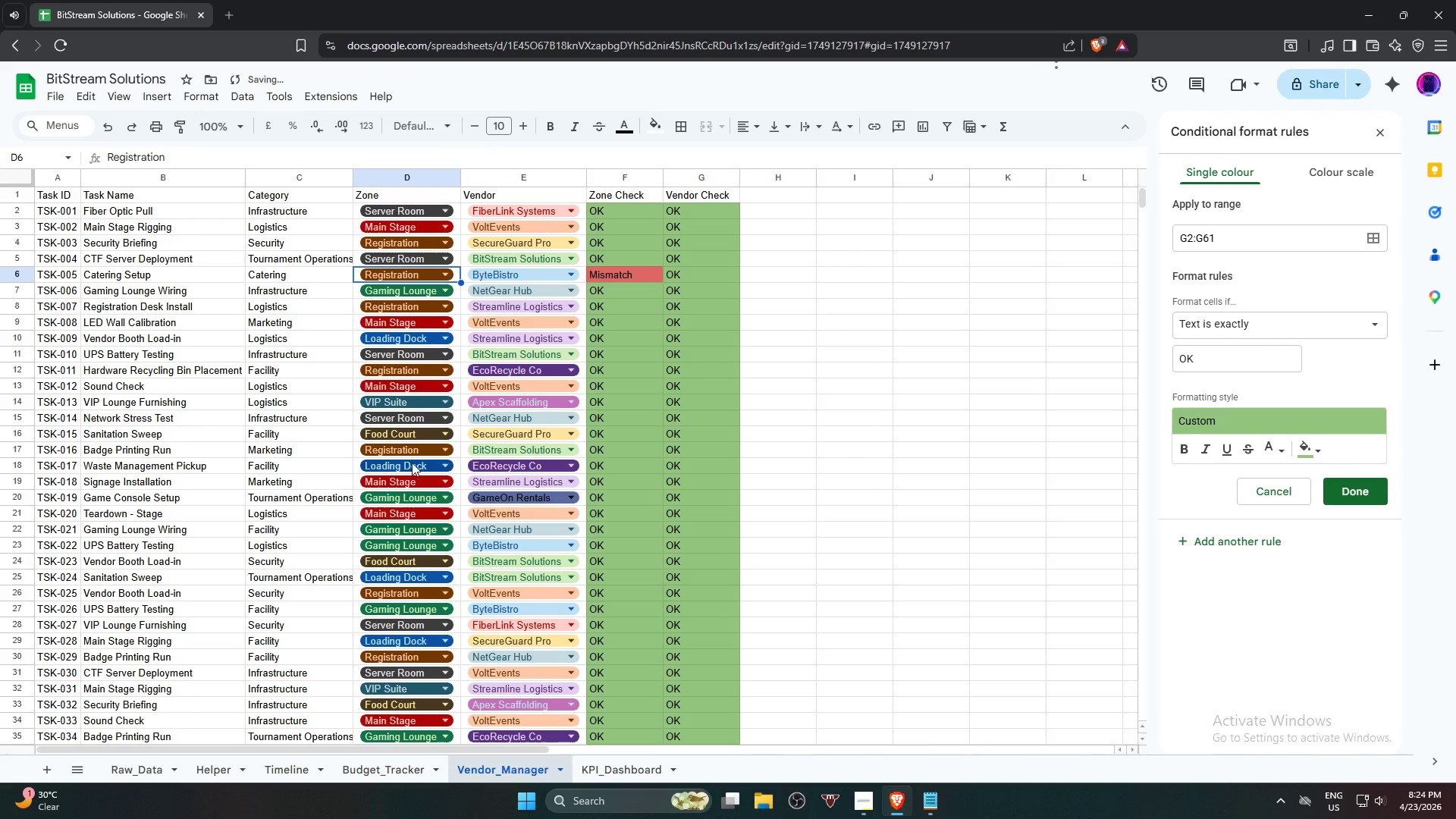 
left_click([410, 422])
 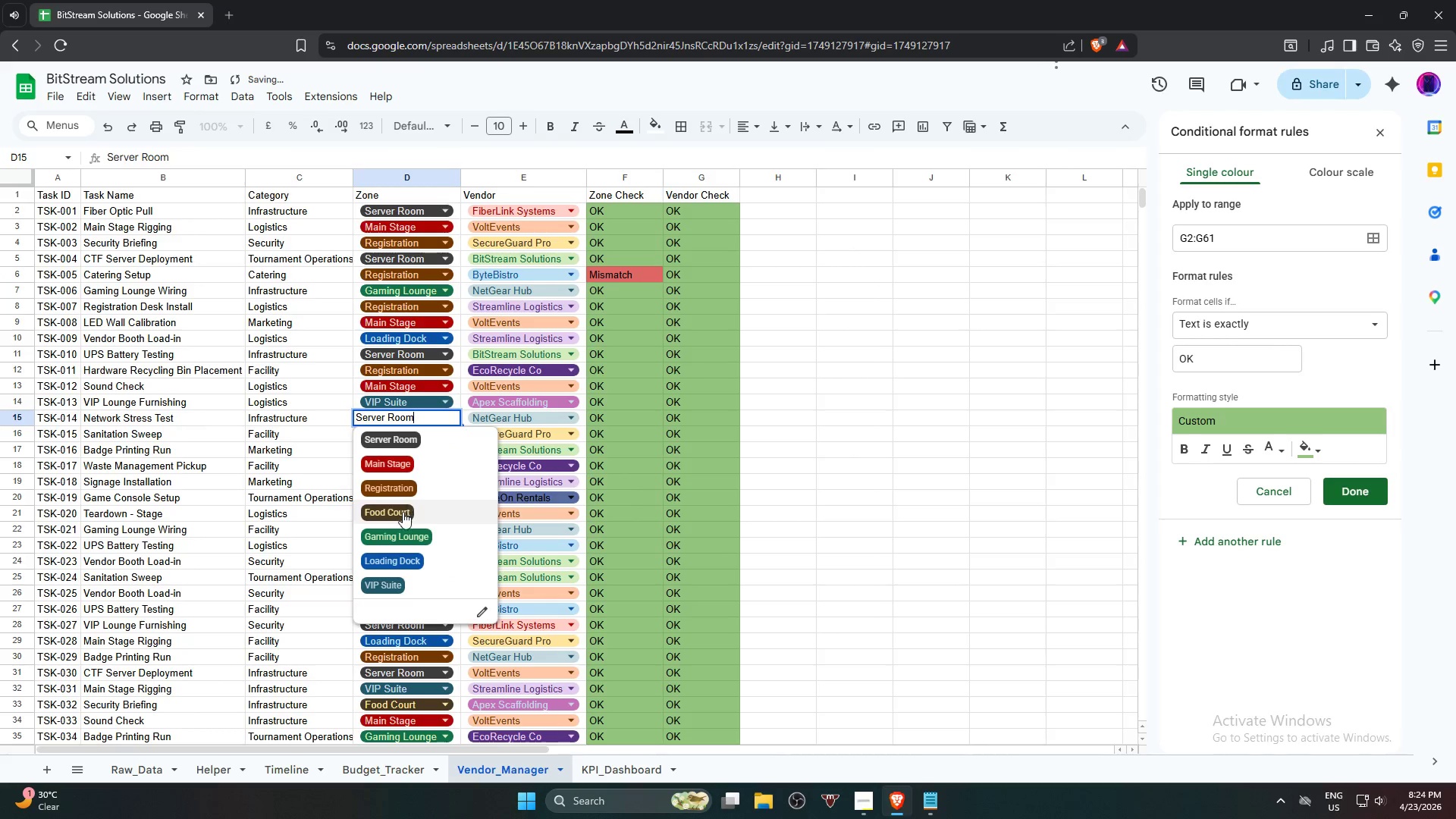 
left_click([403, 516])
 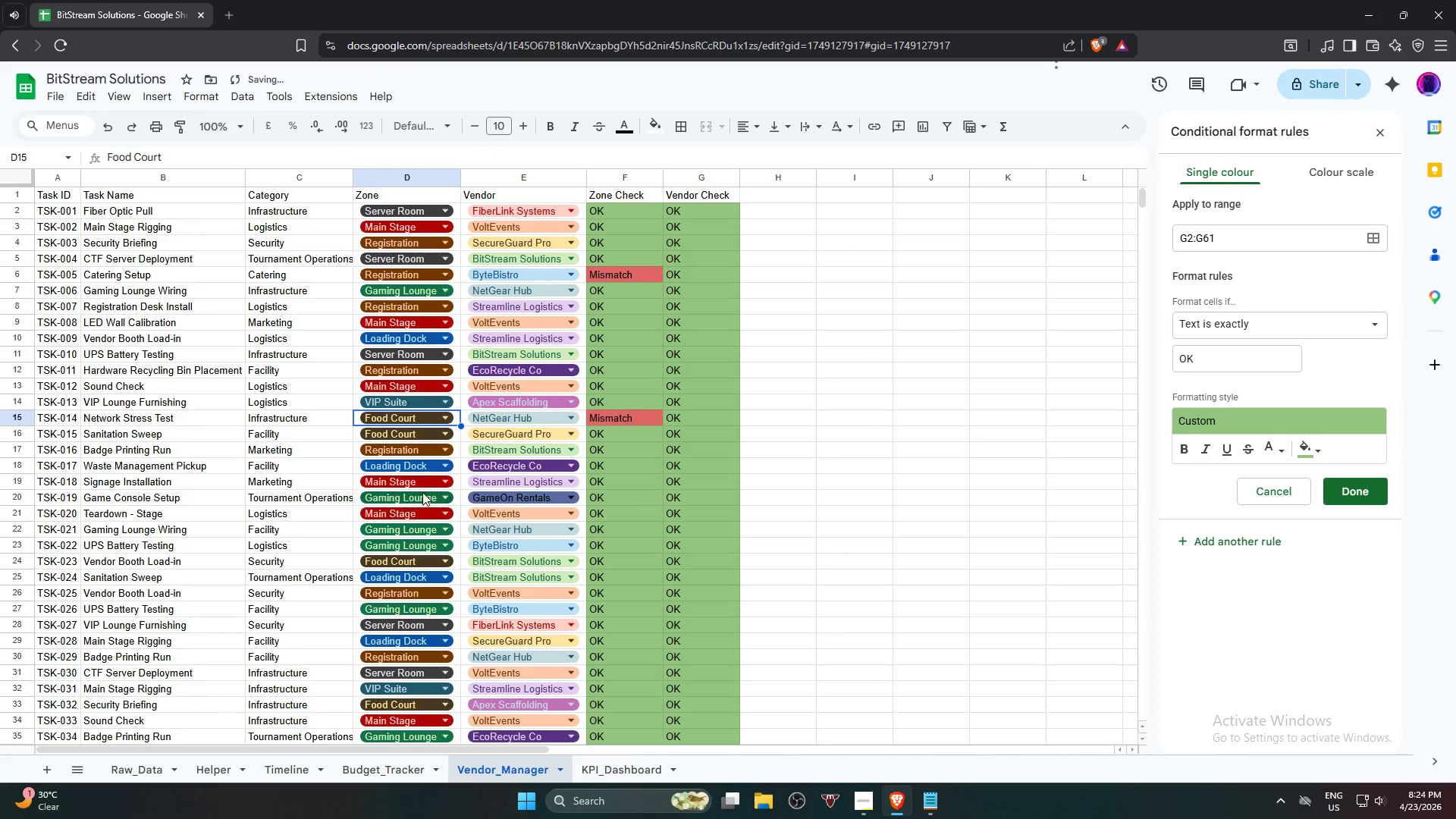 
scroll: coordinate [422, 493], scroll_direction: down, amount: 2.0
 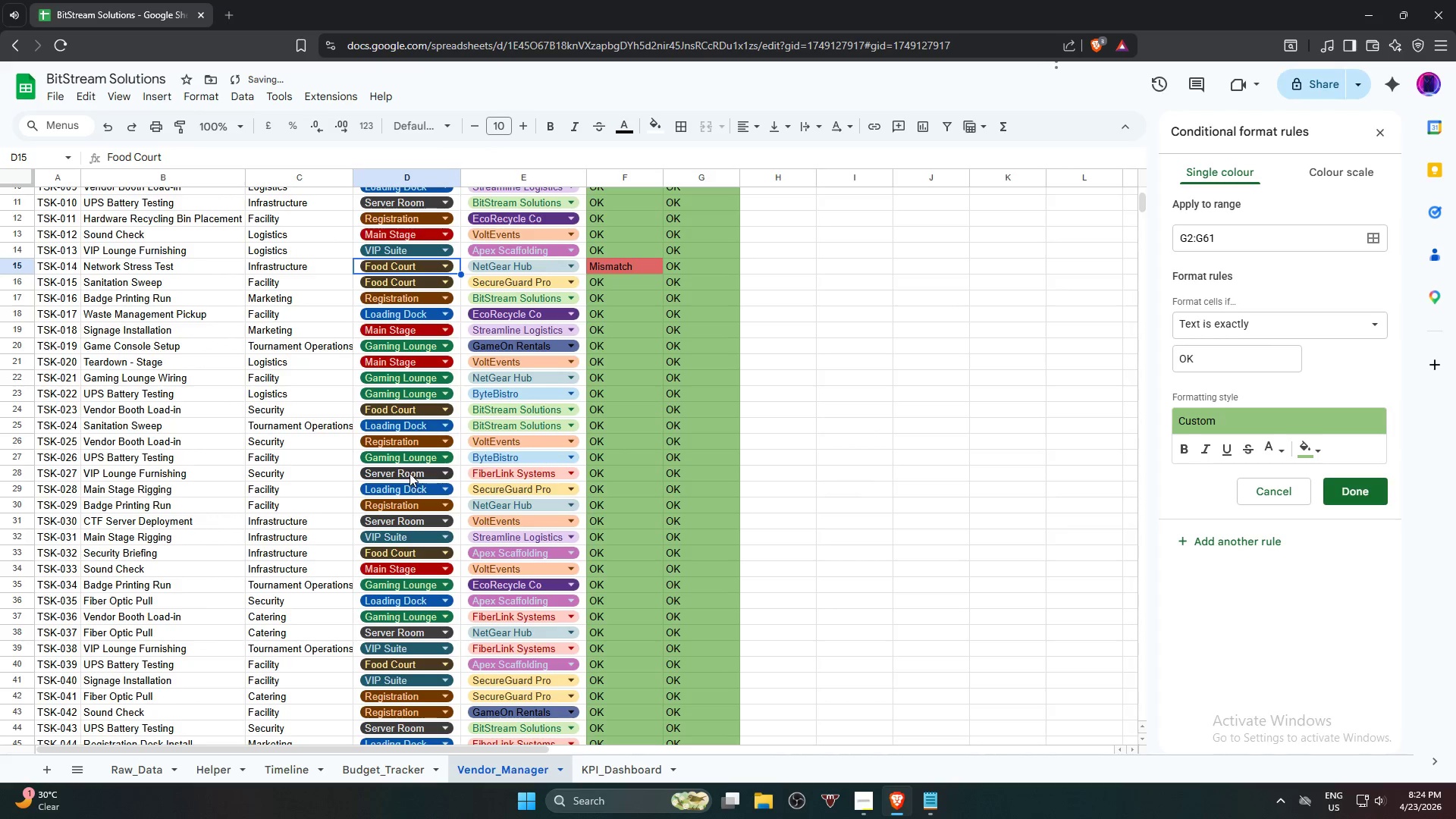 
left_click([410, 456])
 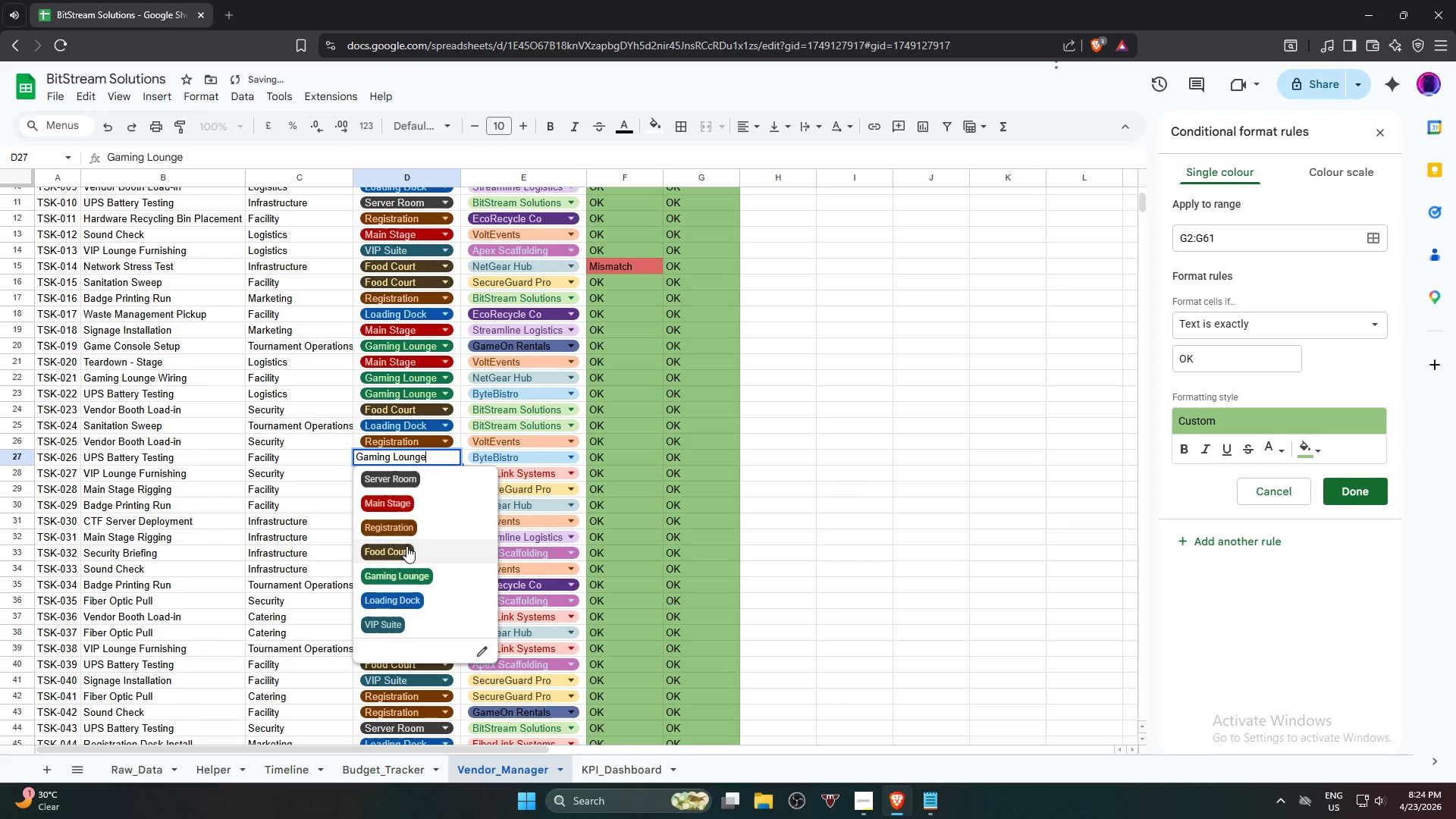 
left_click([407, 550])
 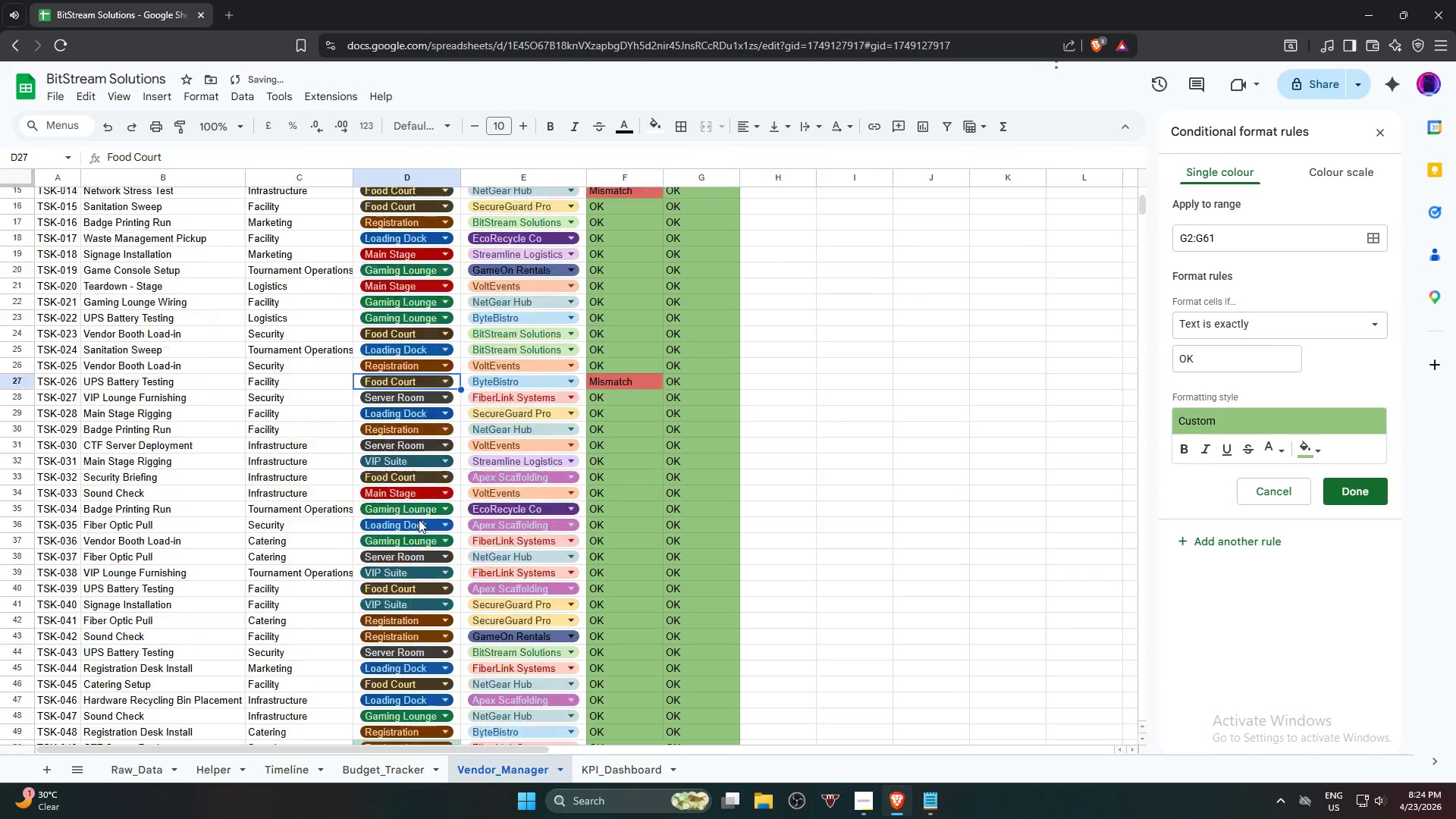 
scroll: coordinate [419, 519], scroll_direction: down, amount: 2.0
 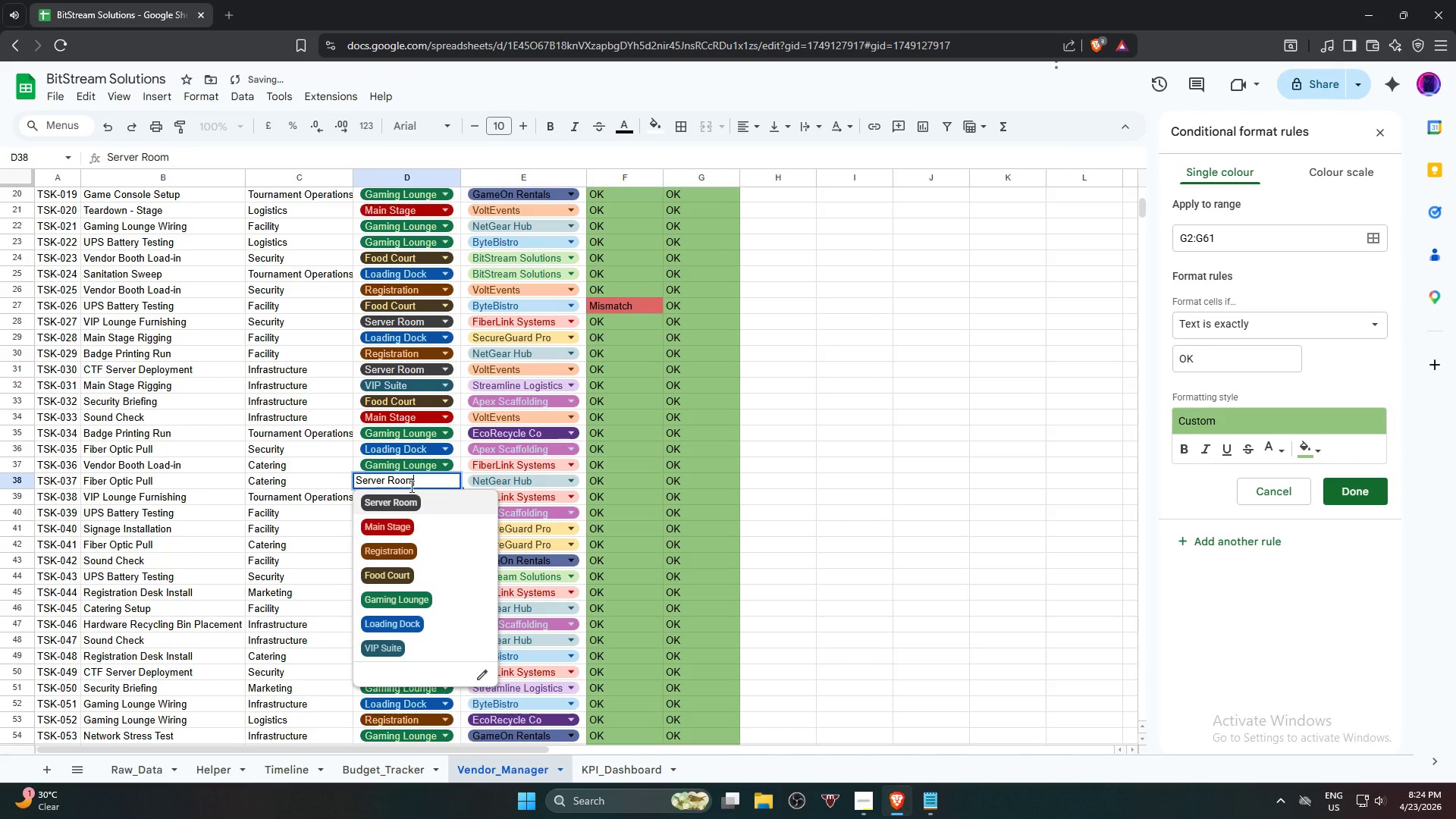 
double_click([403, 592])
 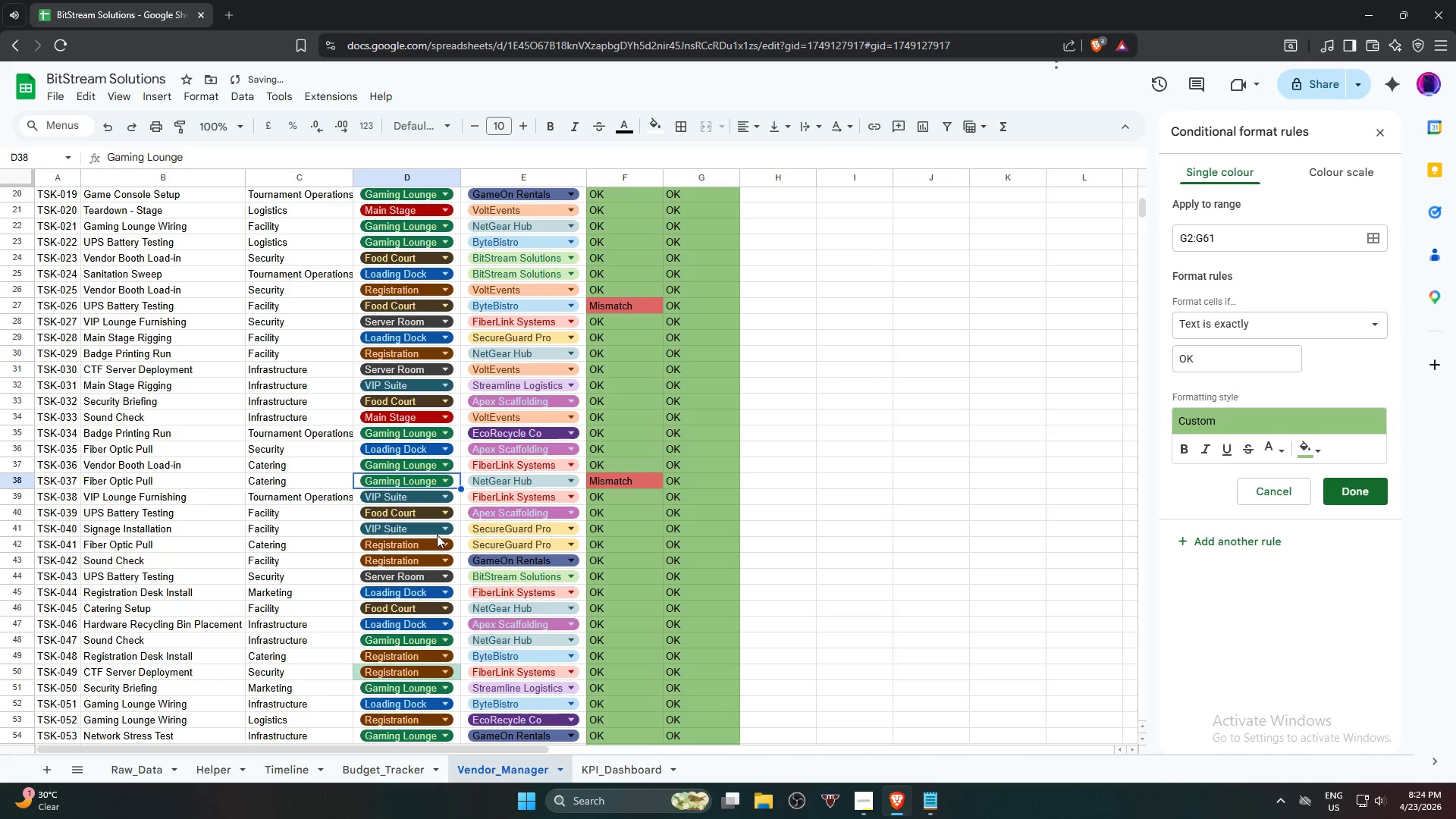 
scroll: coordinate [438, 535], scroll_direction: down, amount: 3.0
 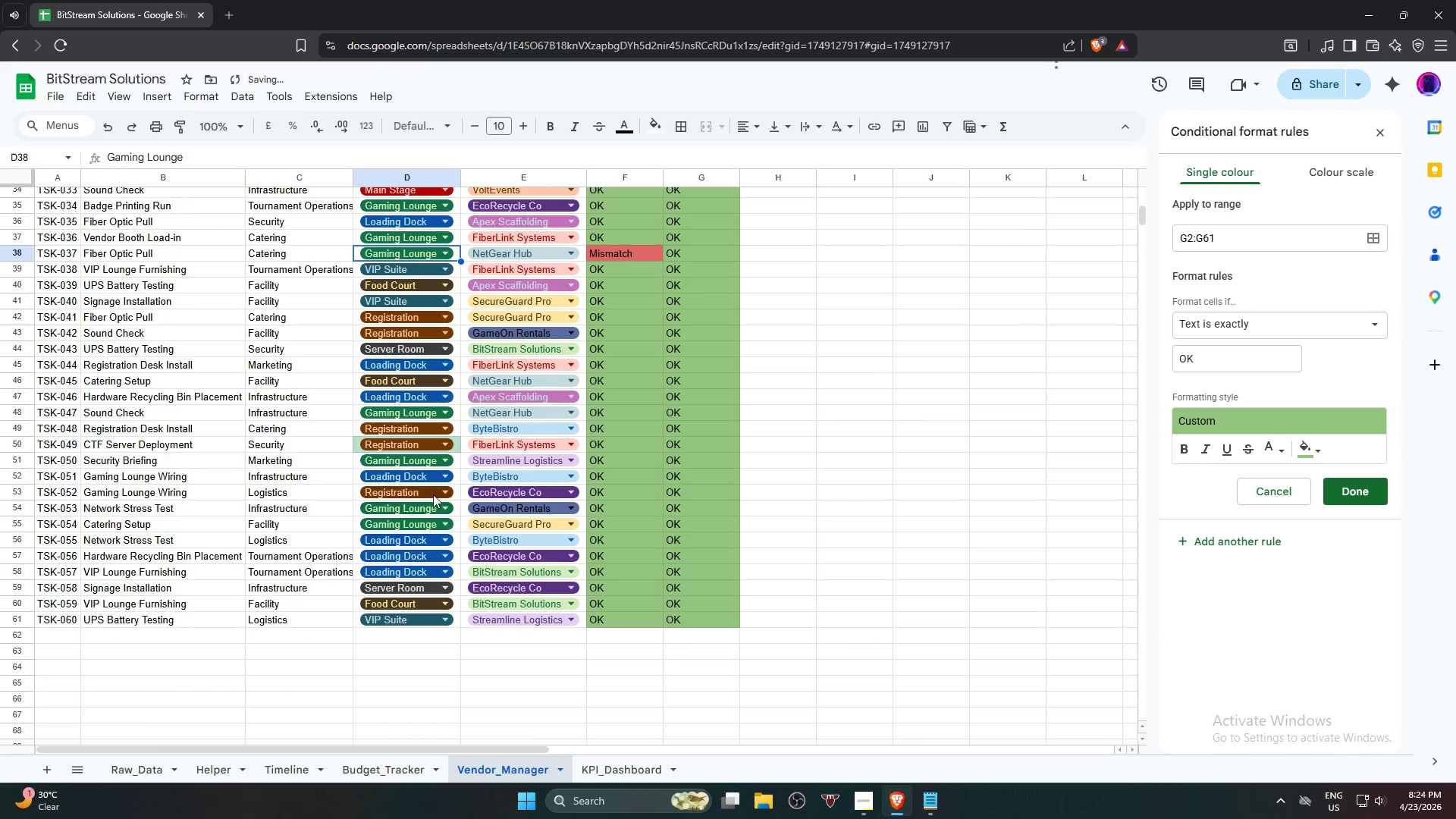 
left_click([431, 491])
 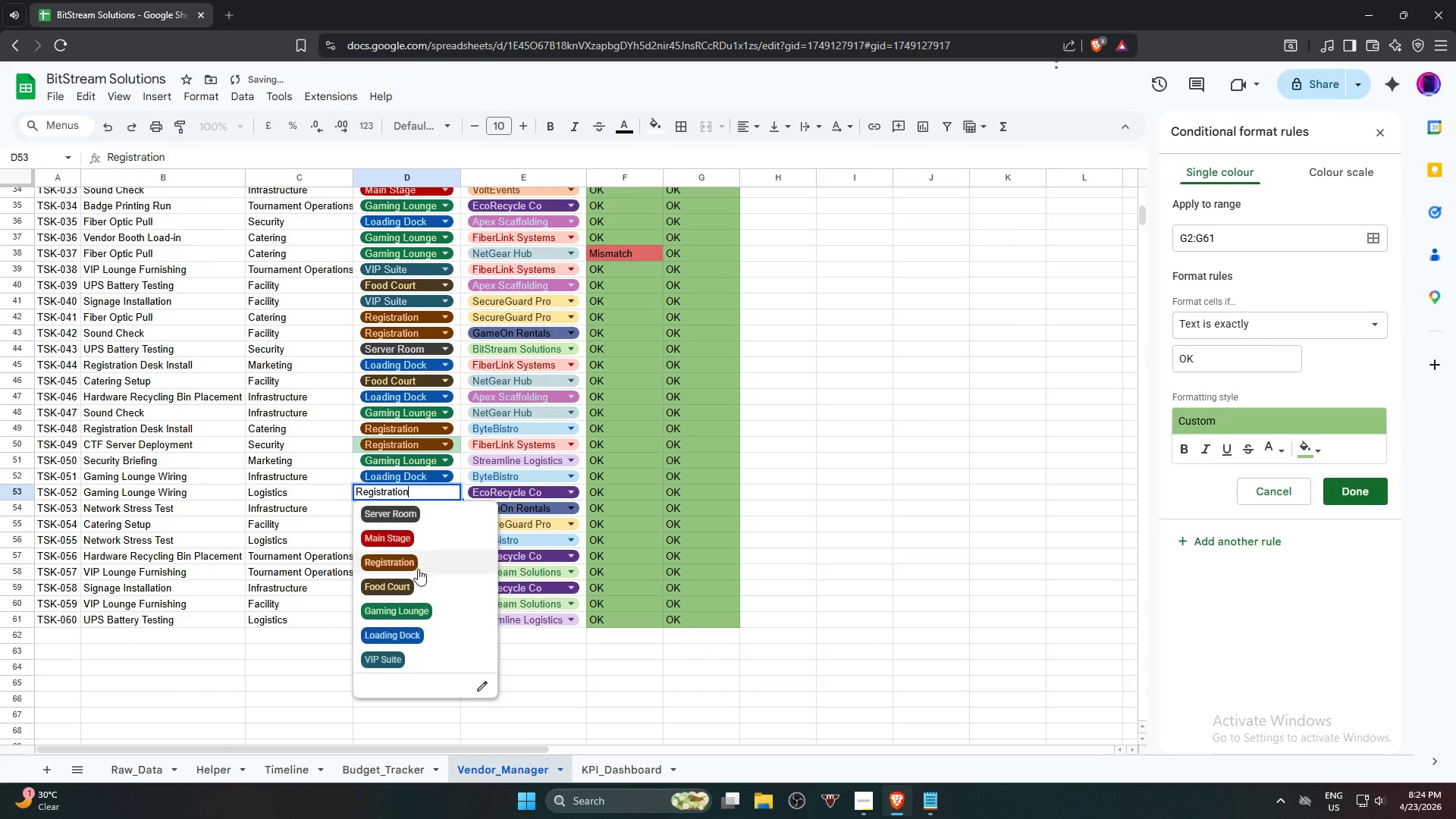 
left_click([416, 583])
 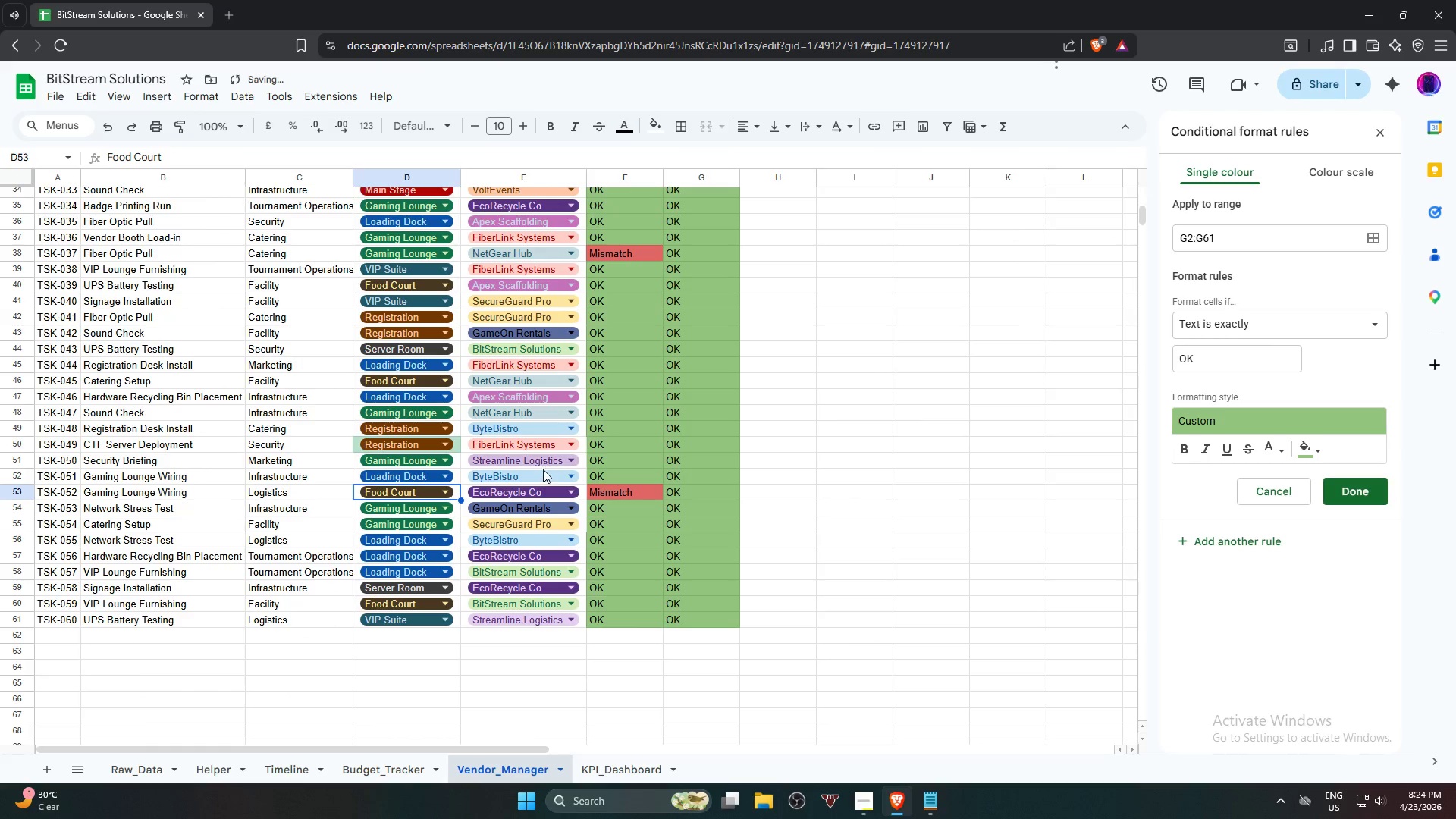 
left_click([538, 482])
 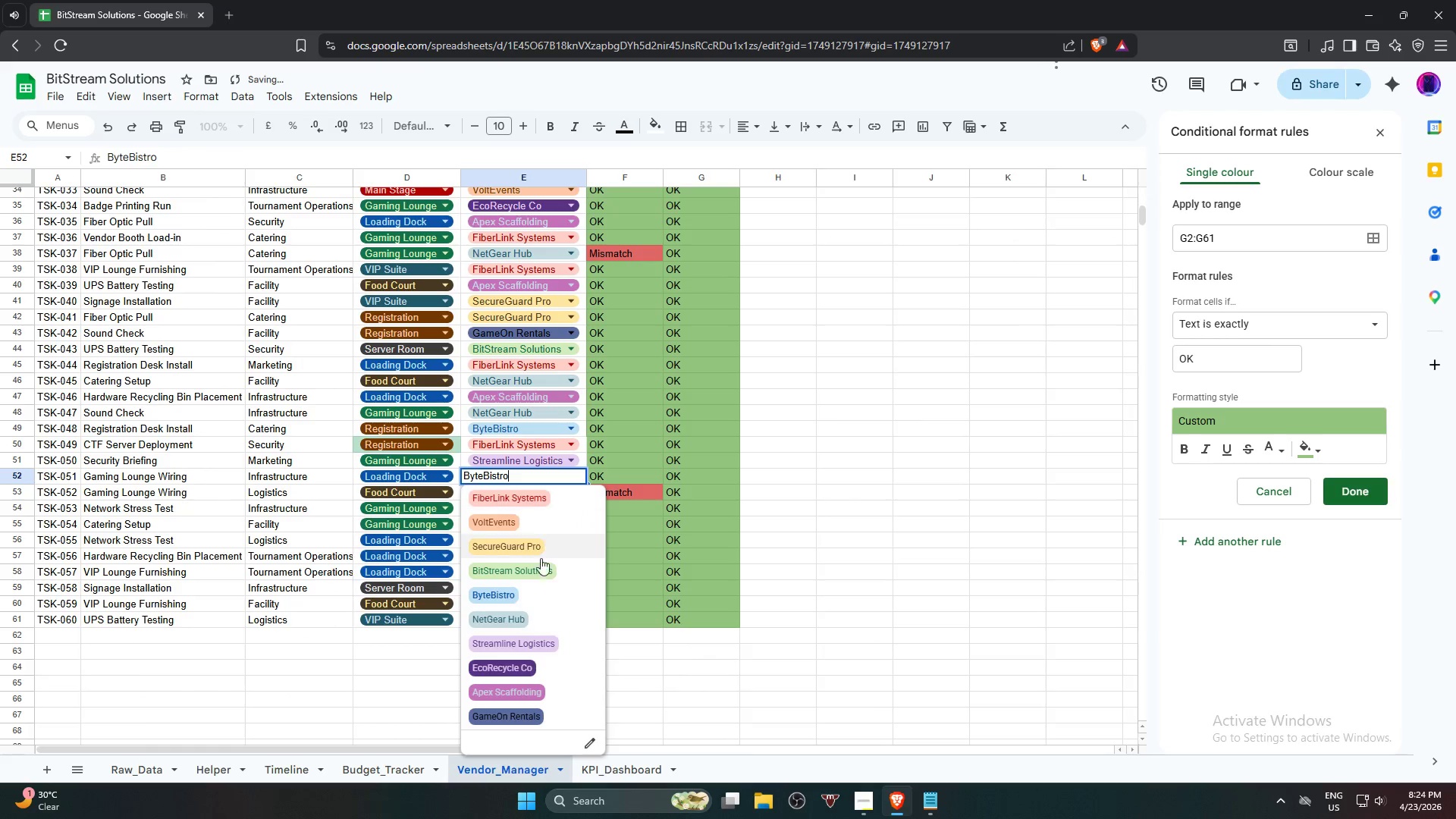 
left_click([535, 582])
 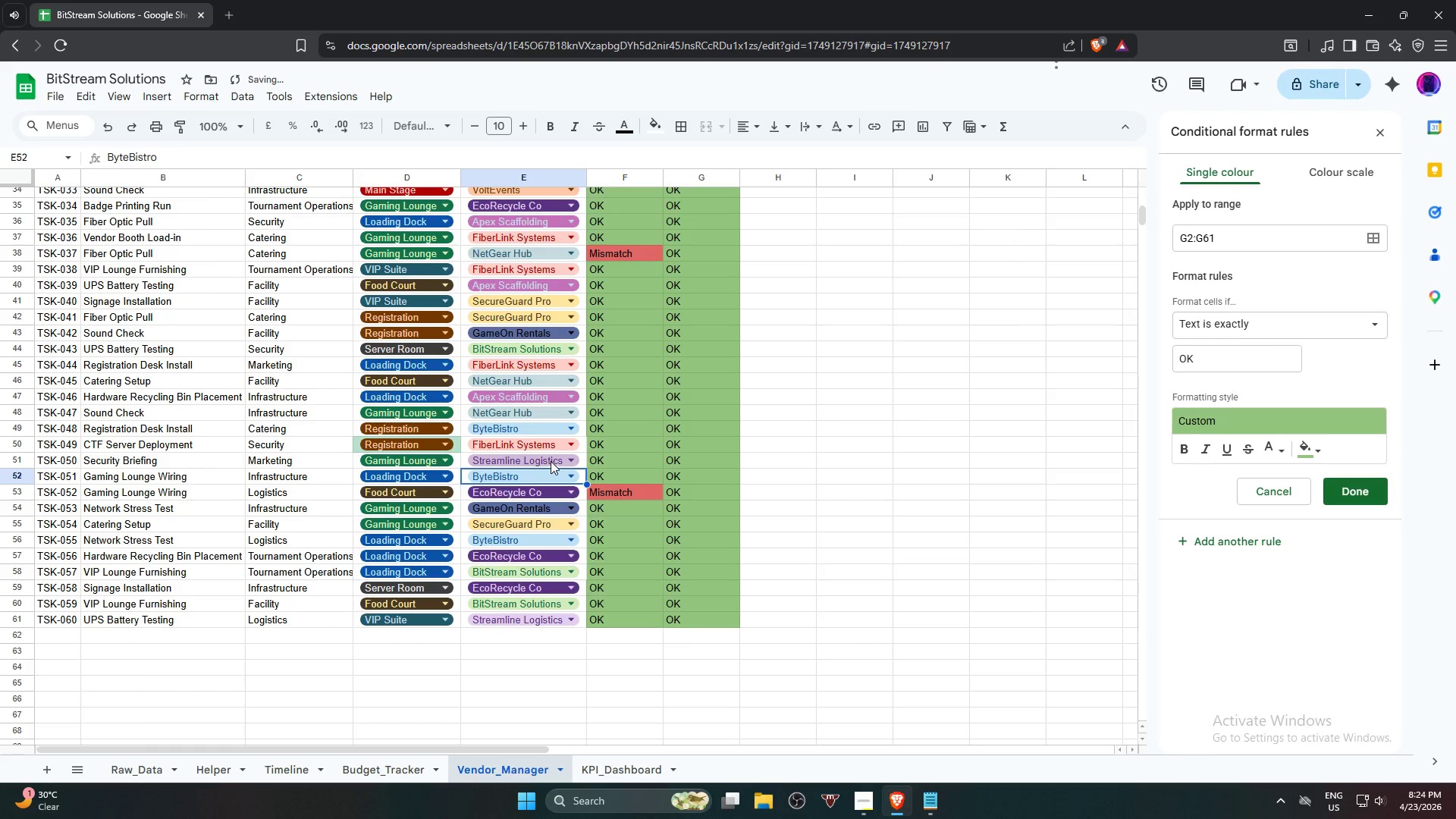 
left_click([543, 451])
 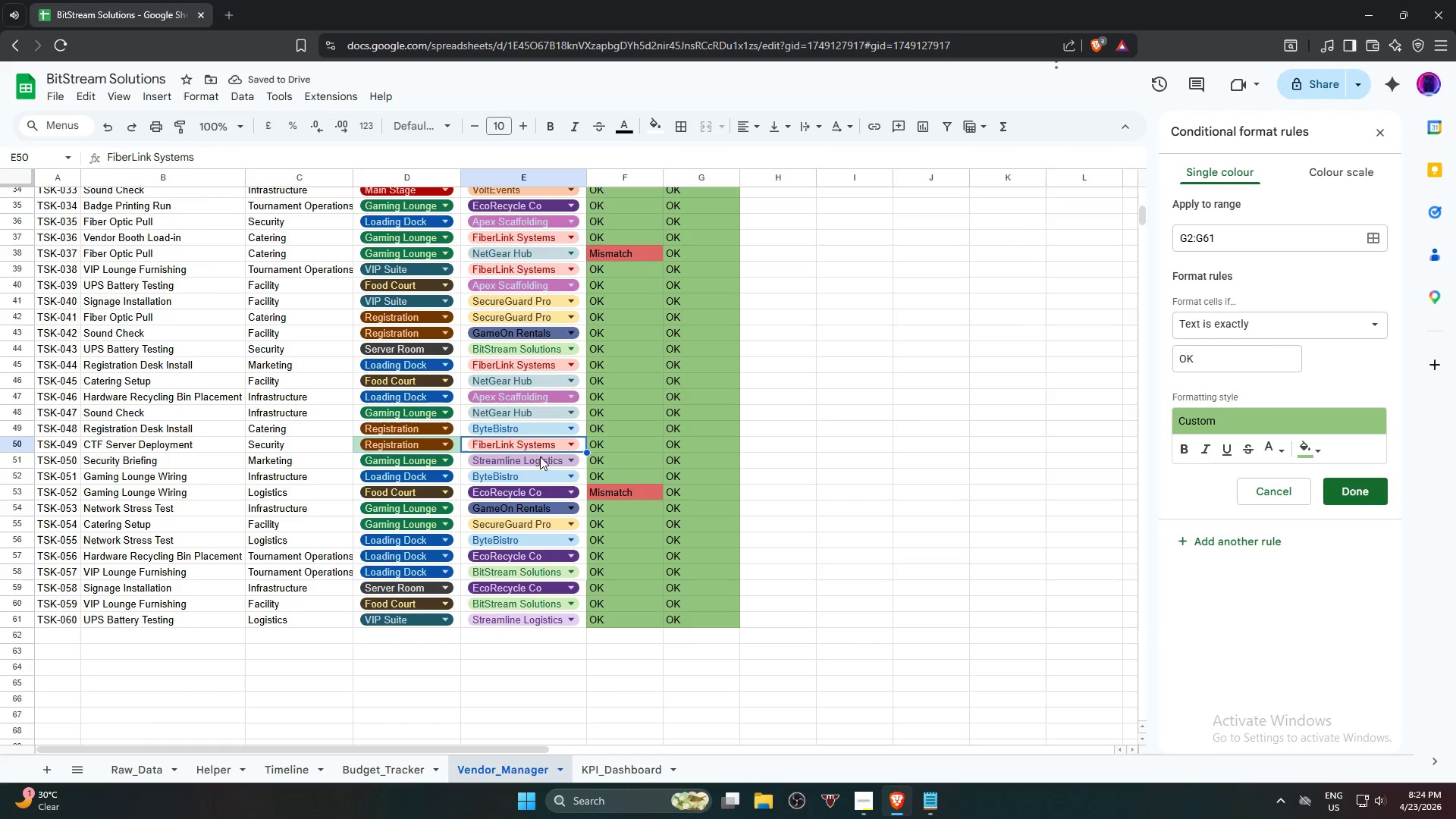 
left_click([537, 450])
 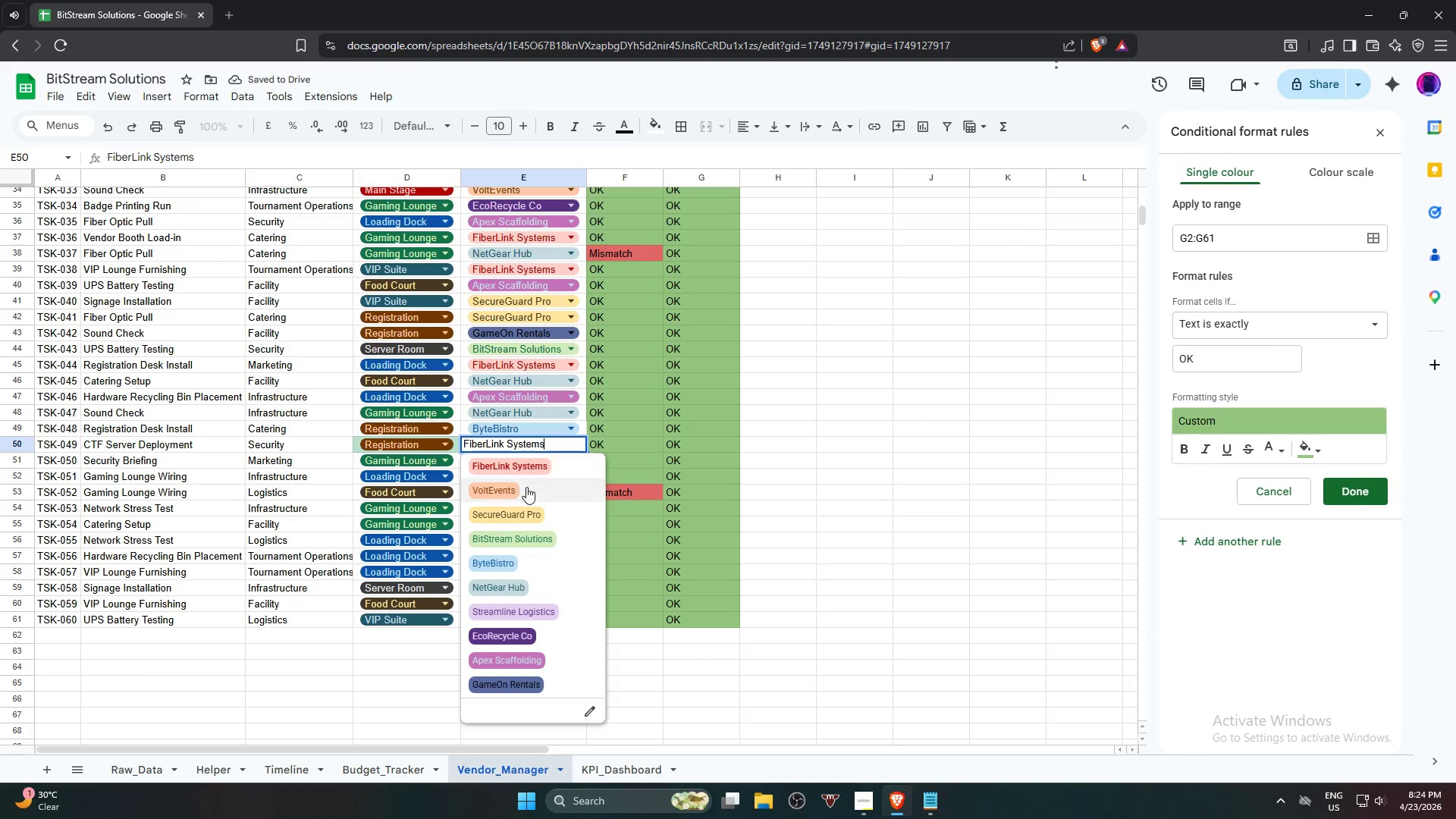 
left_click([521, 517])
 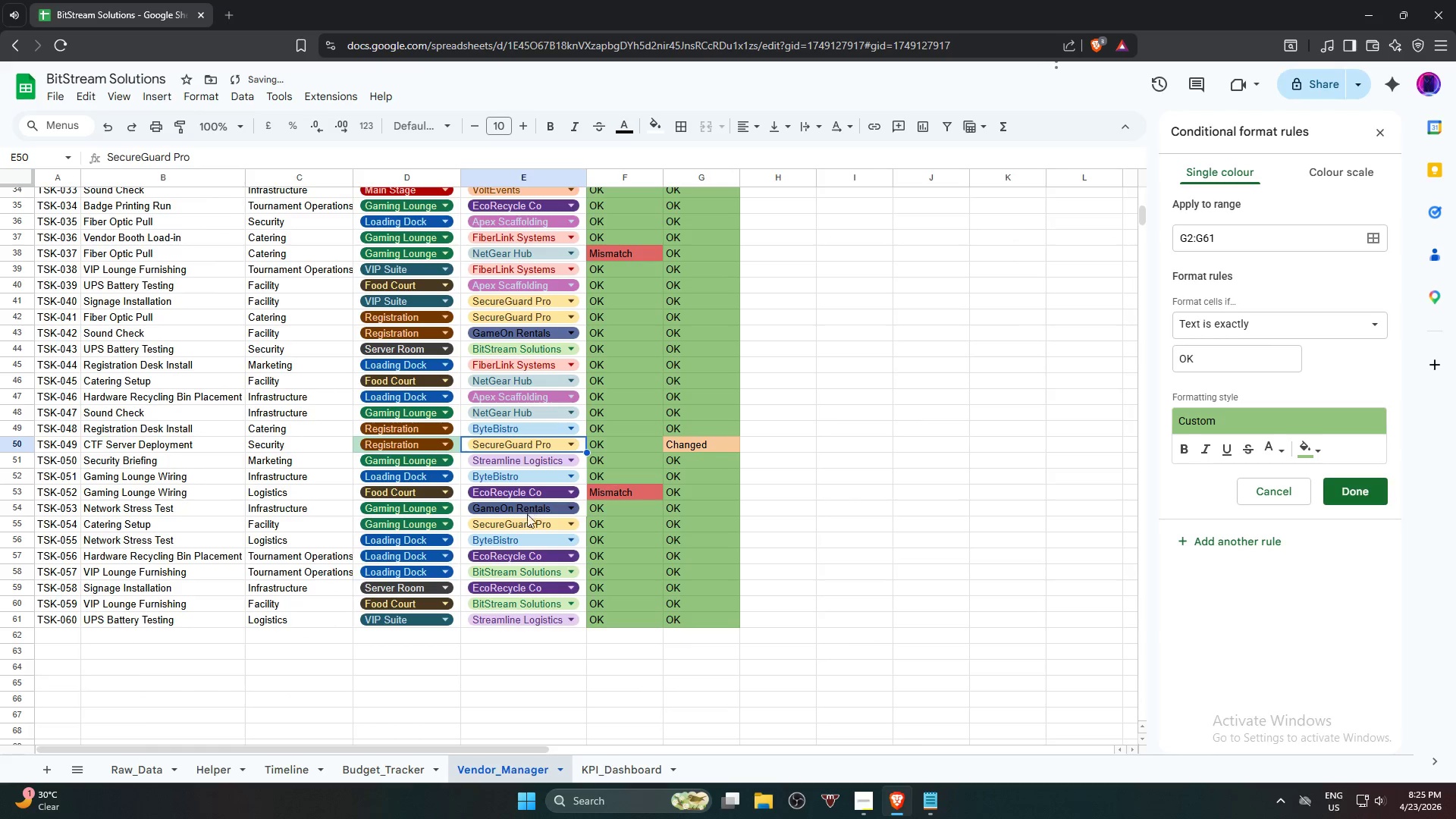 
left_click([527, 519])
 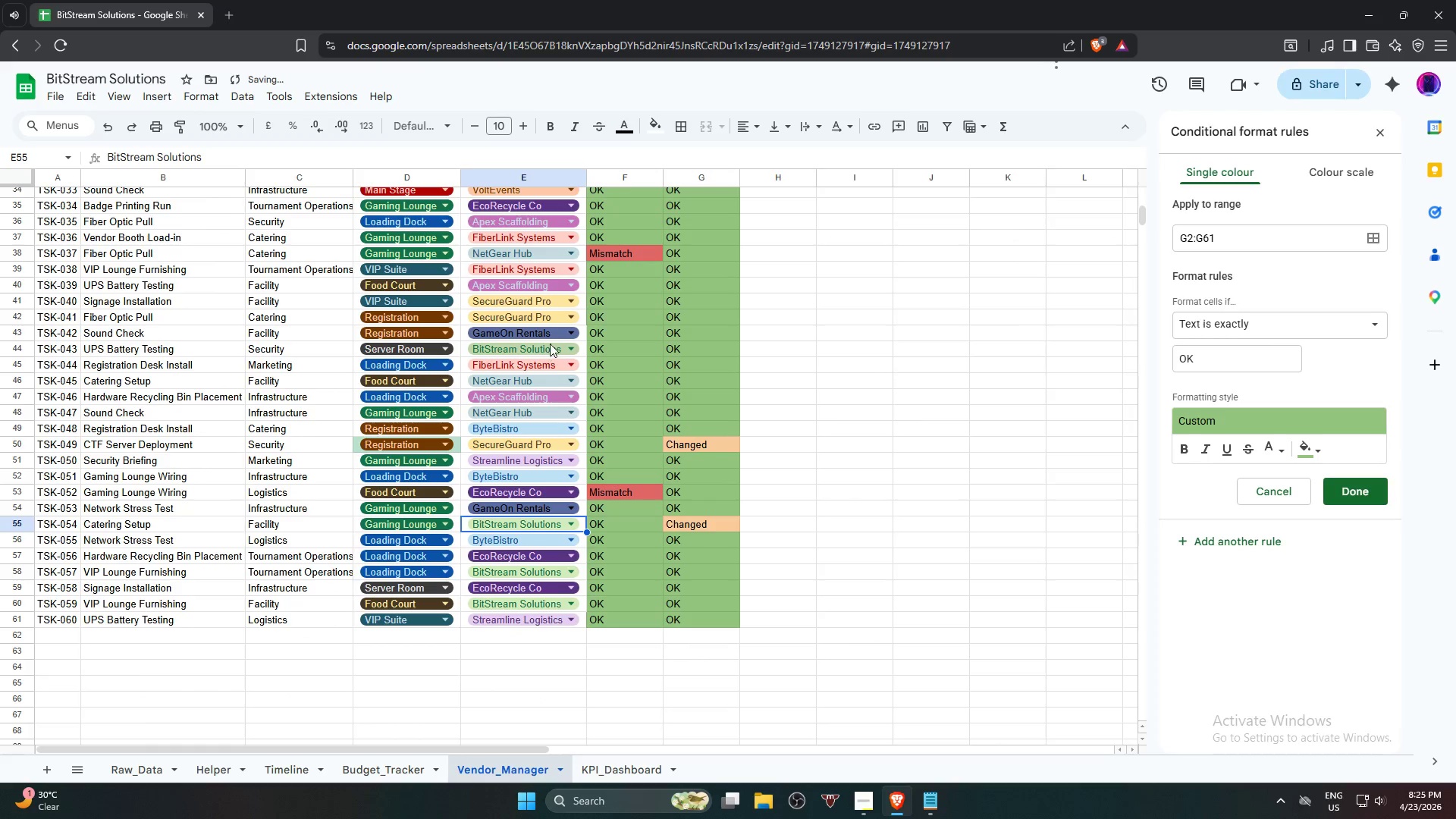 
left_click([548, 344])
 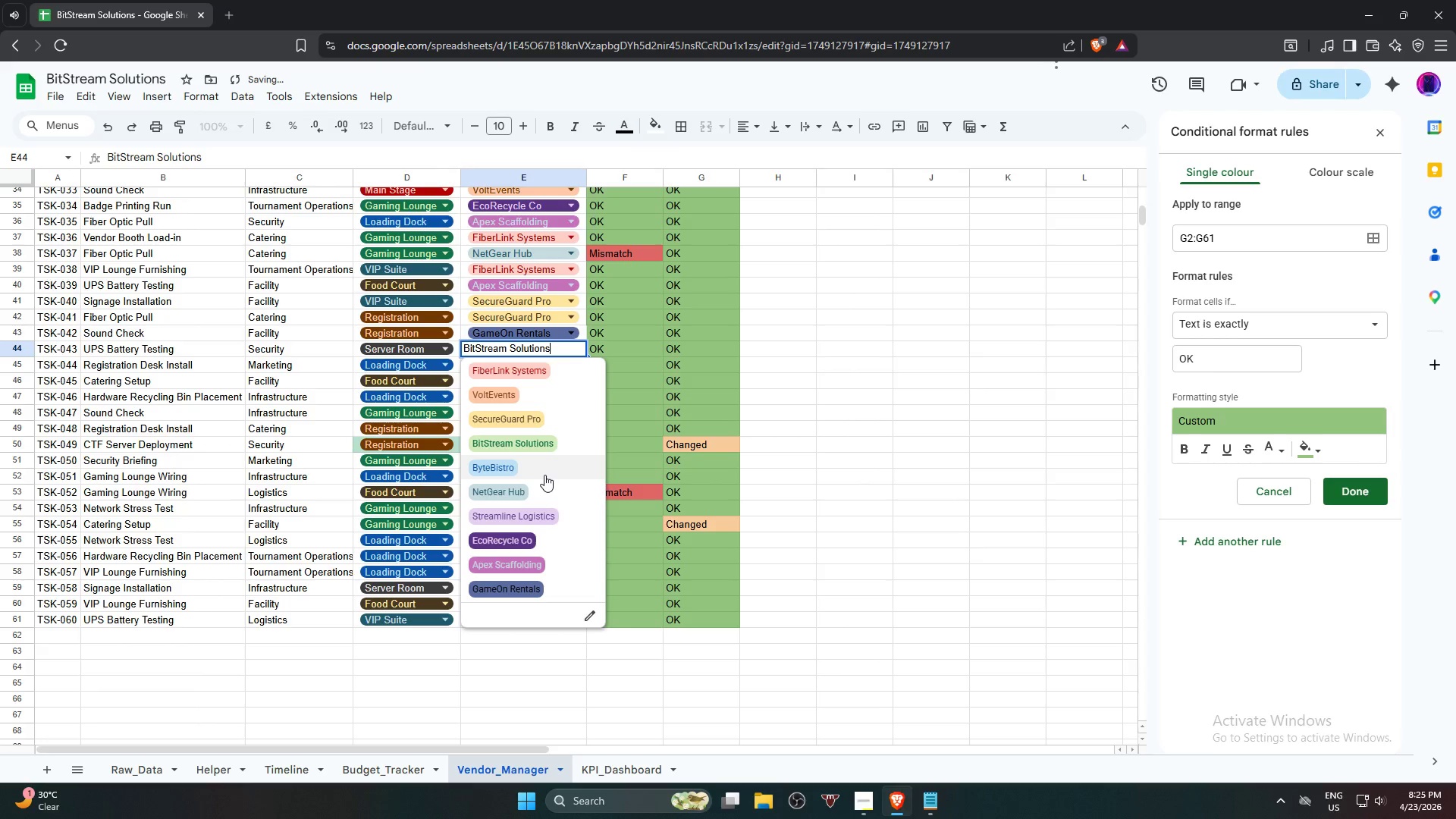 
left_click([542, 475])
 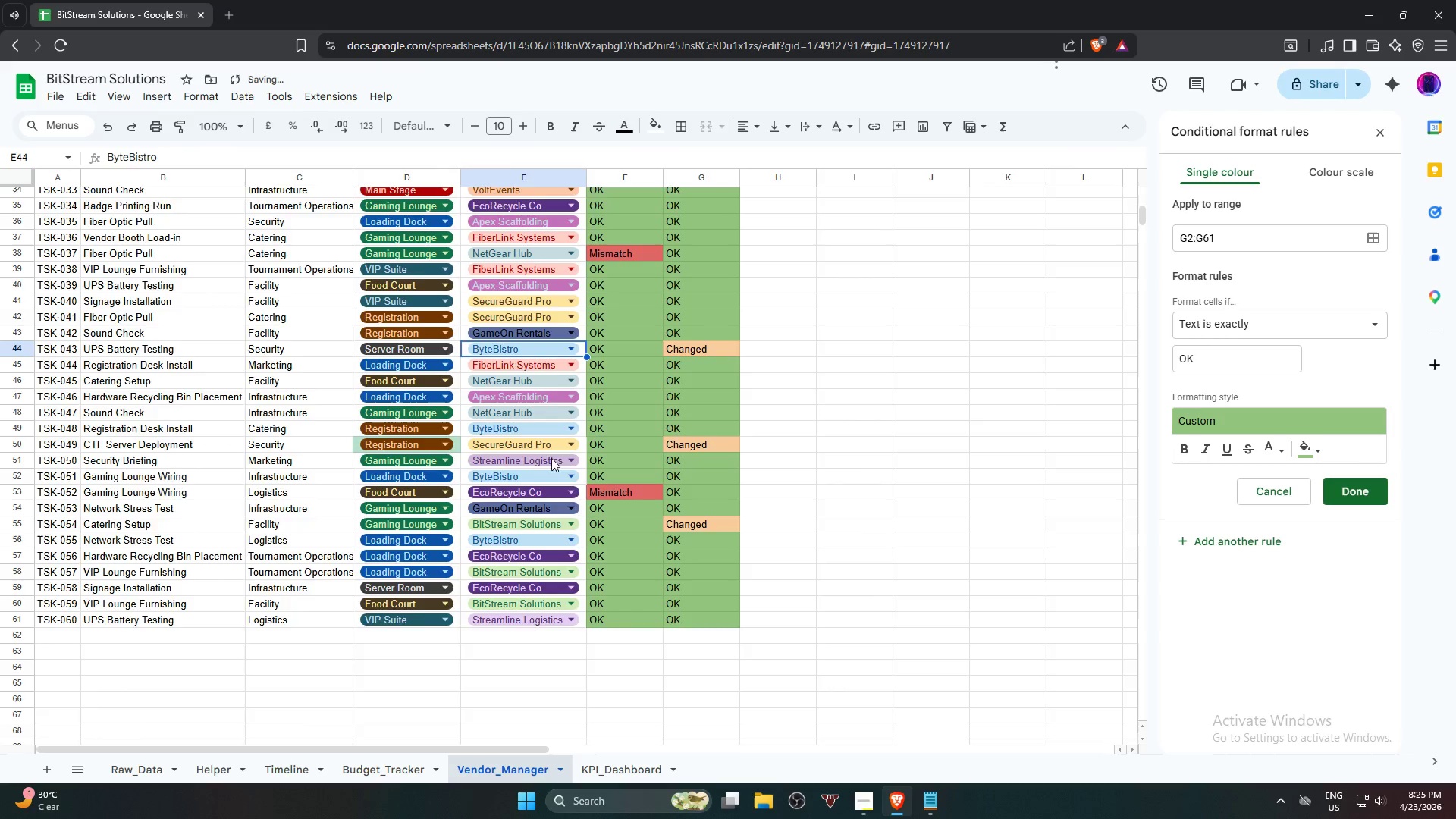 
left_click([532, 384])
 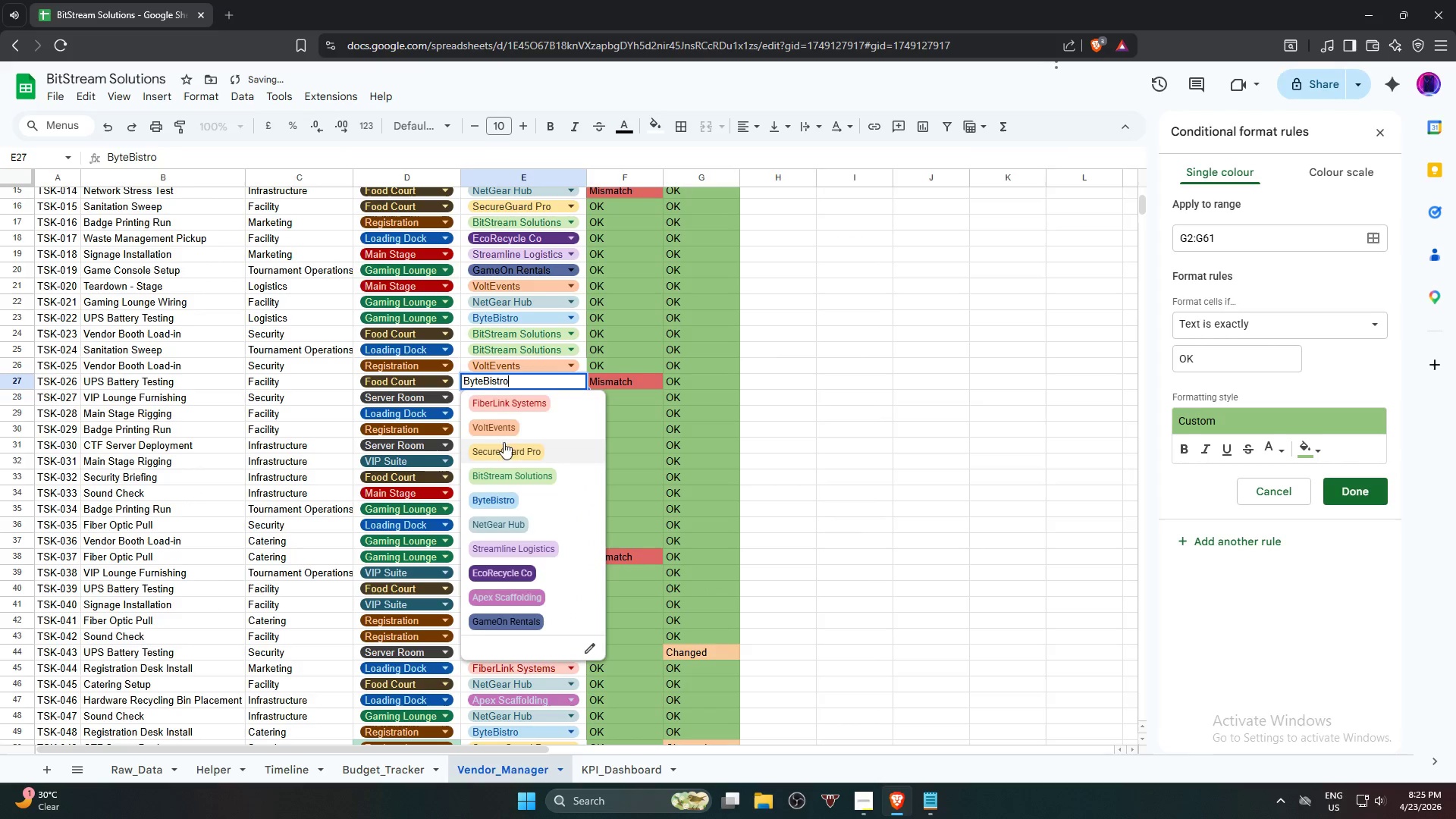 
scroll: coordinate [554, 452], scroll_direction: up, amount: 4.0
 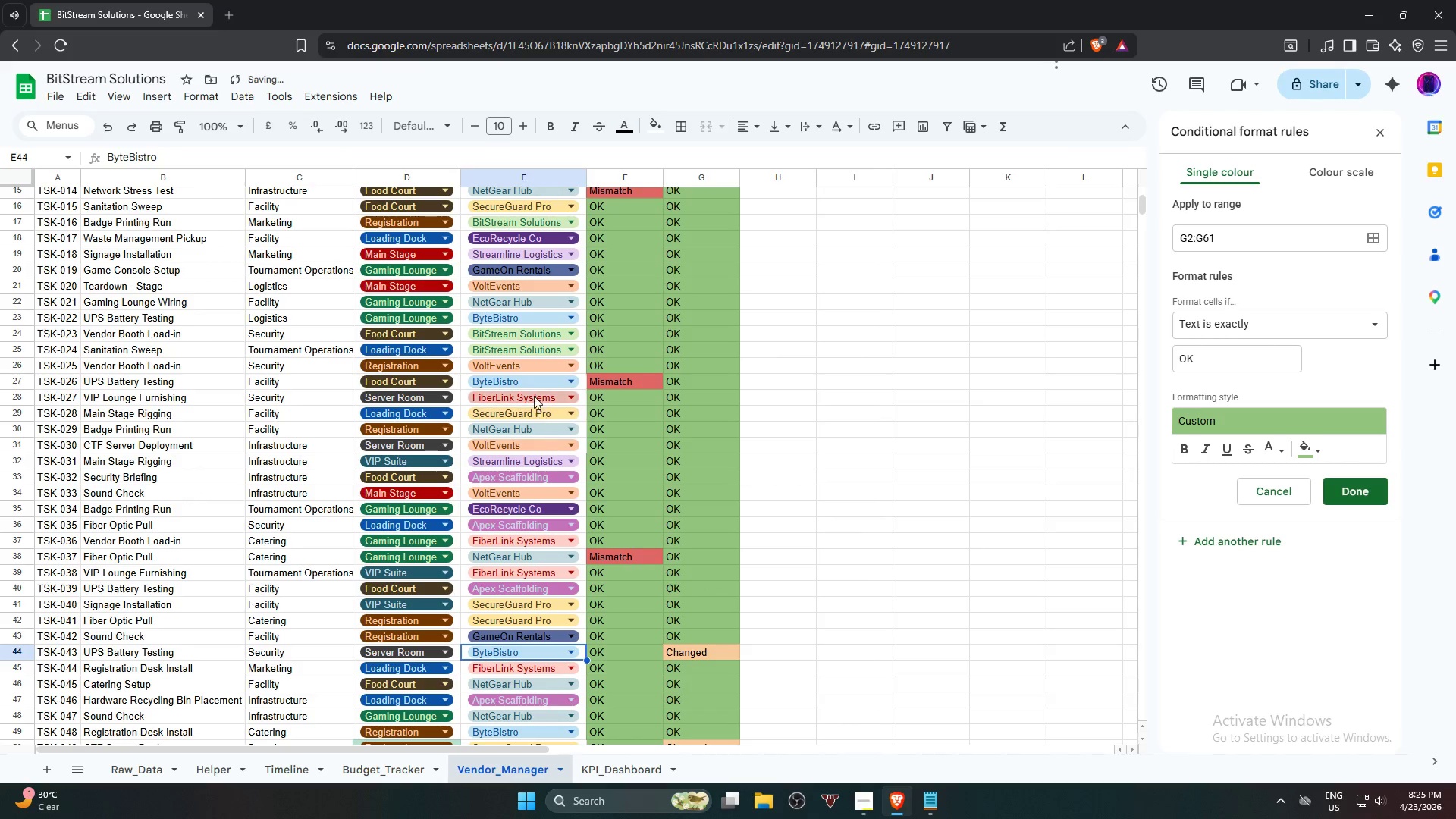 
left_click([516, 340])
 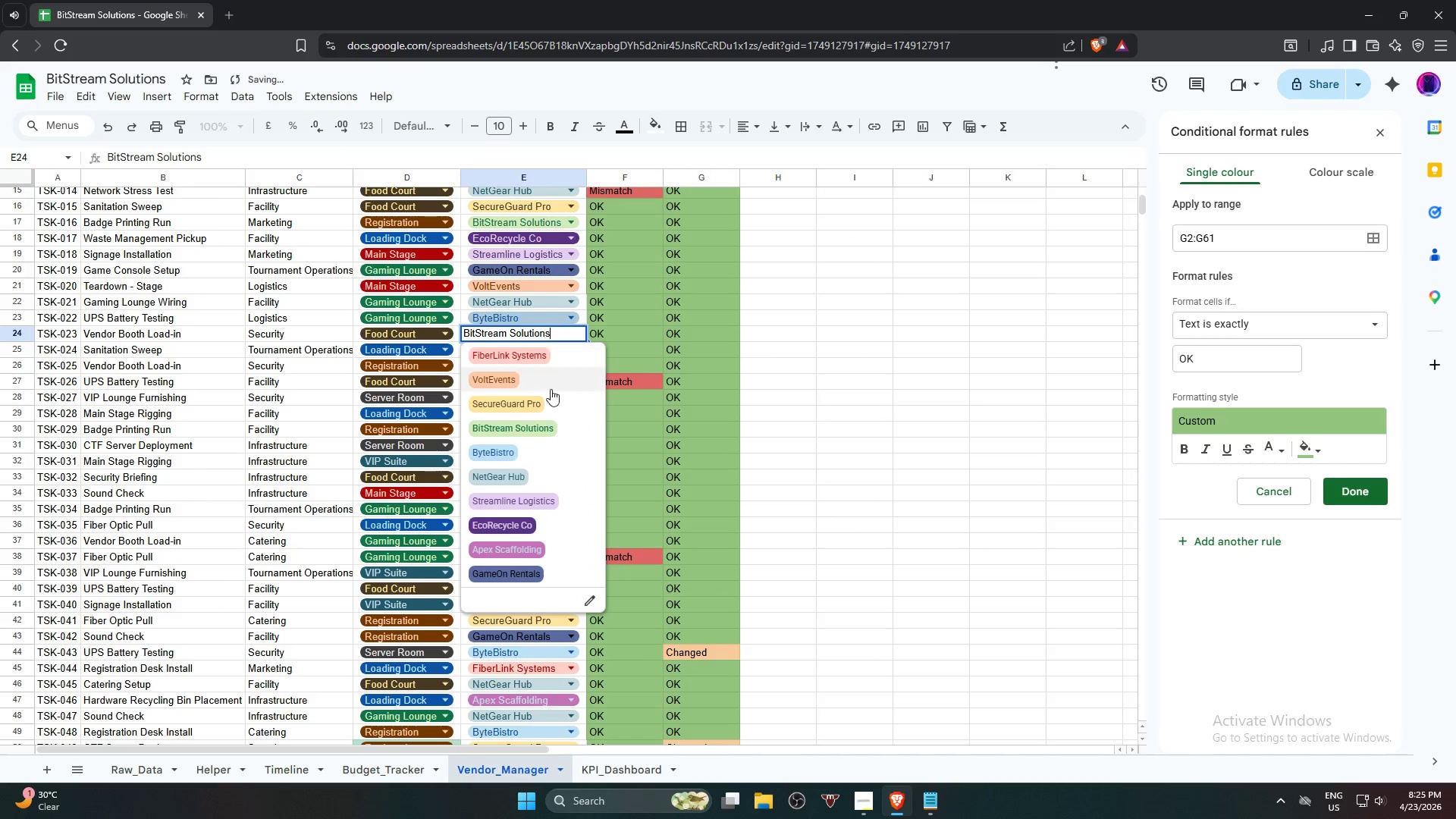 
left_click([548, 431])
 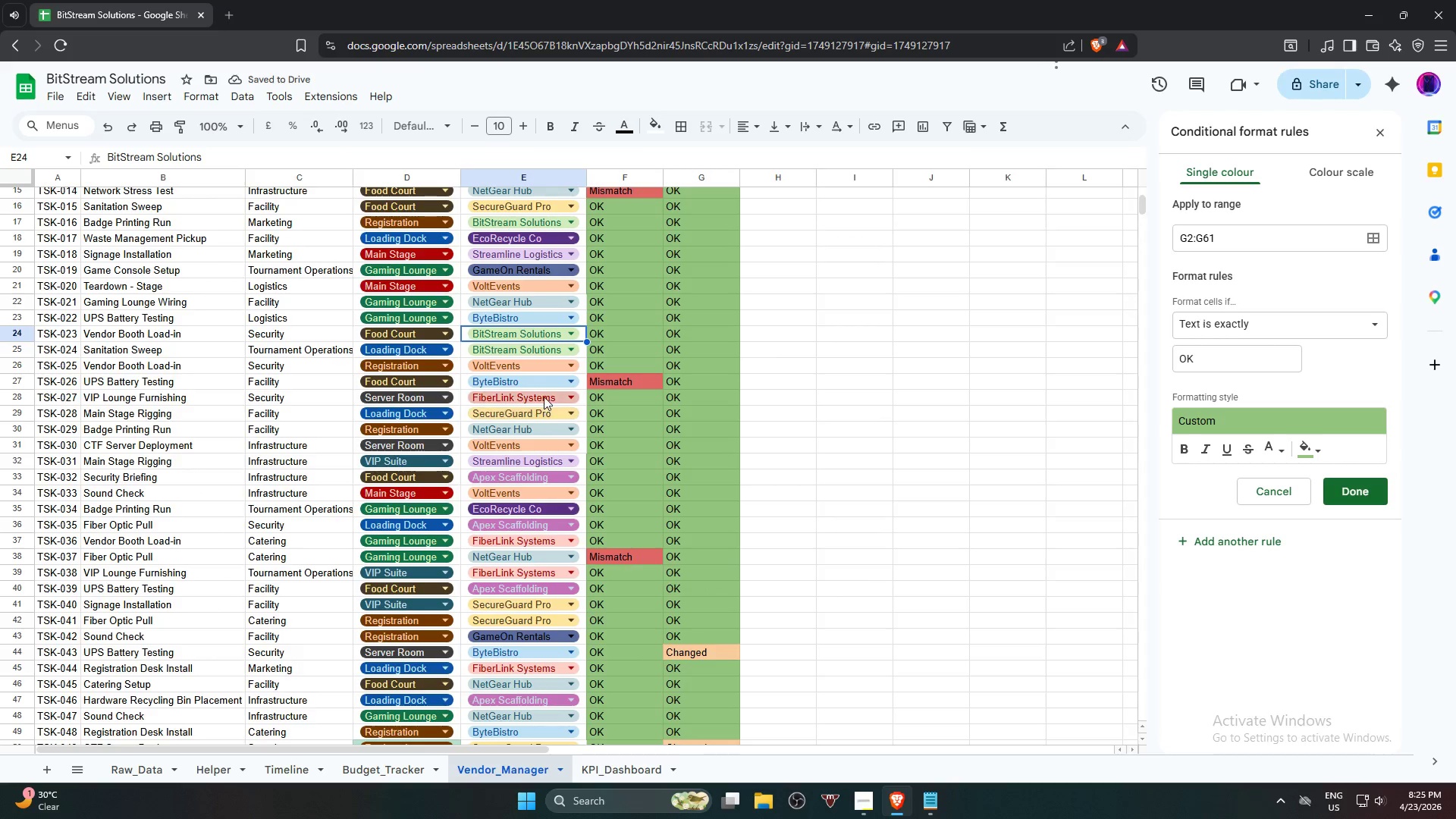 
scroll: coordinate [544, 396], scroll_direction: up, amount: 3.0
 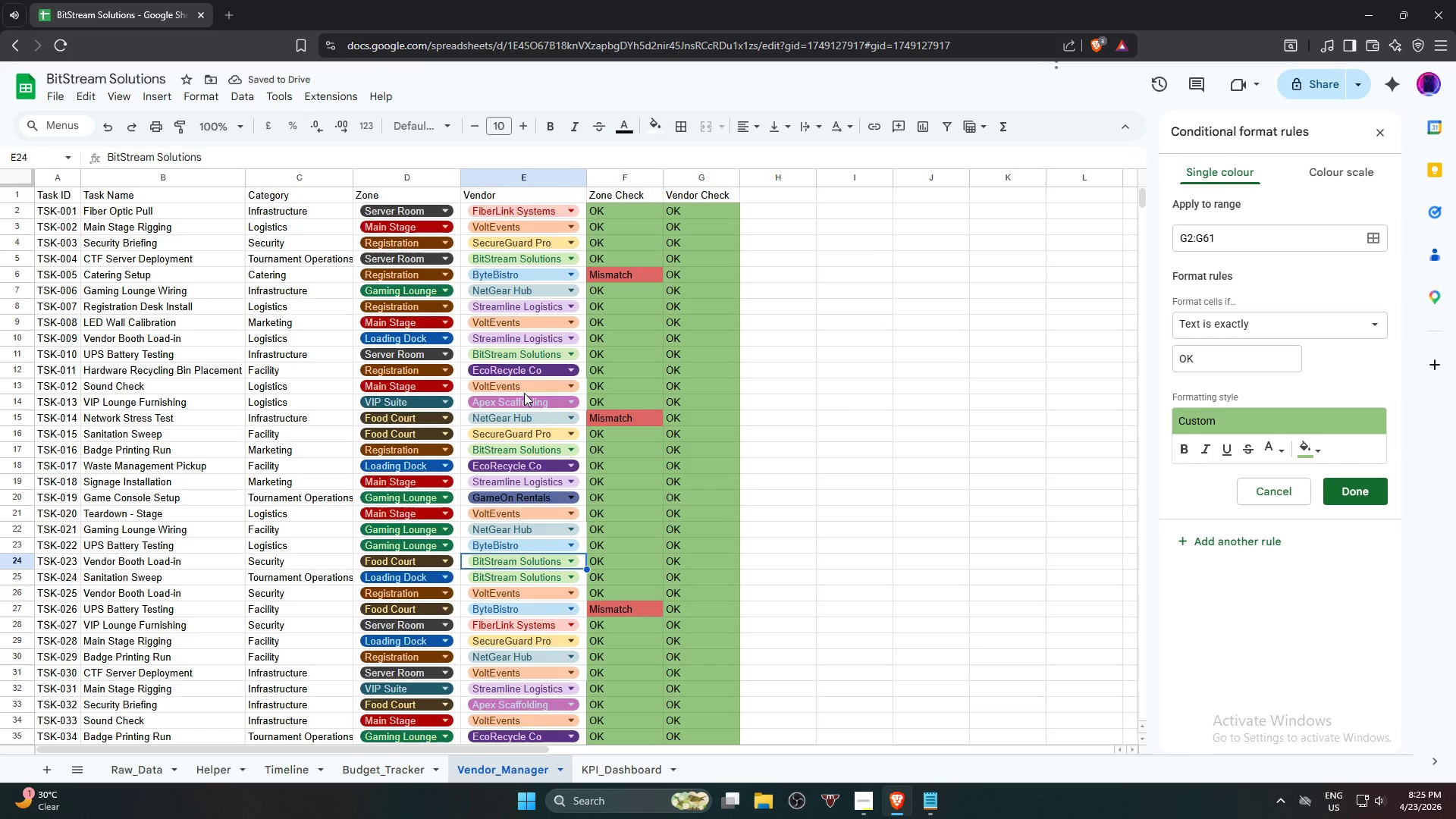 
left_click([524, 393])
 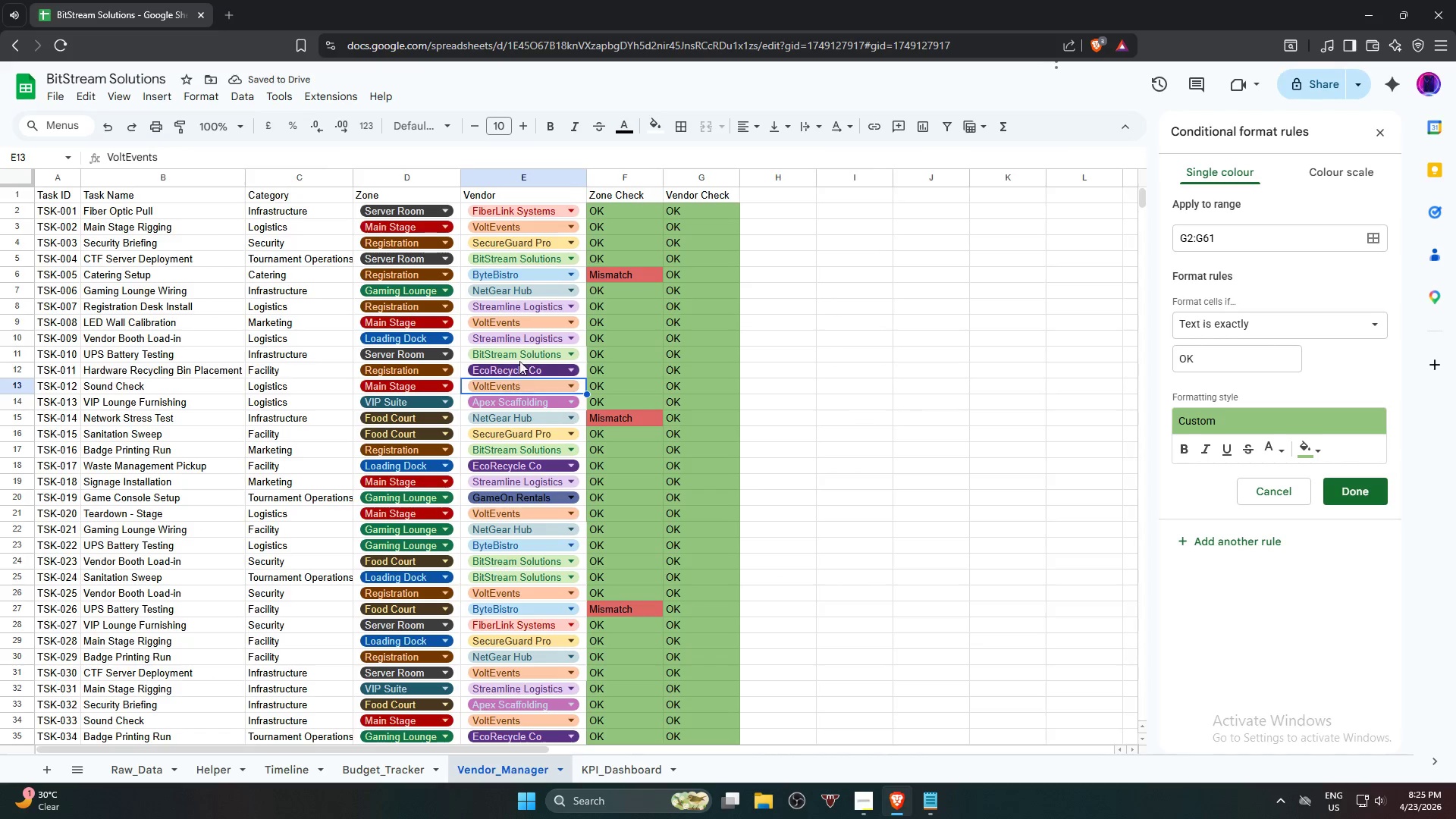 
left_click([521, 356])
 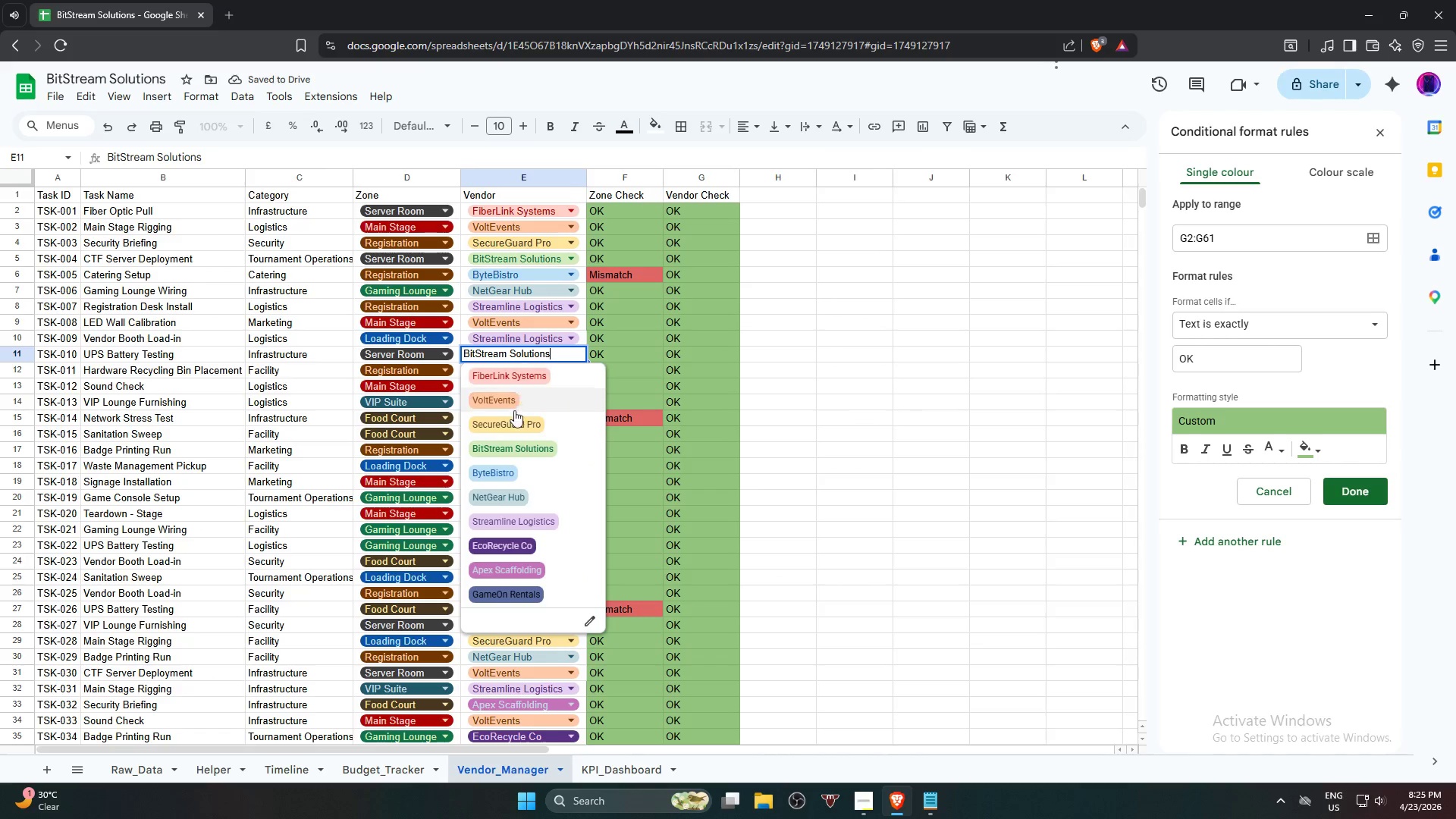 
left_click([516, 428])
 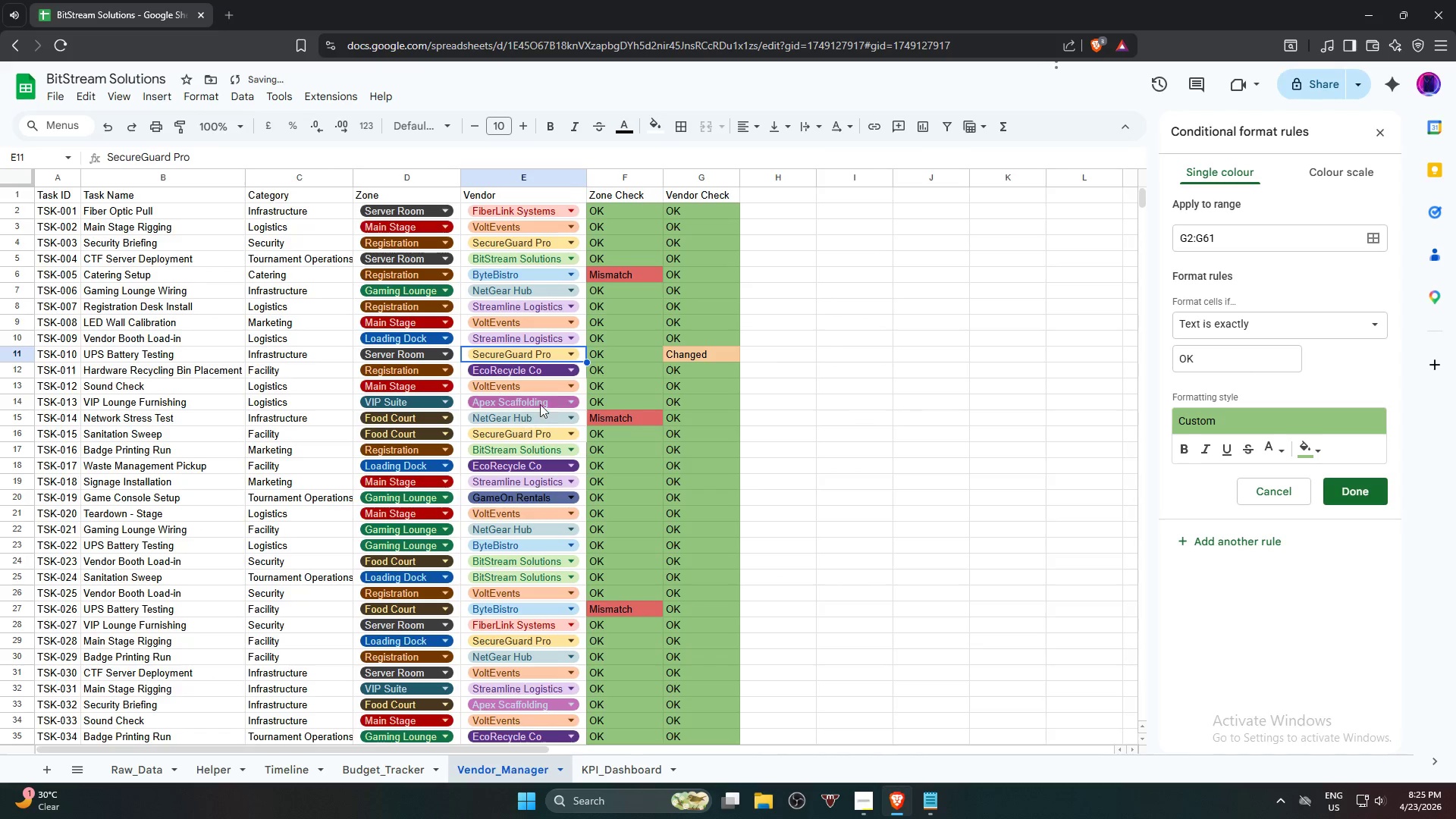 
scroll: coordinate [542, 400], scroll_direction: up, amount: 2.0
 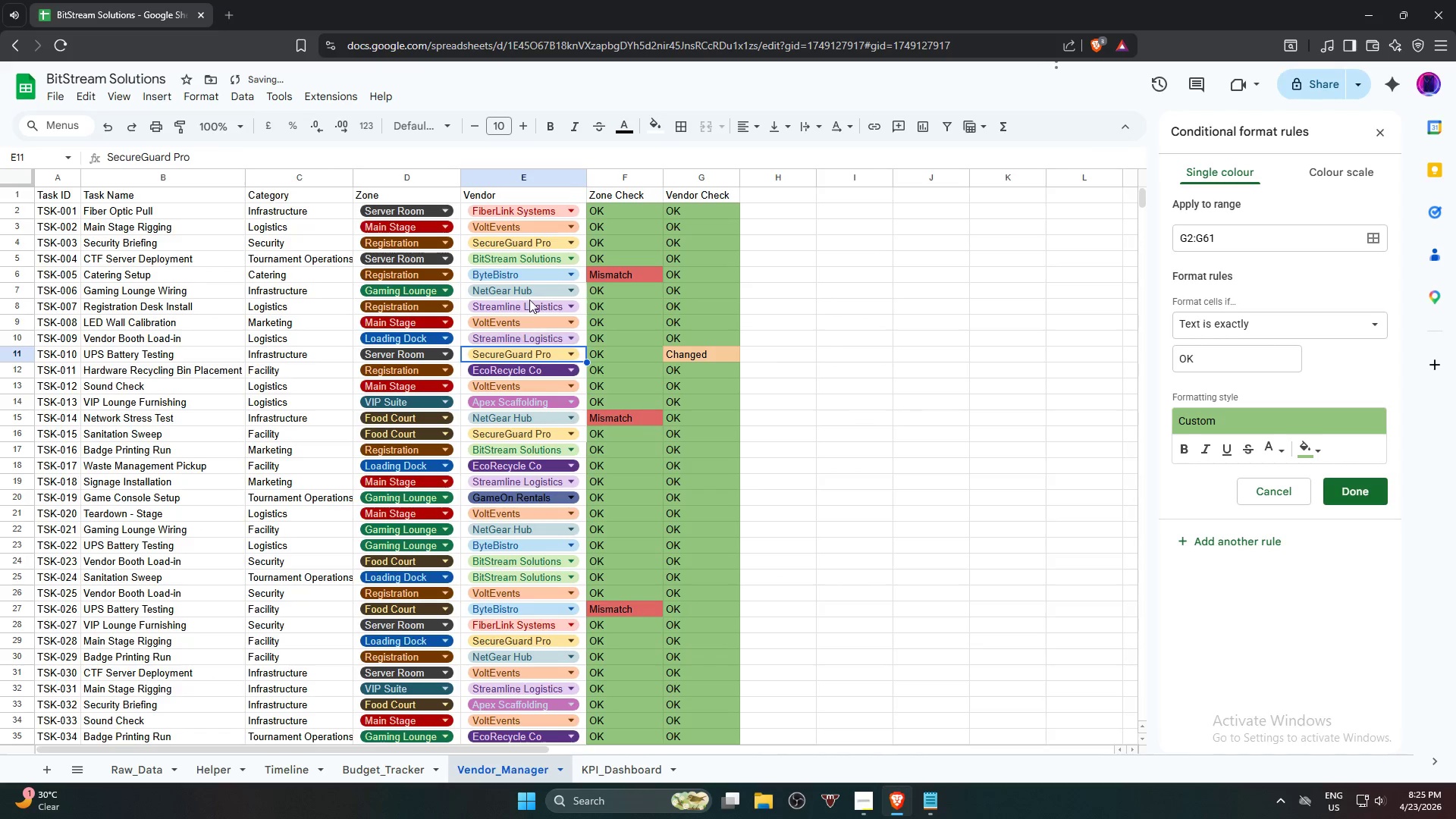 
left_click([529, 299])
 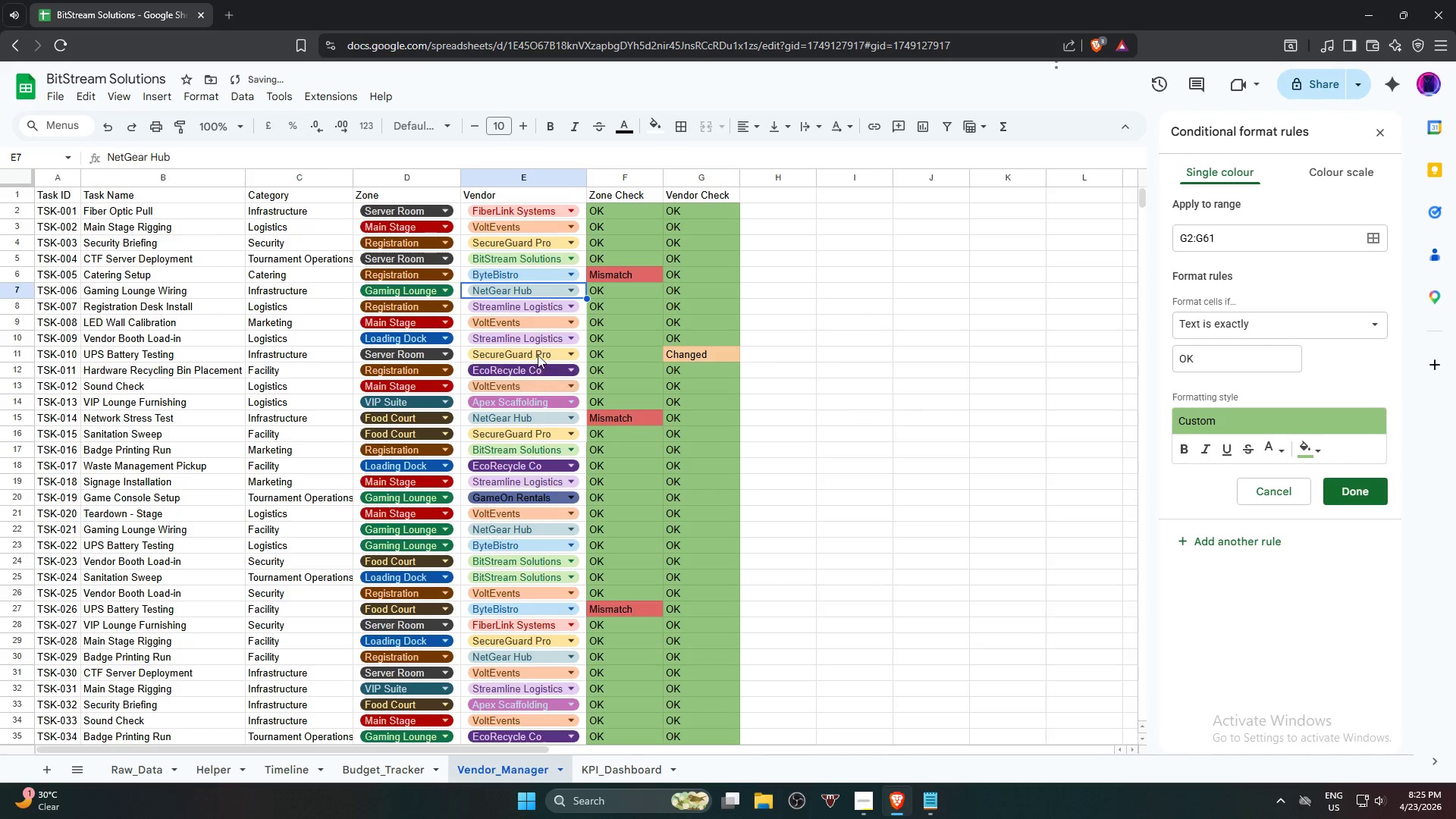 
left_click([536, 327])
 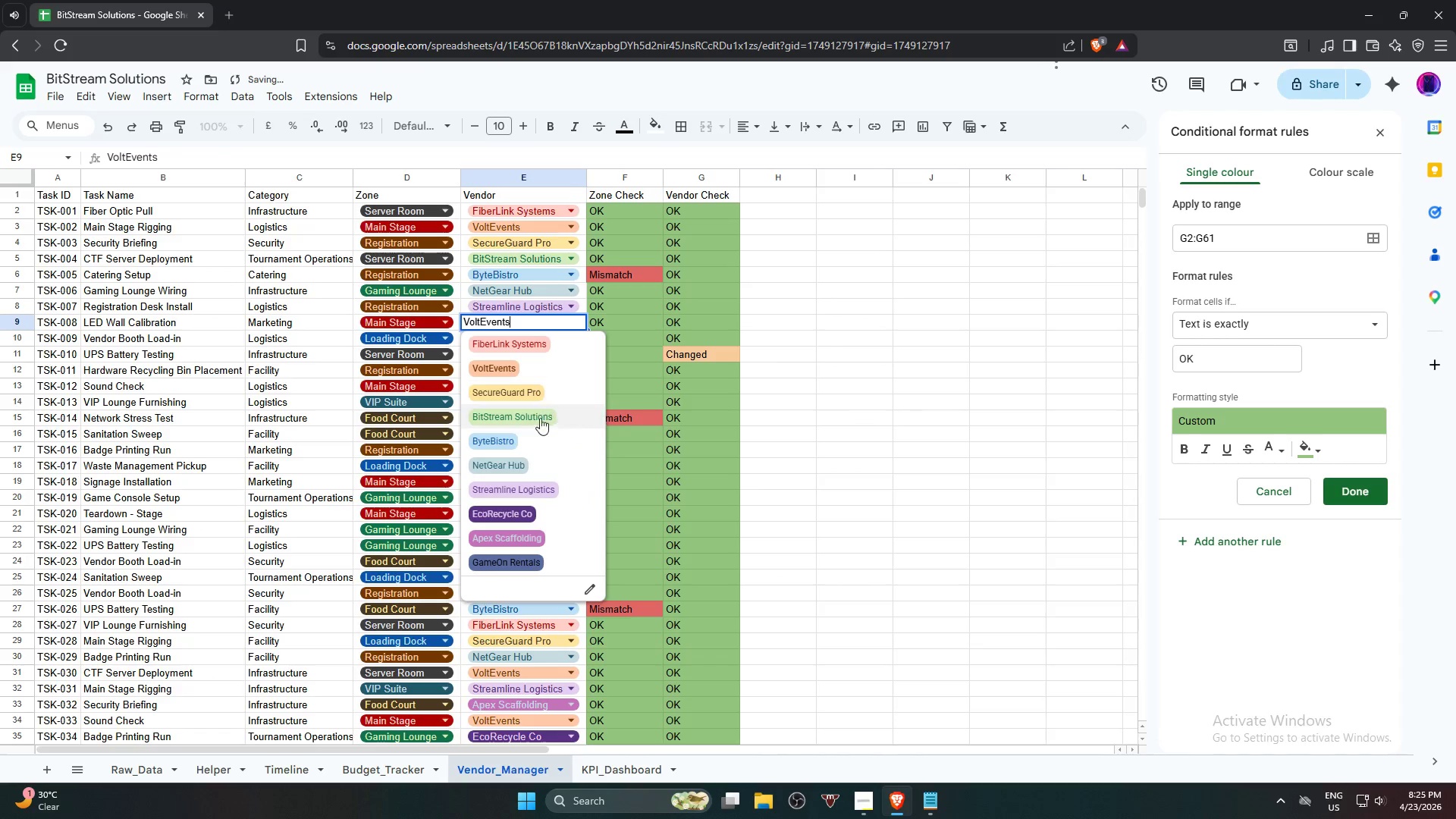 
left_click([529, 435])
 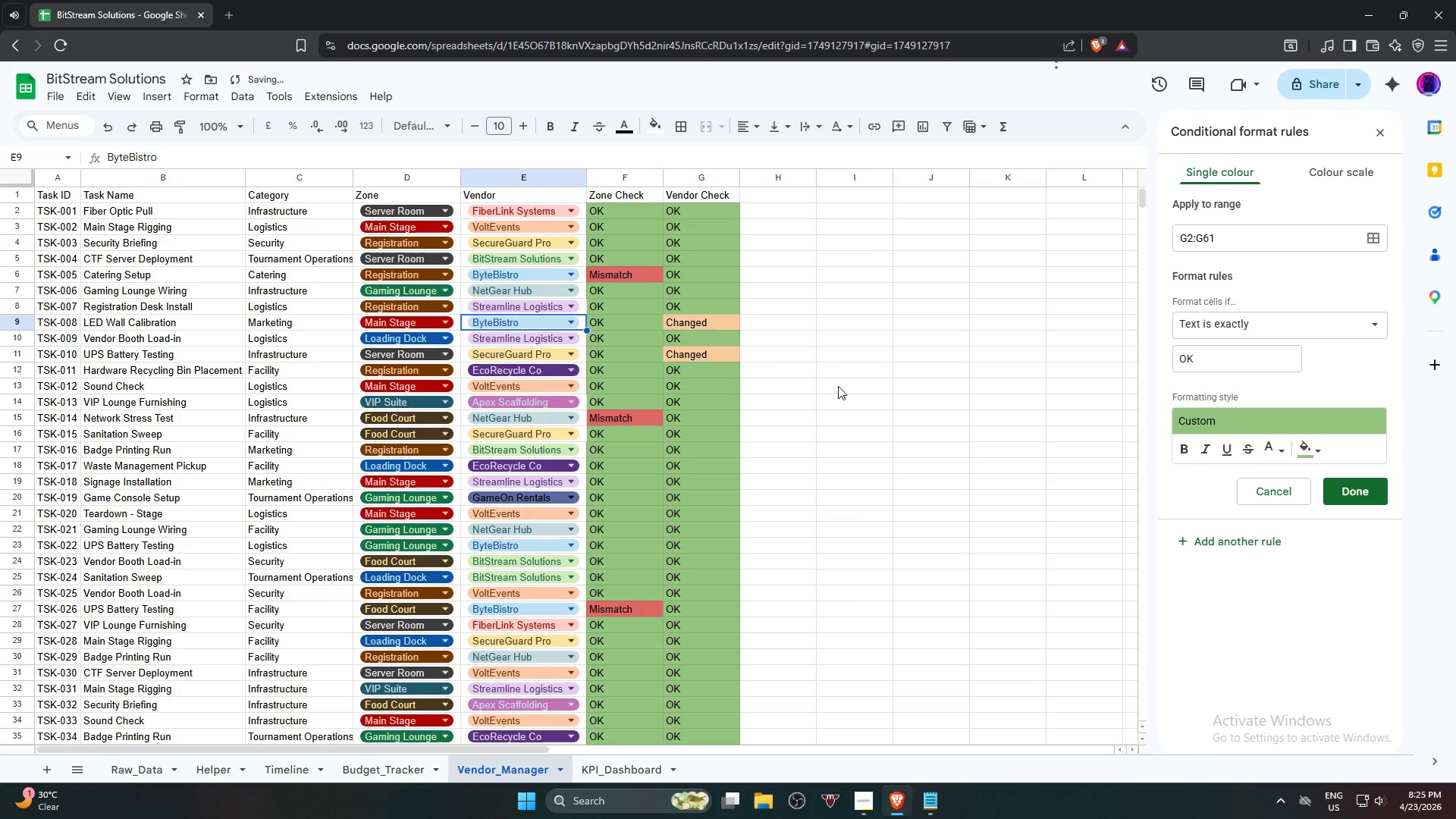 
scroll: coordinate [912, 388], scroll_direction: down, amount: 5.0
 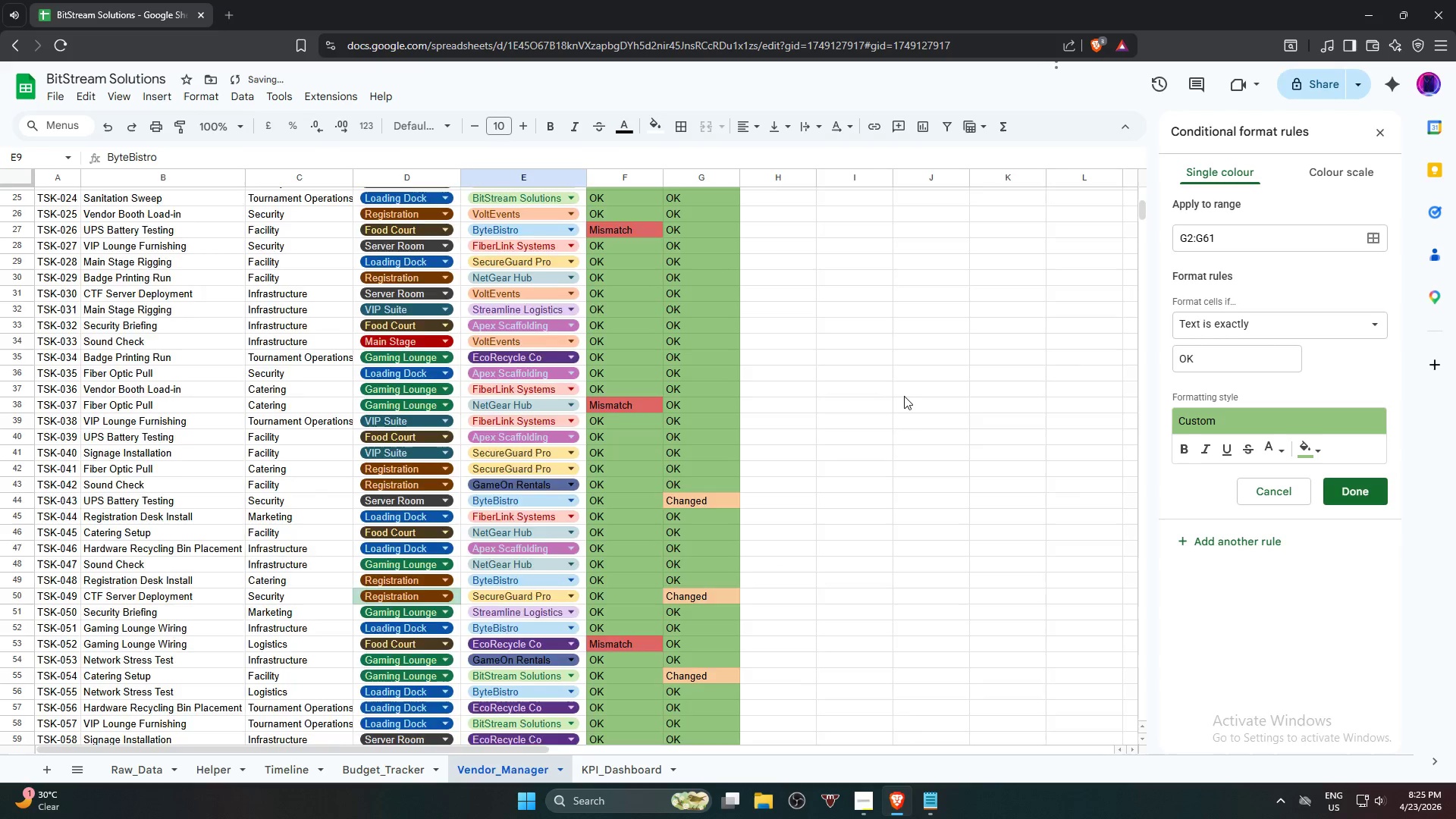 
scroll: coordinate [904, 396], scroll_direction: up, amount: 6.0
 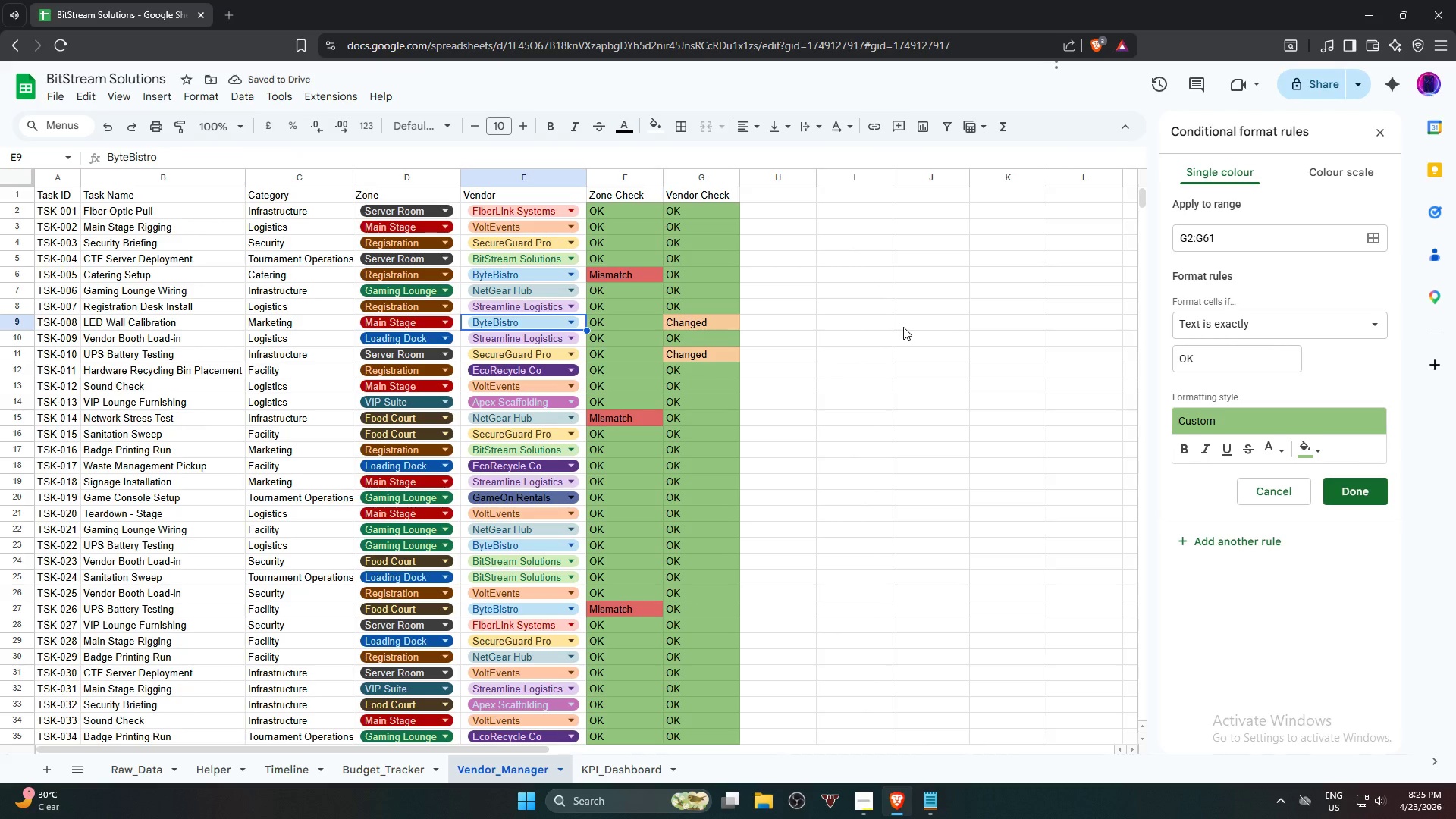 
key(Control+Z)
 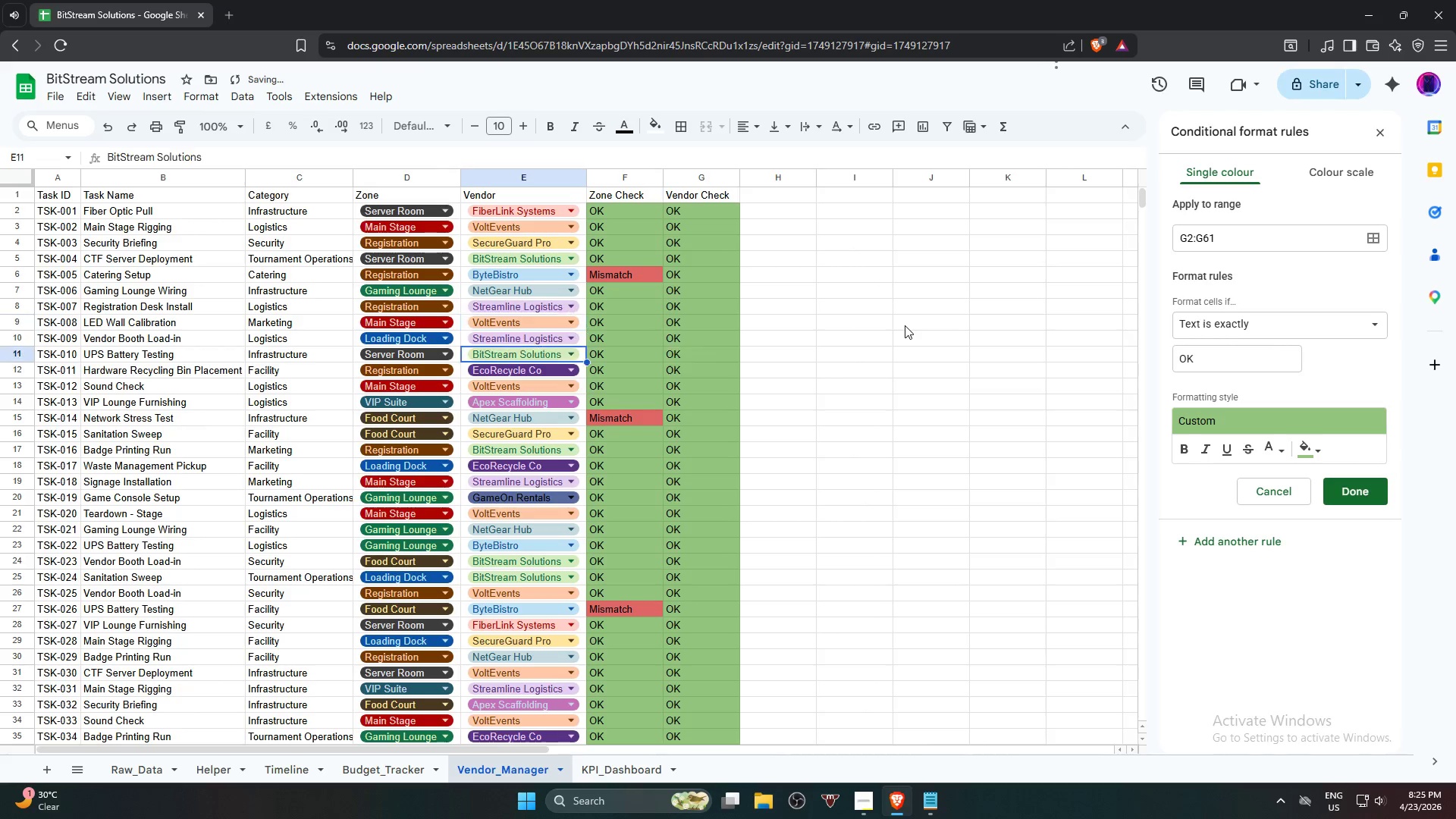 
key(Control+Z)
 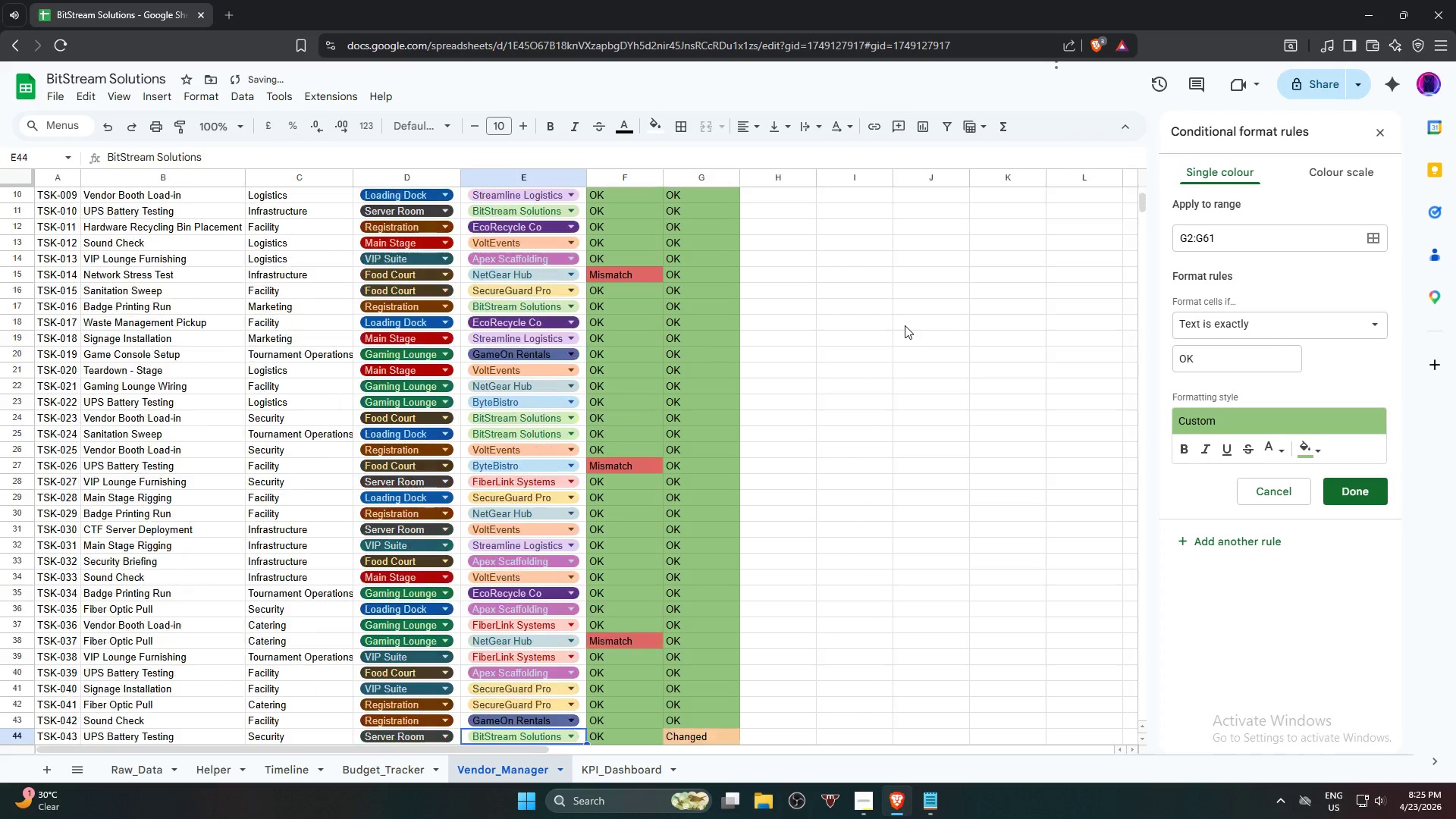 
key(Control+Z)
 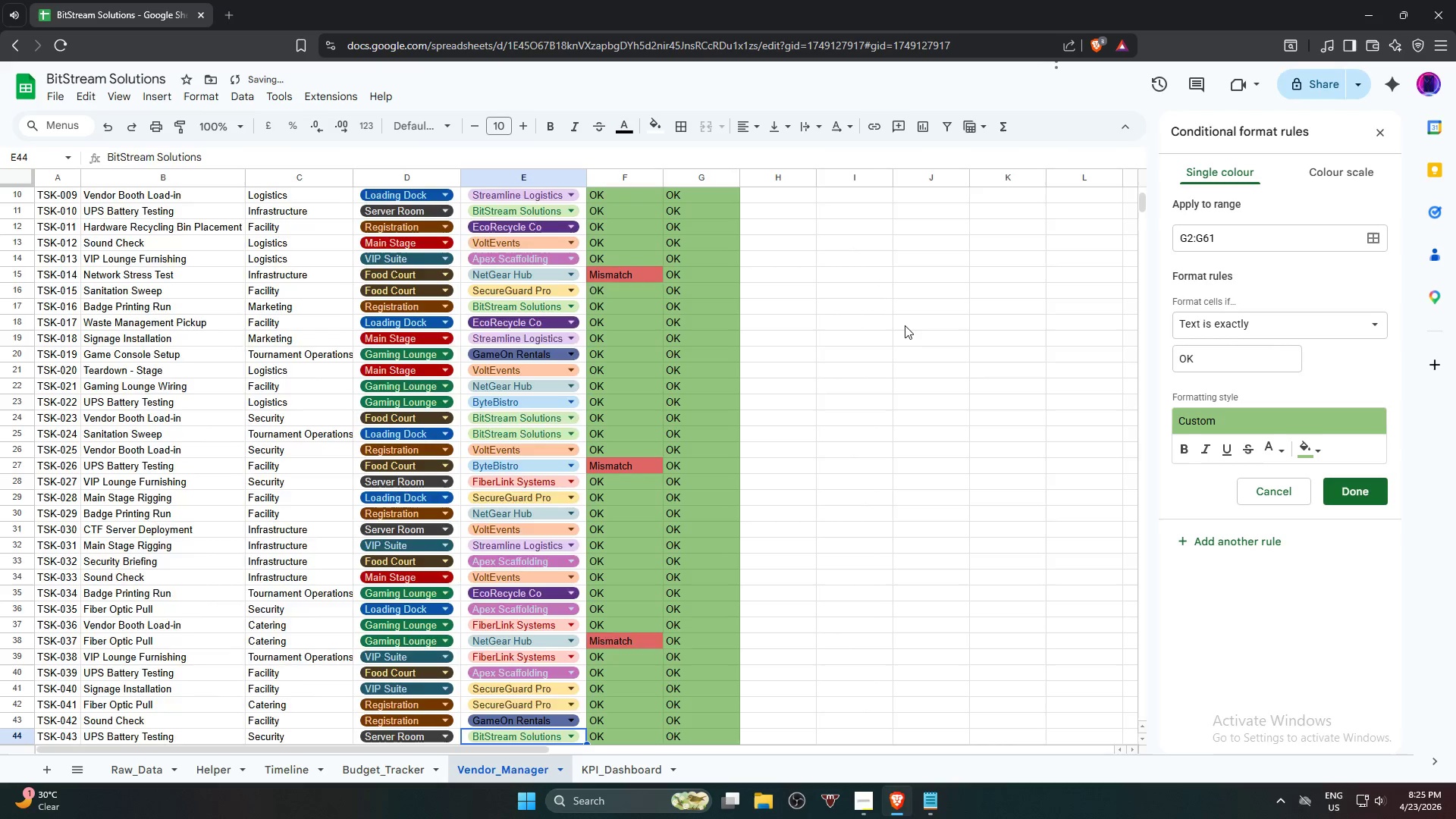 
key(Control+Z)
 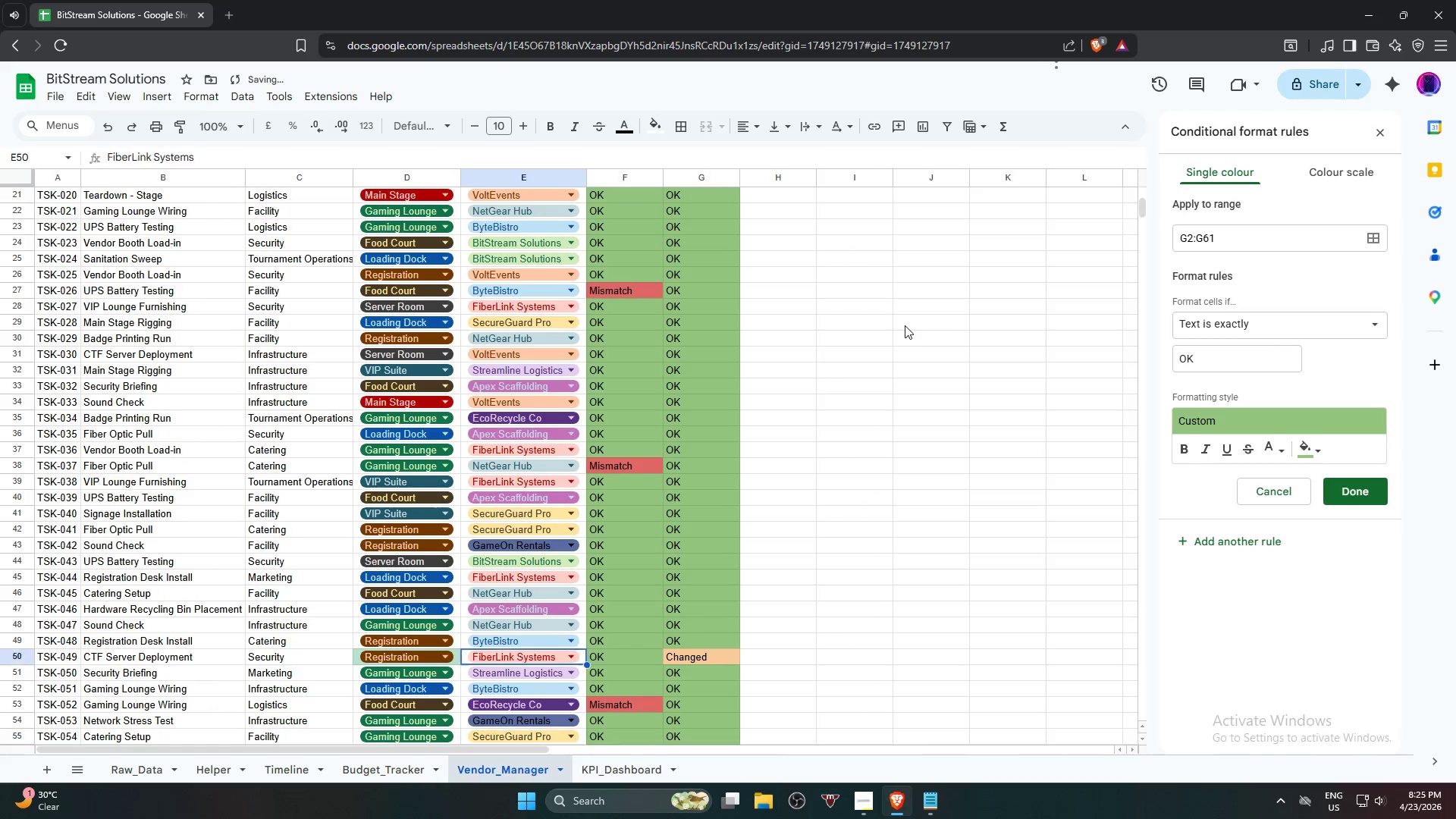 
key(Control+Z)
 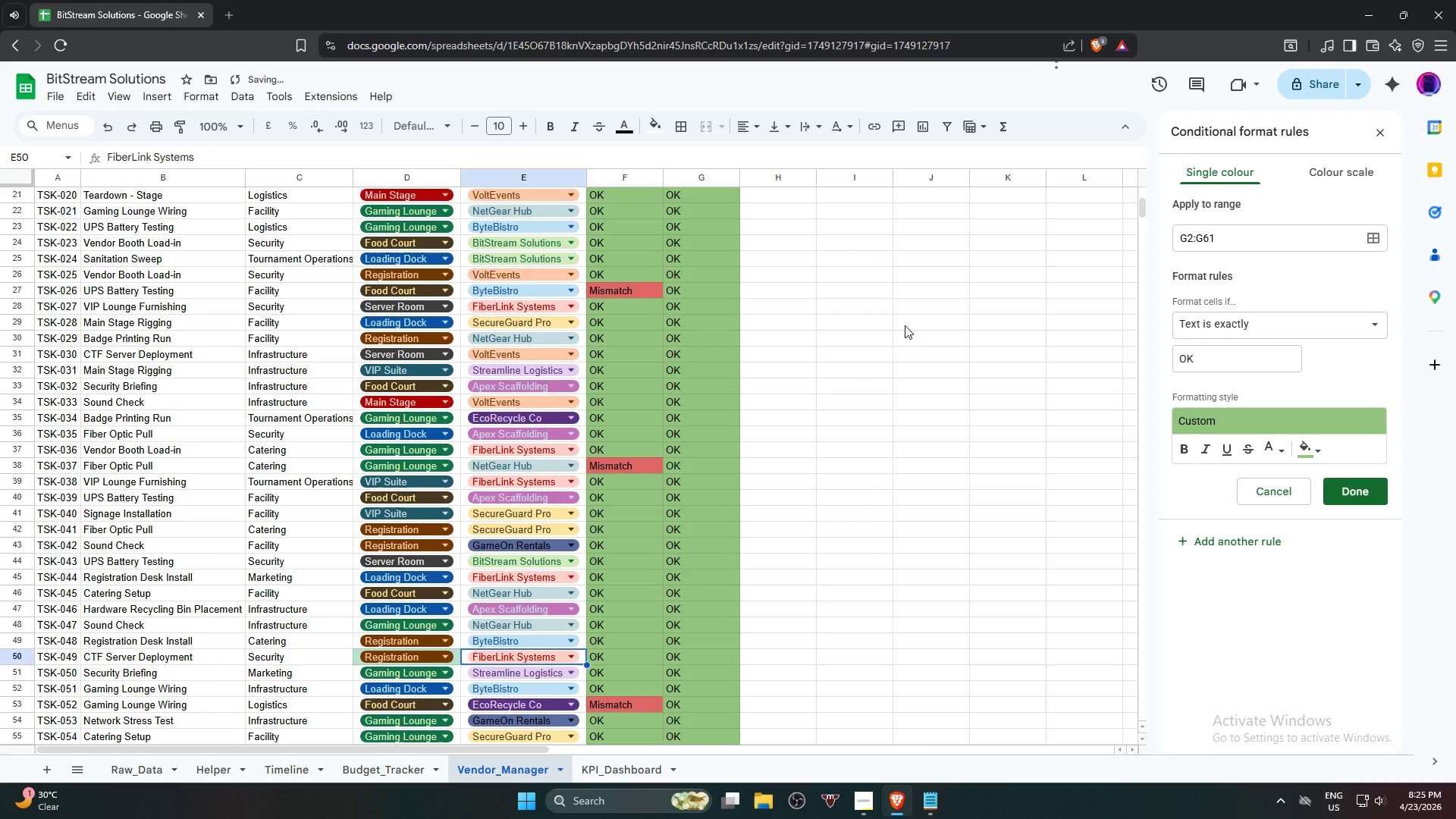 
key(Control+Z)
 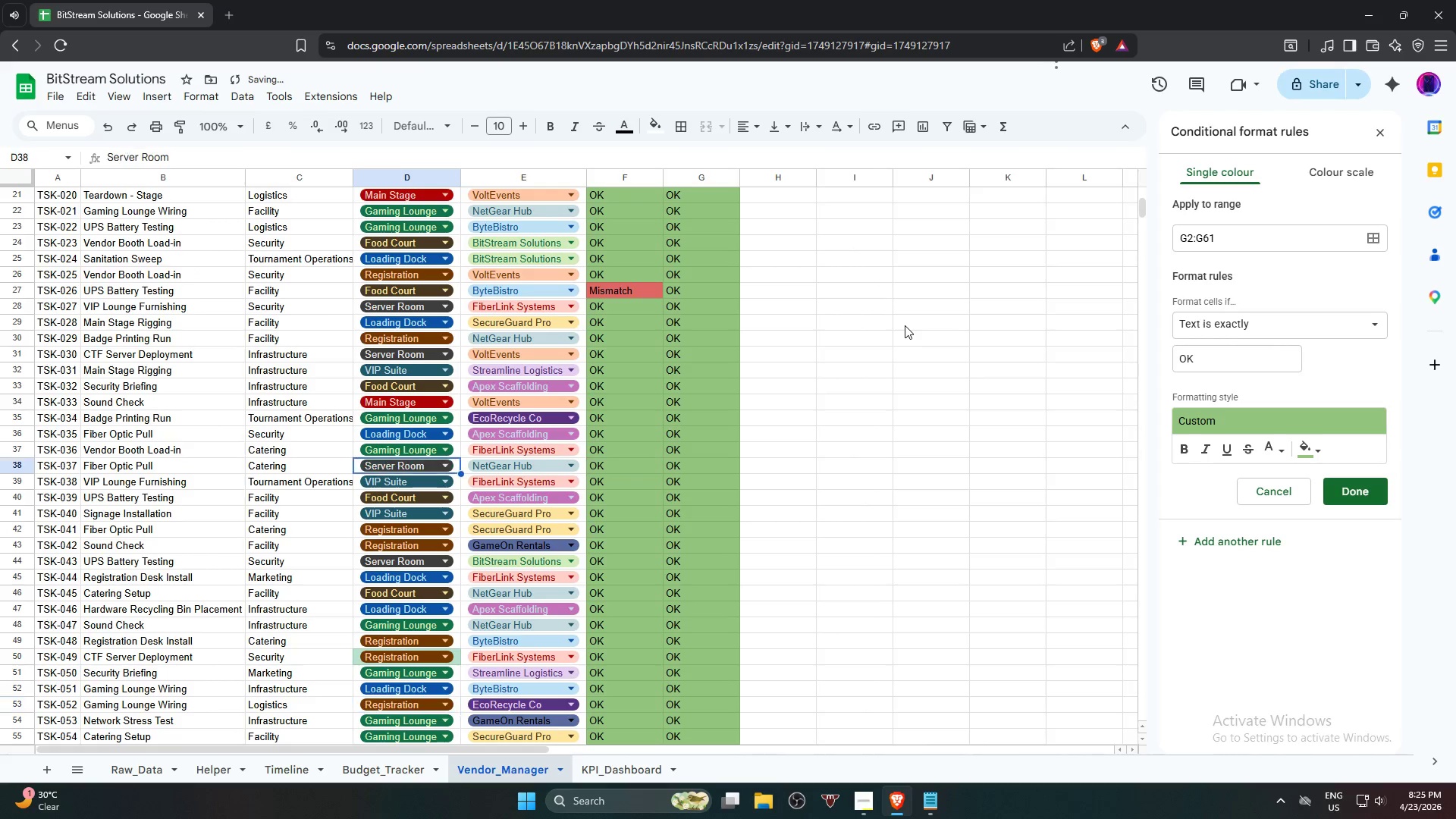 
key(Control+Z)
 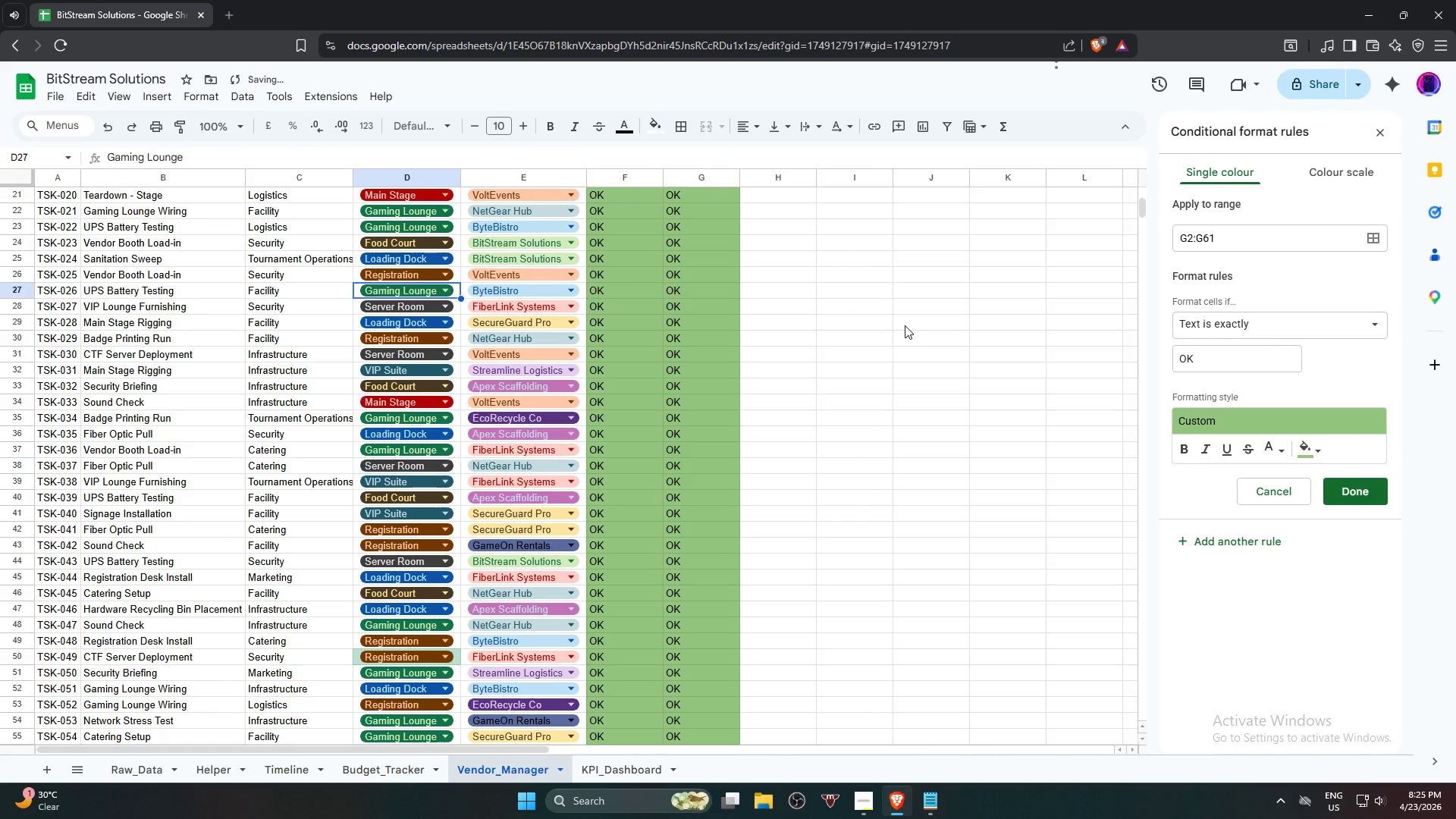 
key(Control+Z)
 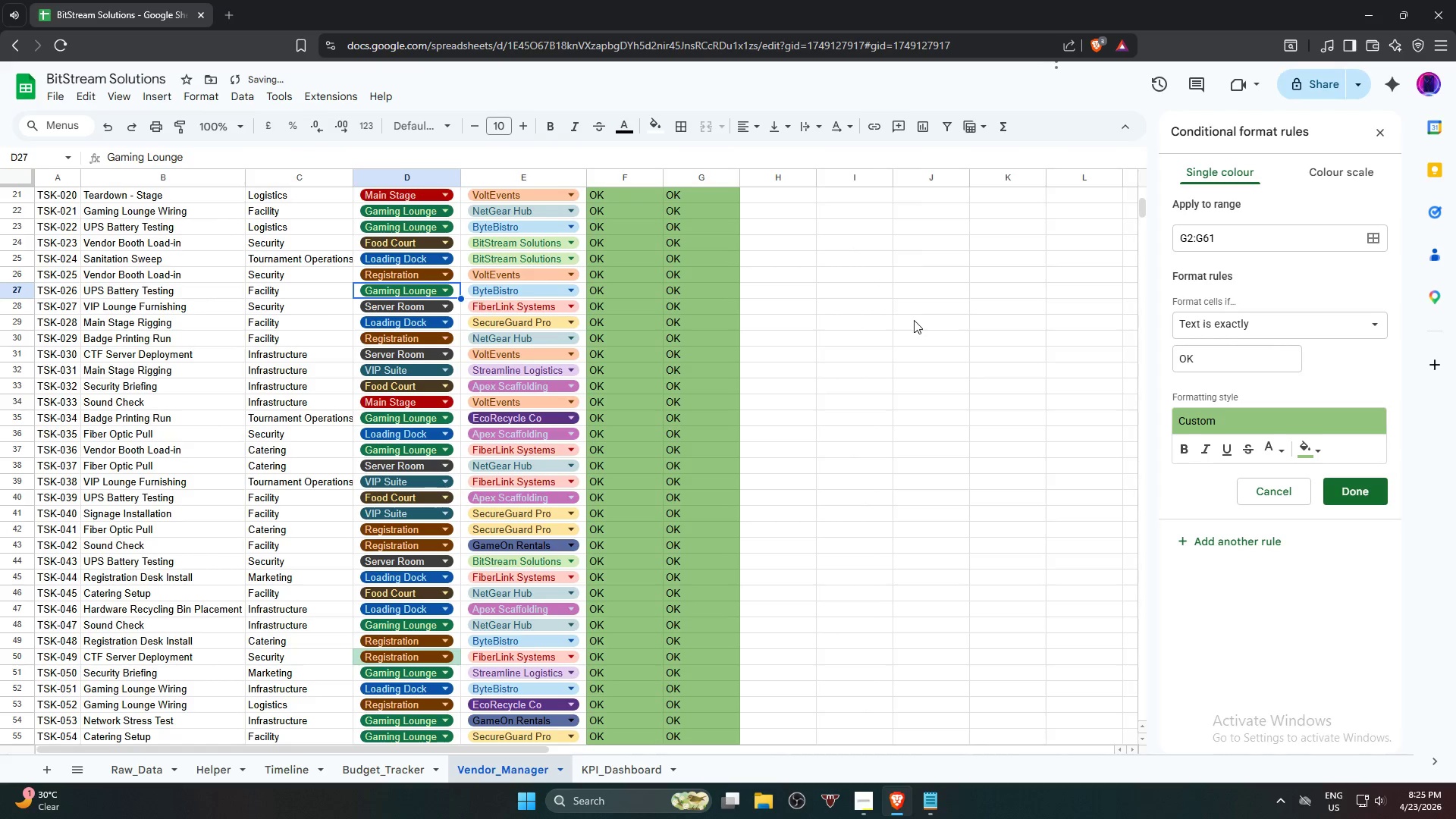 
scroll: coordinate [902, 323], scroll_direction: up, amount: 11.0